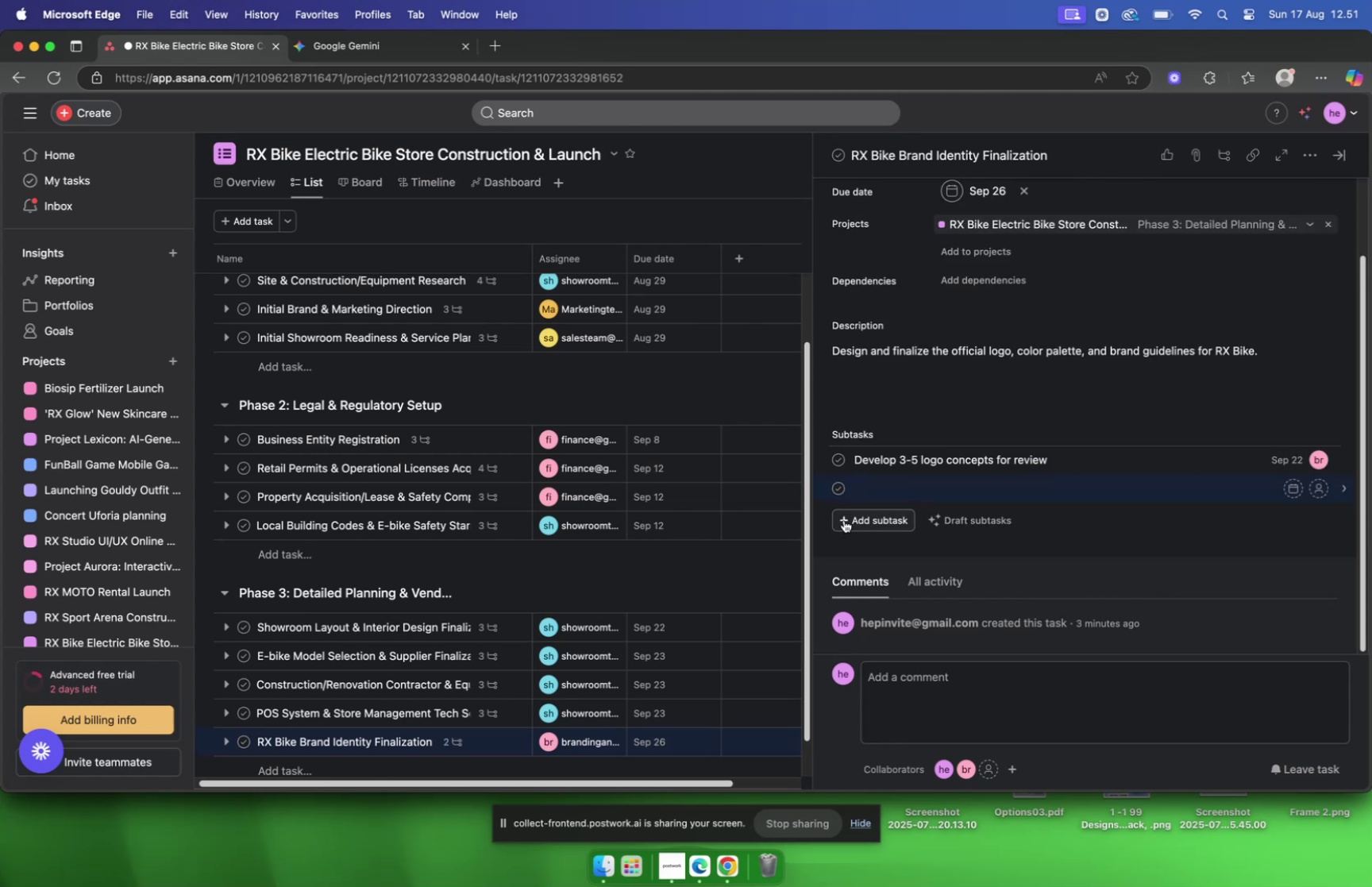 
left_click([327, 56])
 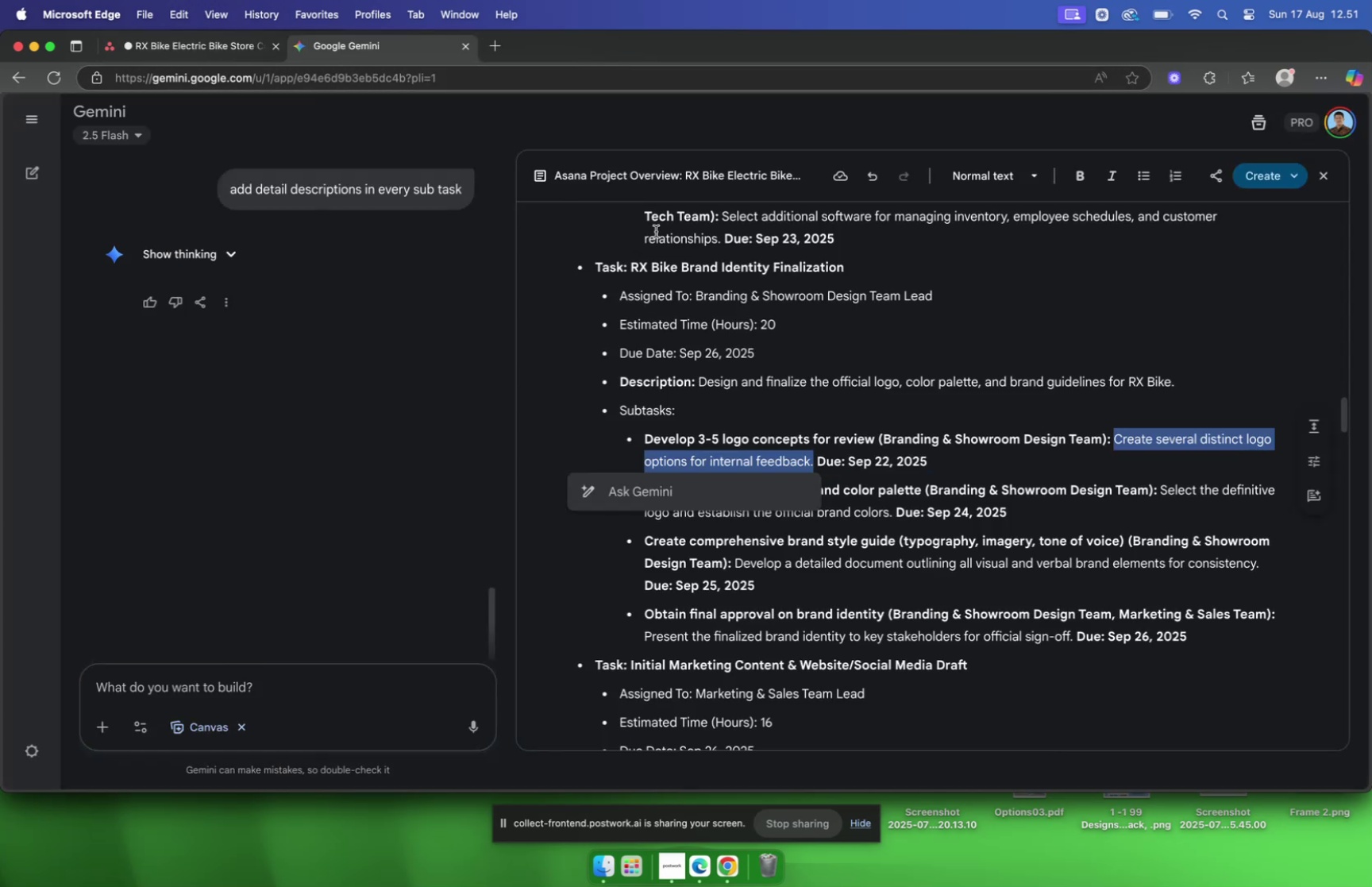 
scroll: coordinate [849, 322], scroll_direction: down, amount: 2.0
 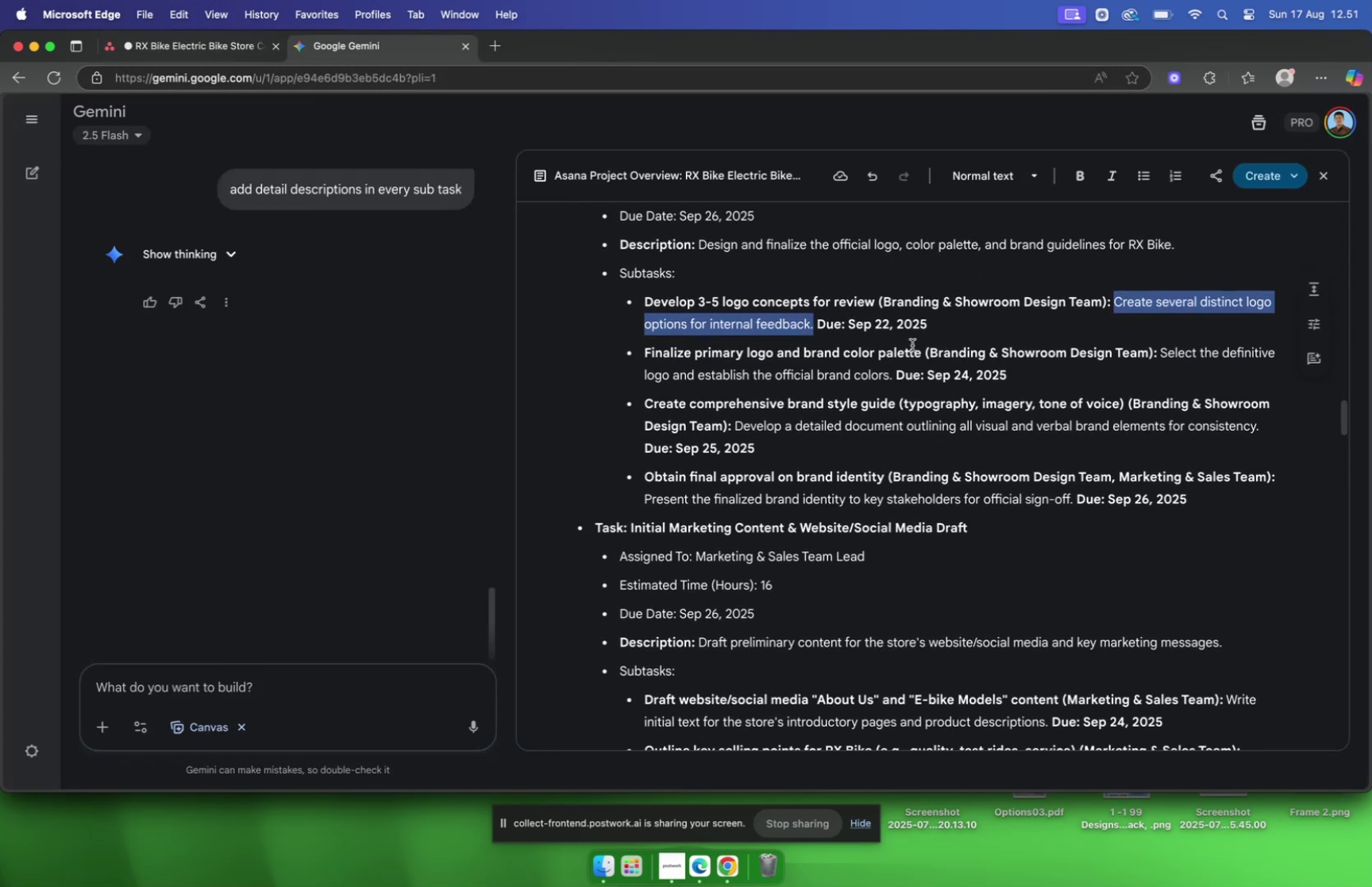 
left_click_drag(start_coordinate=[919, 353], to_coordinate=[645, 348])
 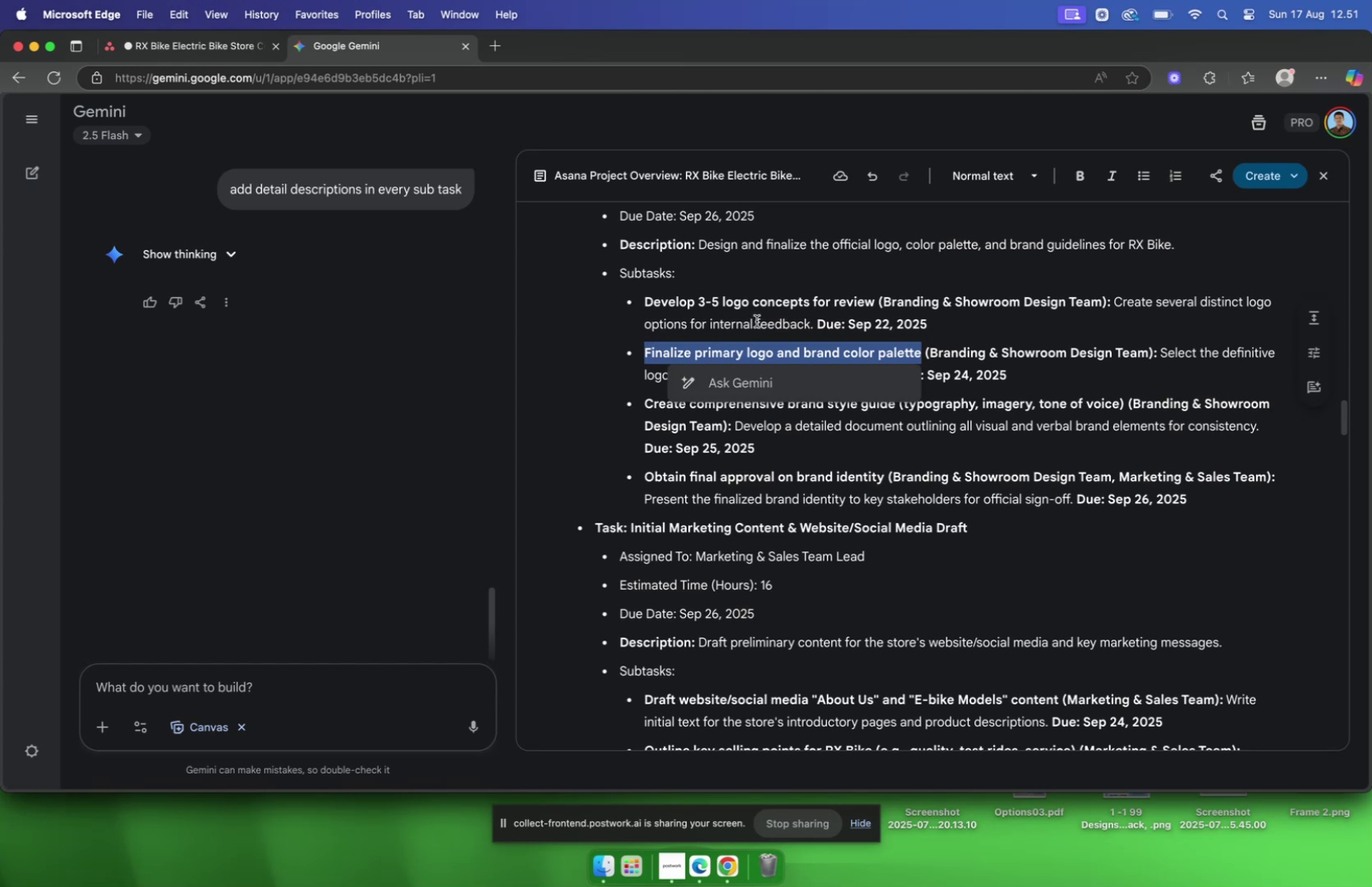 
key(Meta+C)
 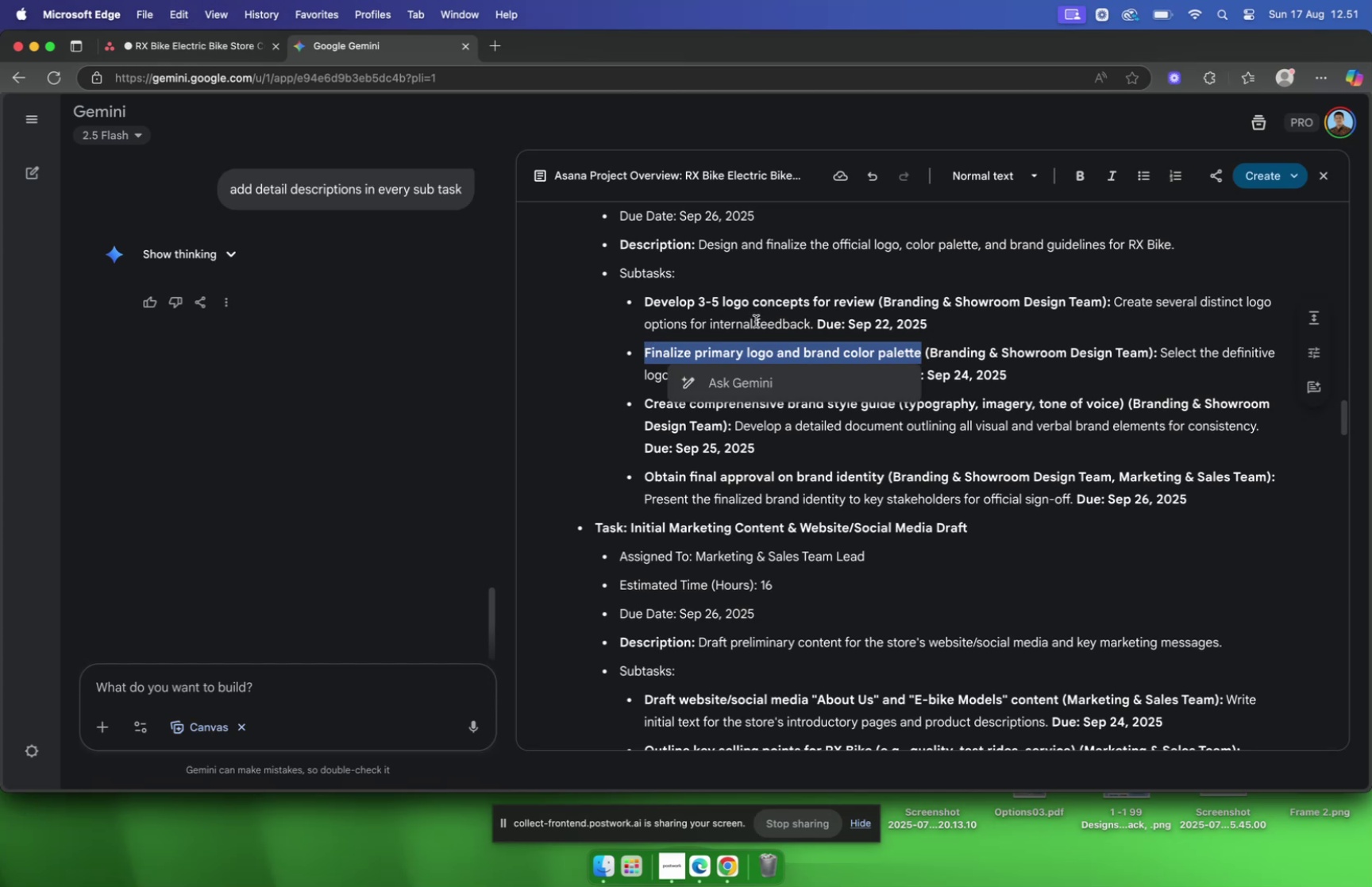 
key(Meta+C)
 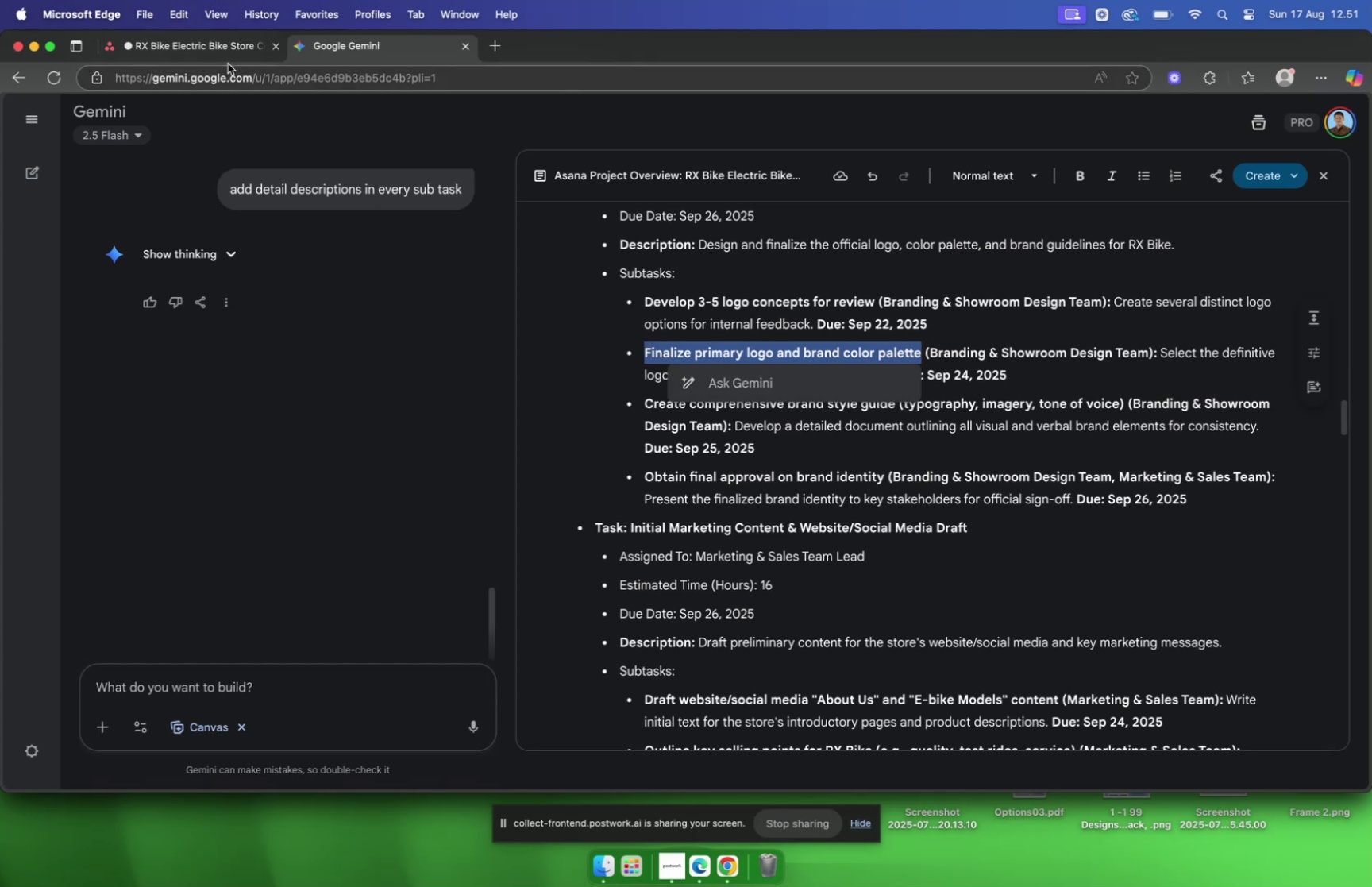 
wait(5.16)
 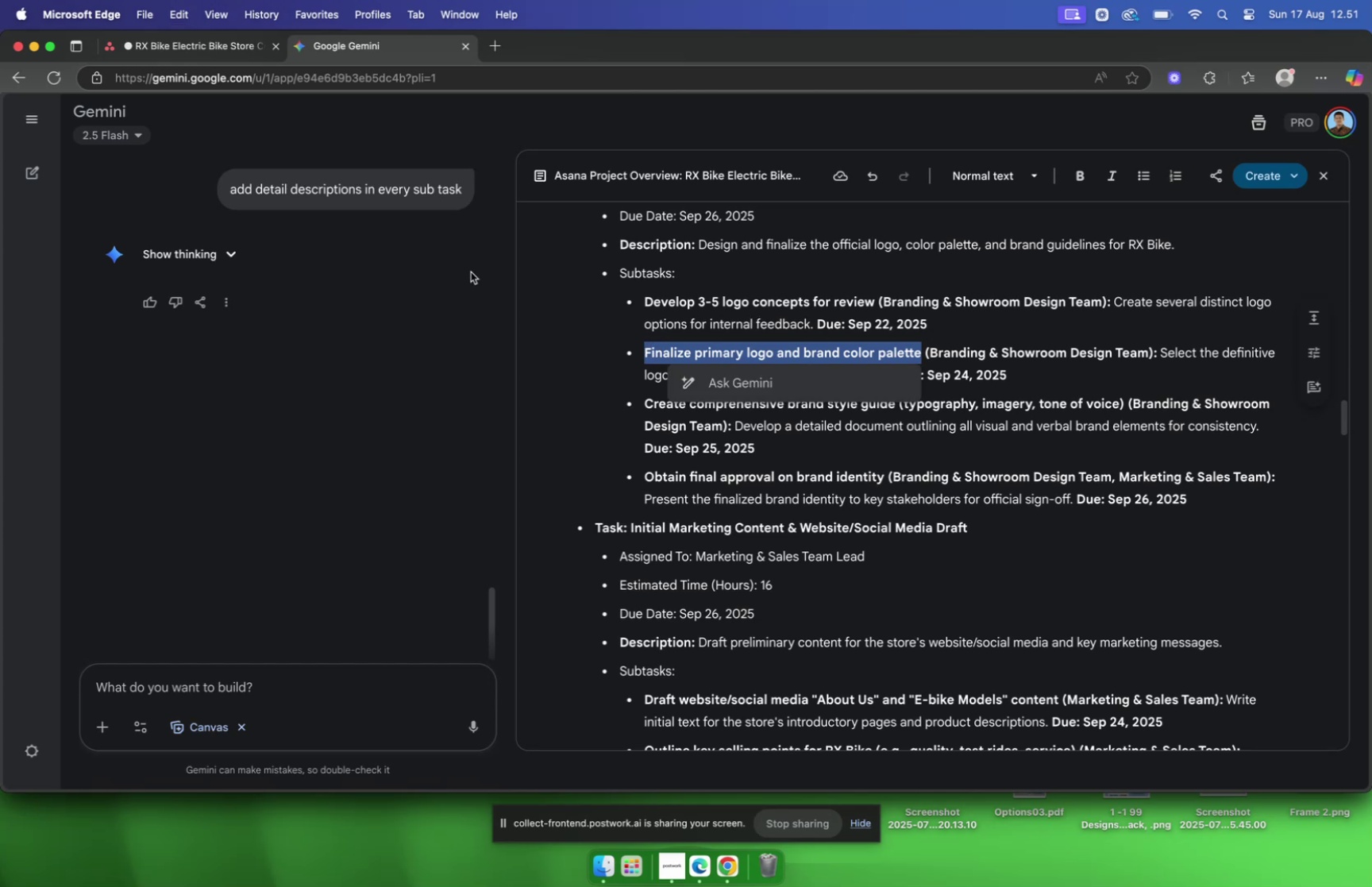 
left_click([176, 44])
 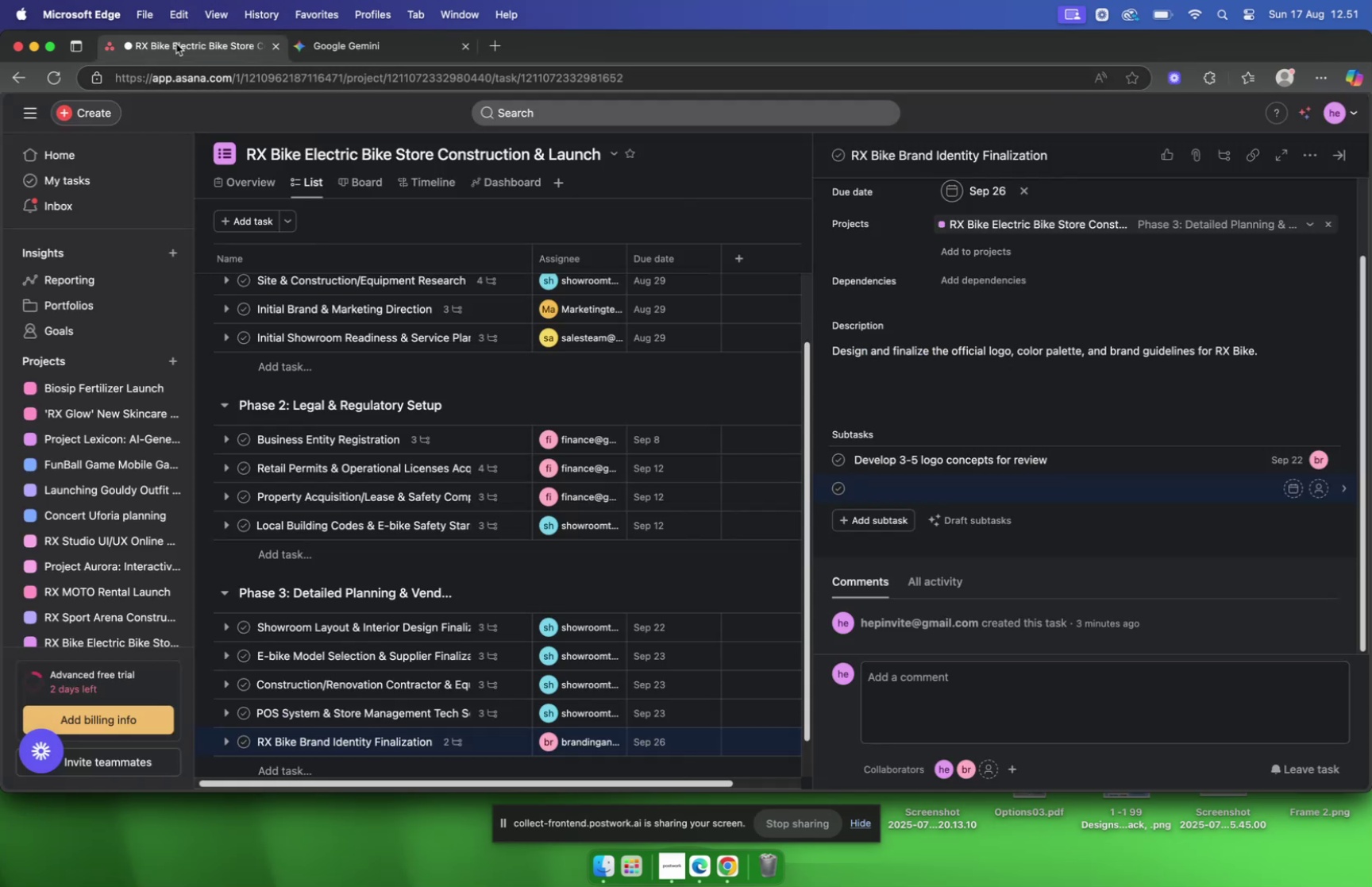 
key(Meta+V)
 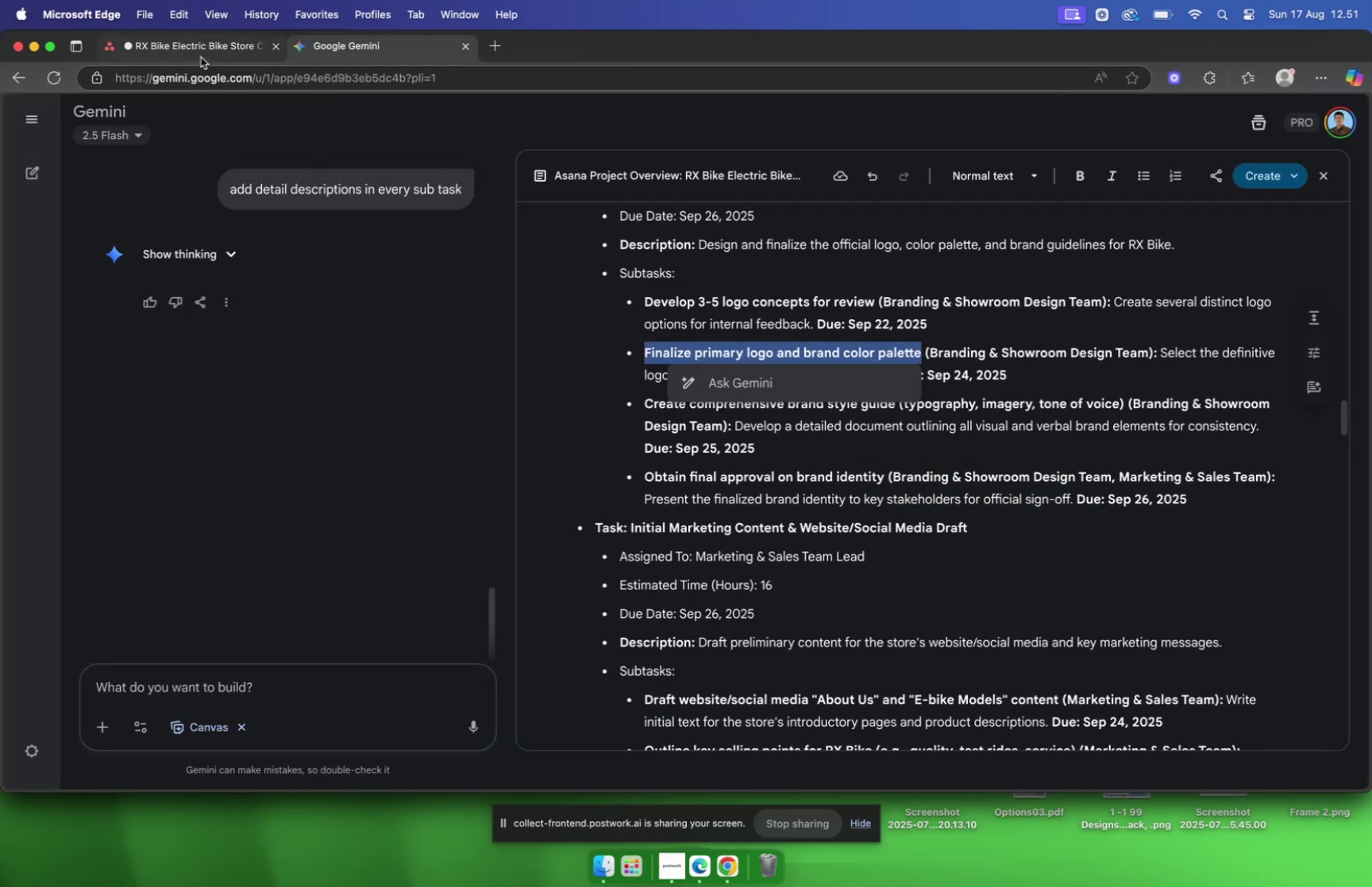 
wait(7.09)
 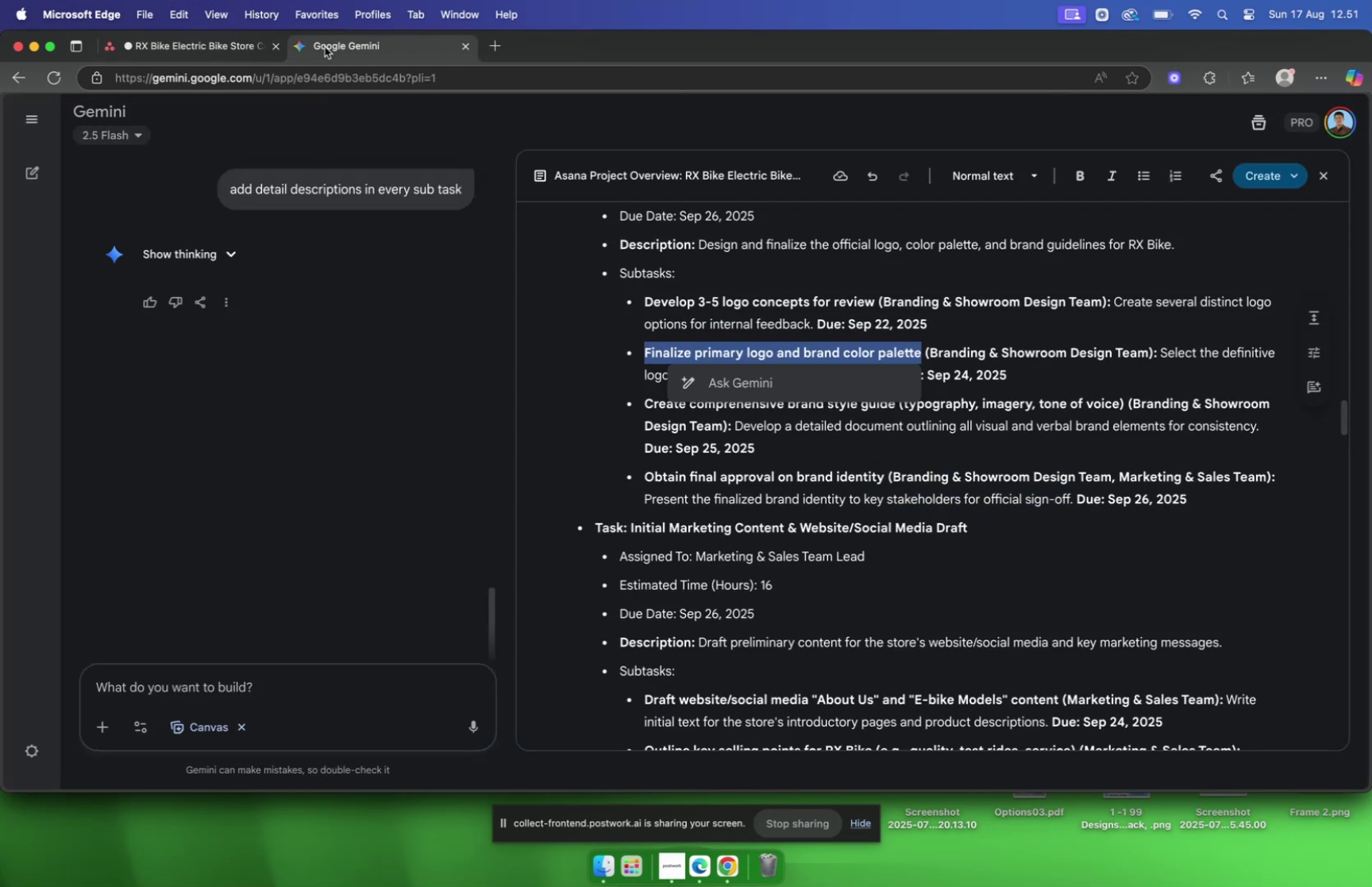 
left_click([179, 50])
 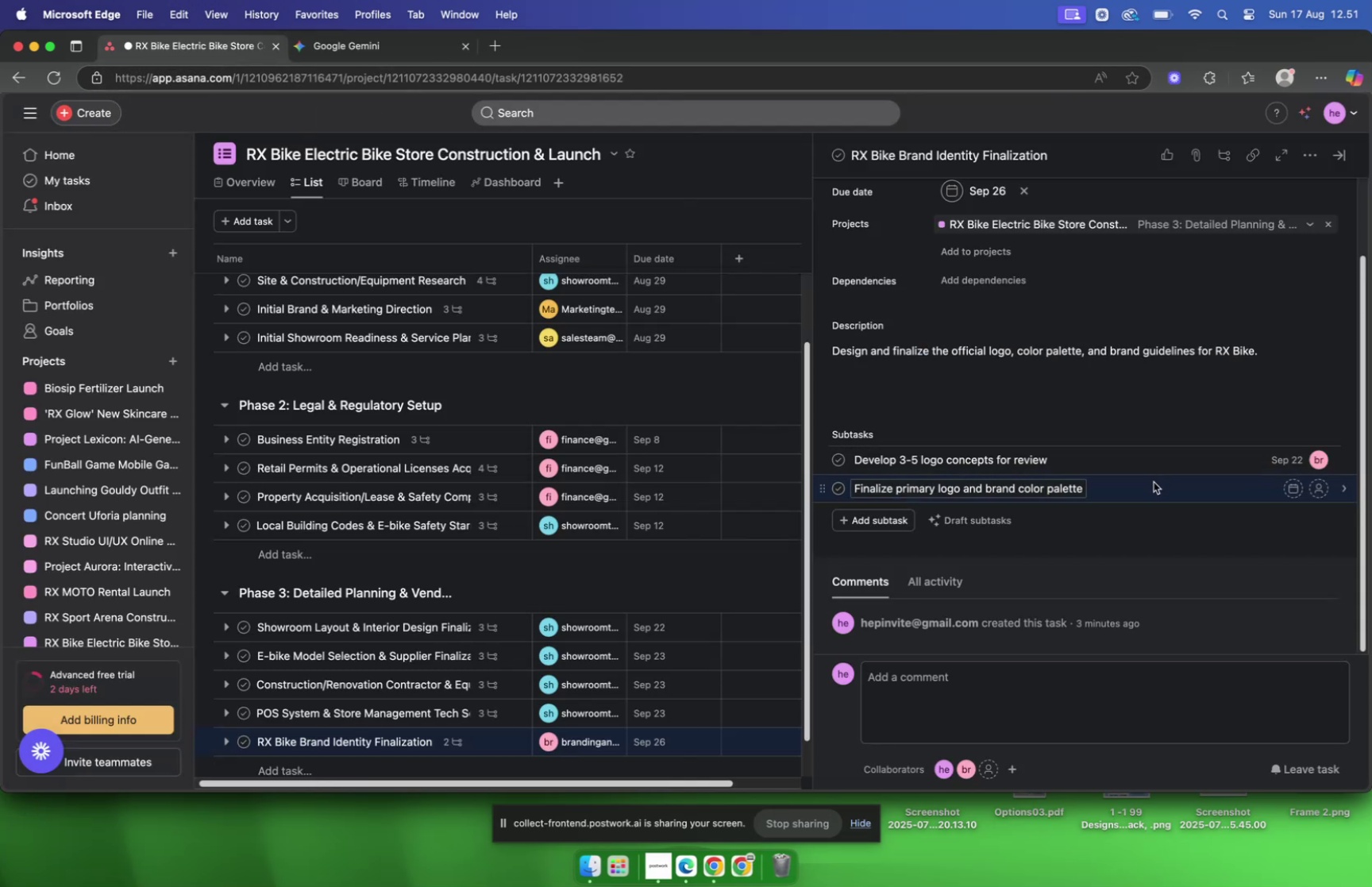 
left_click([1154, 481])
 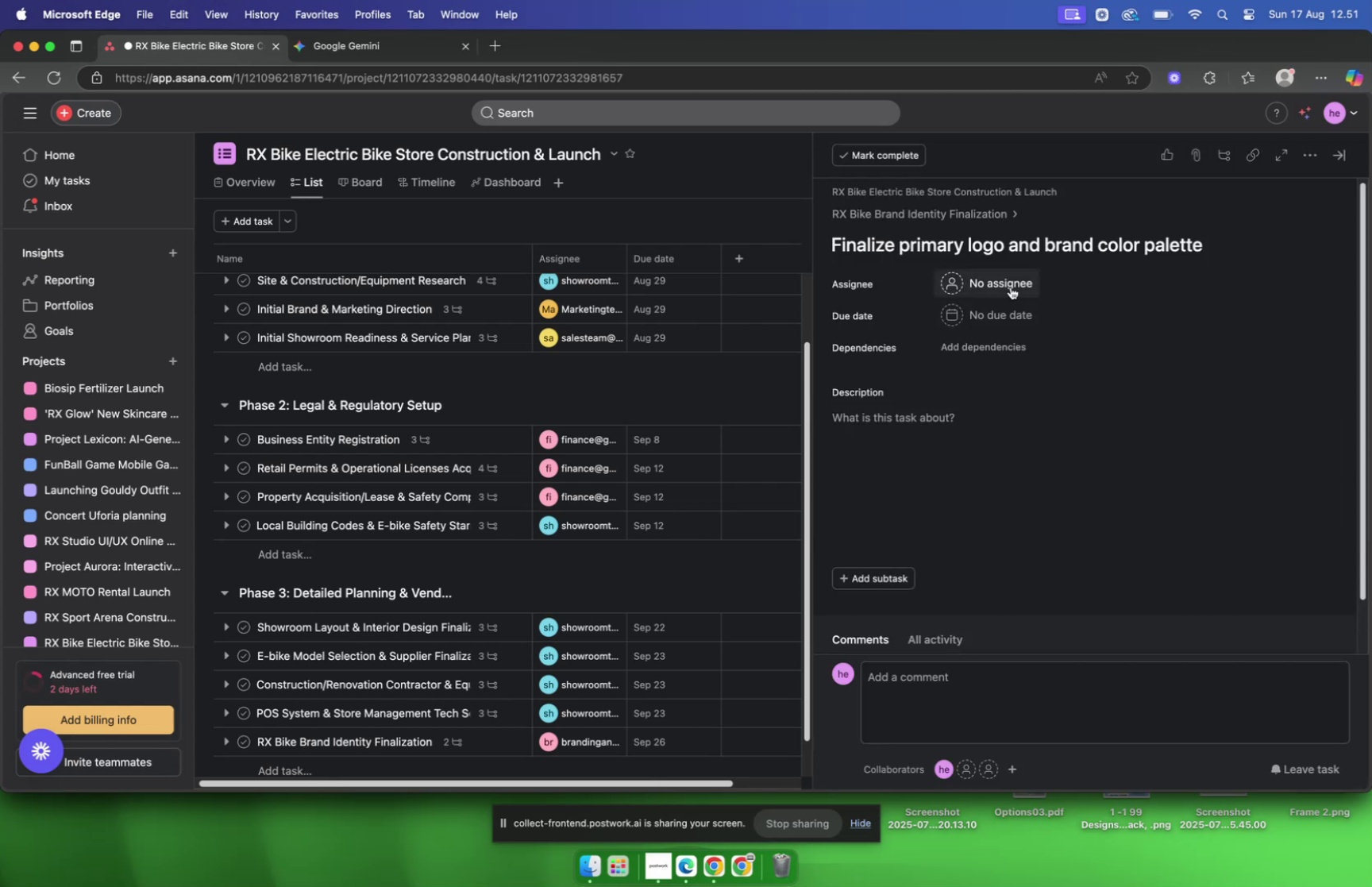 
left_click([1011, 287])
 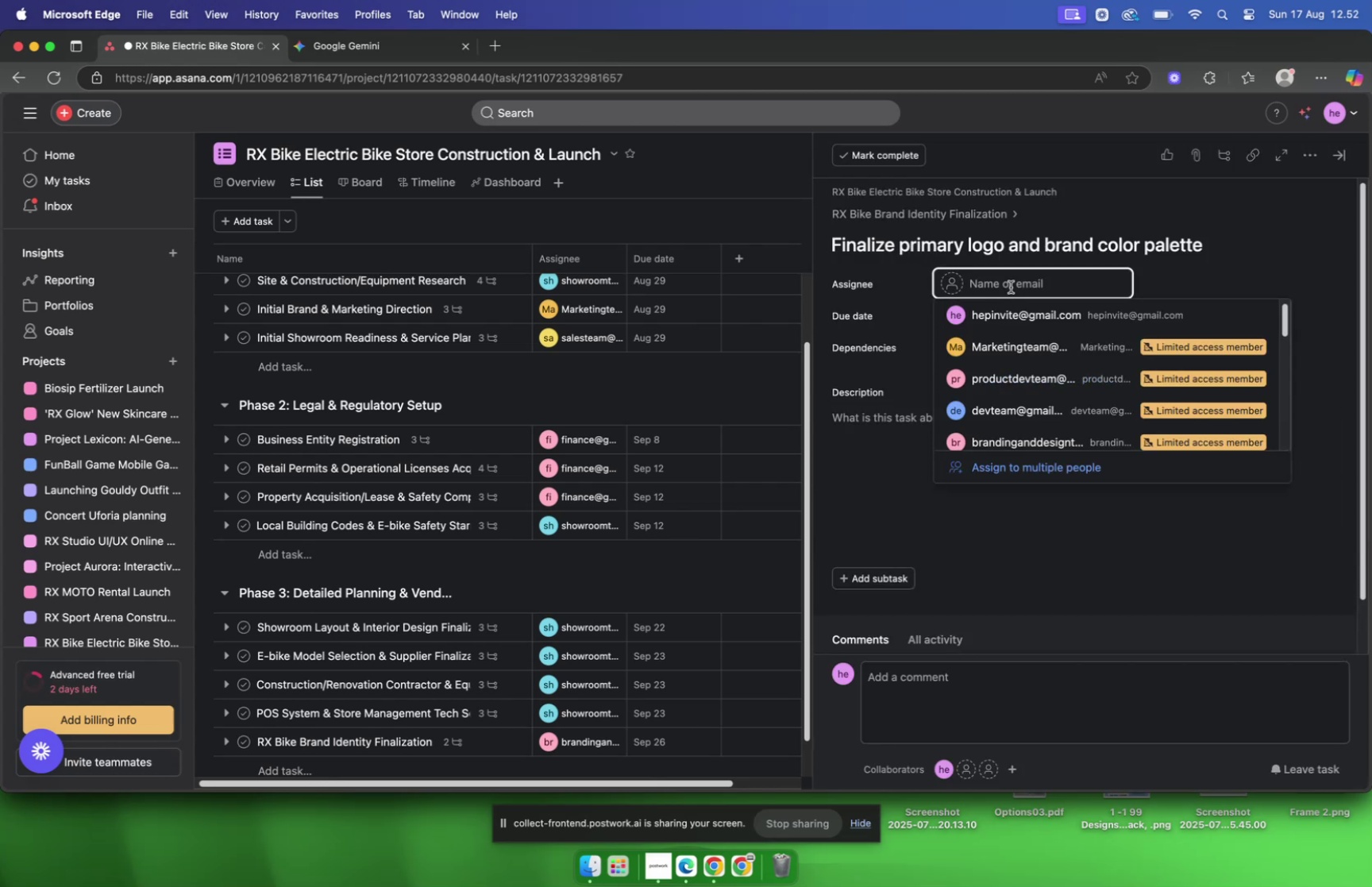 
type(brandin)
 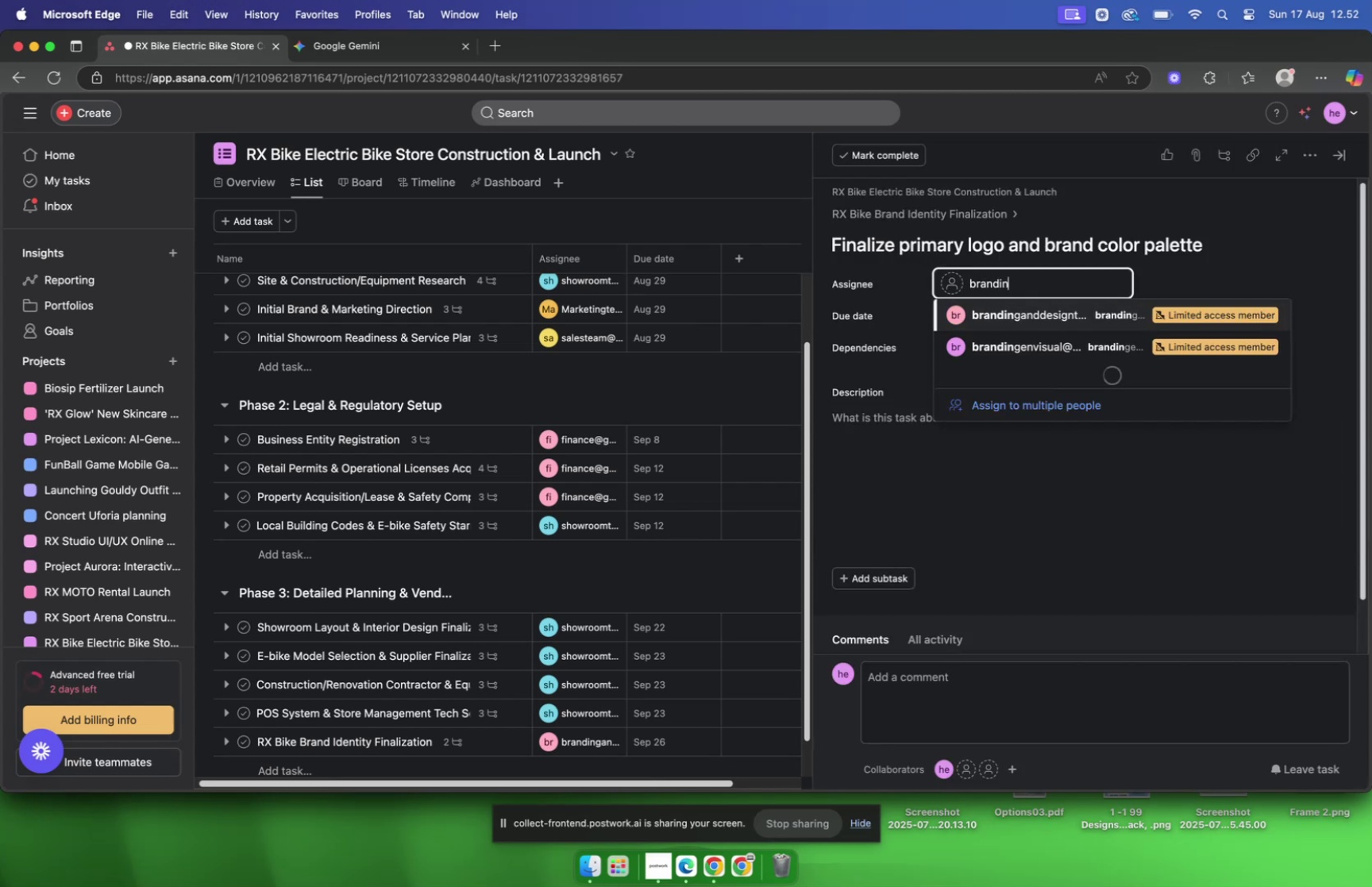 
key(Enter)
 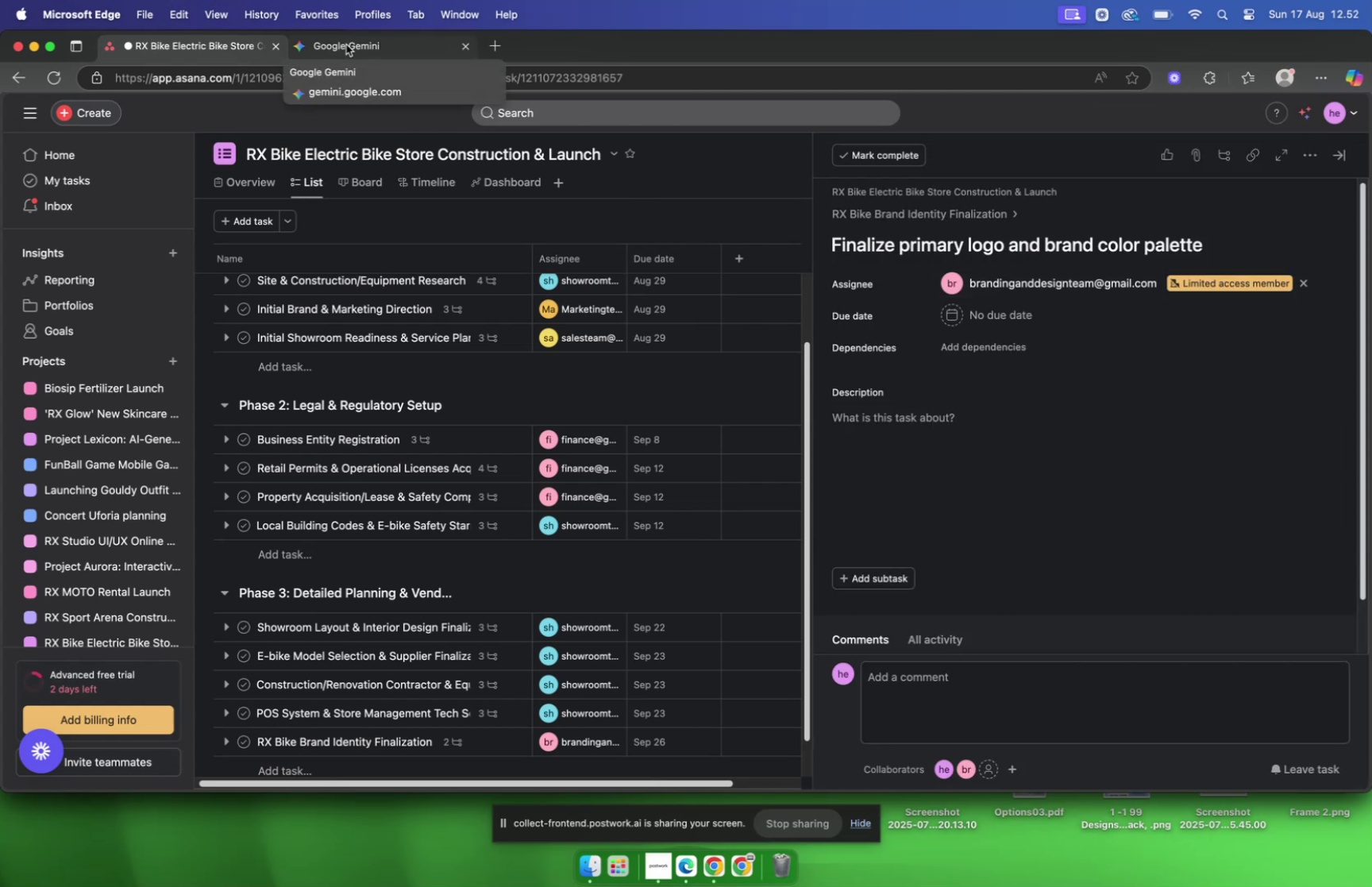 
wait(5.44)
 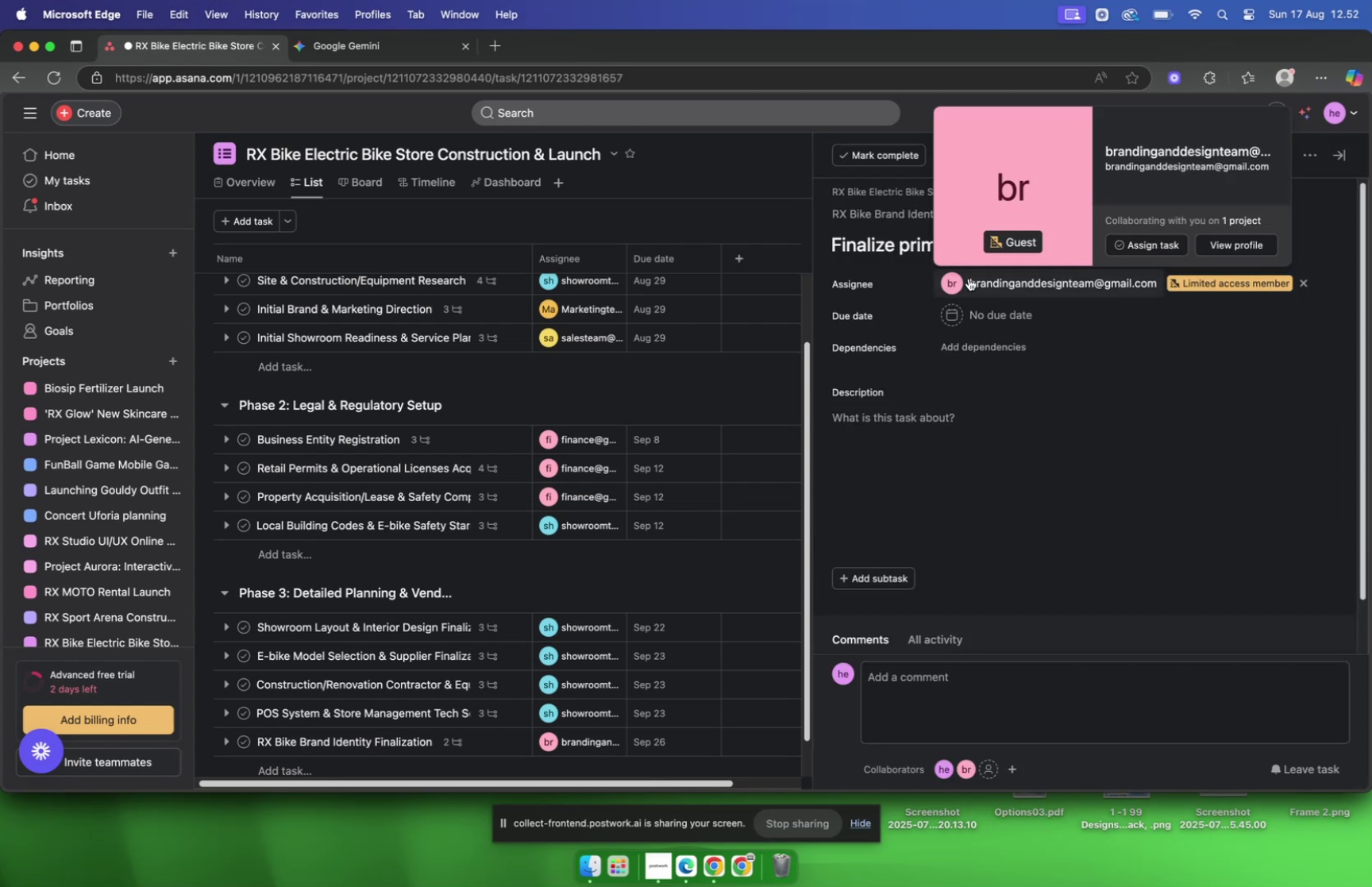 
left_click([346, 44])
 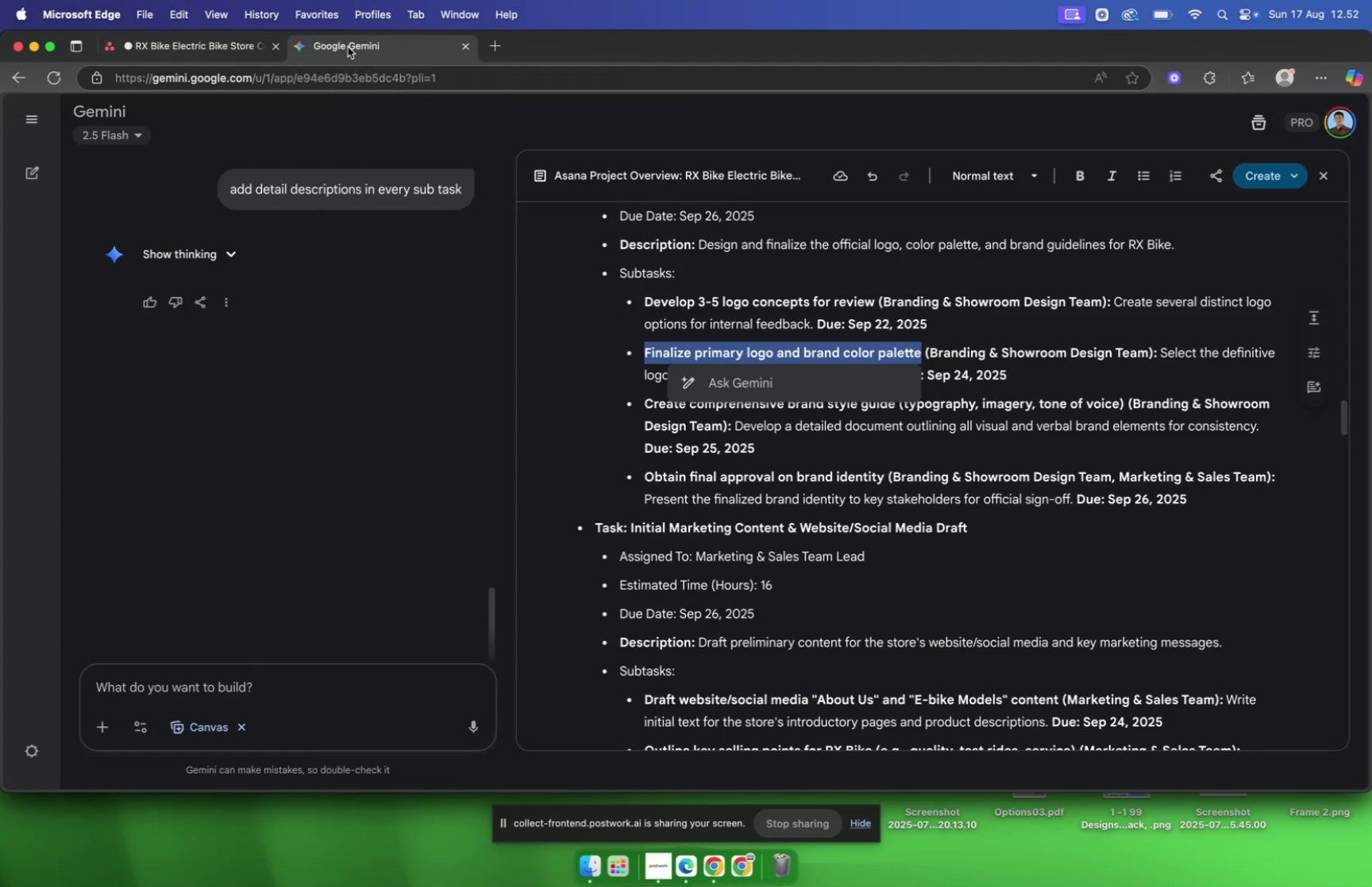 
wait(8.58)
 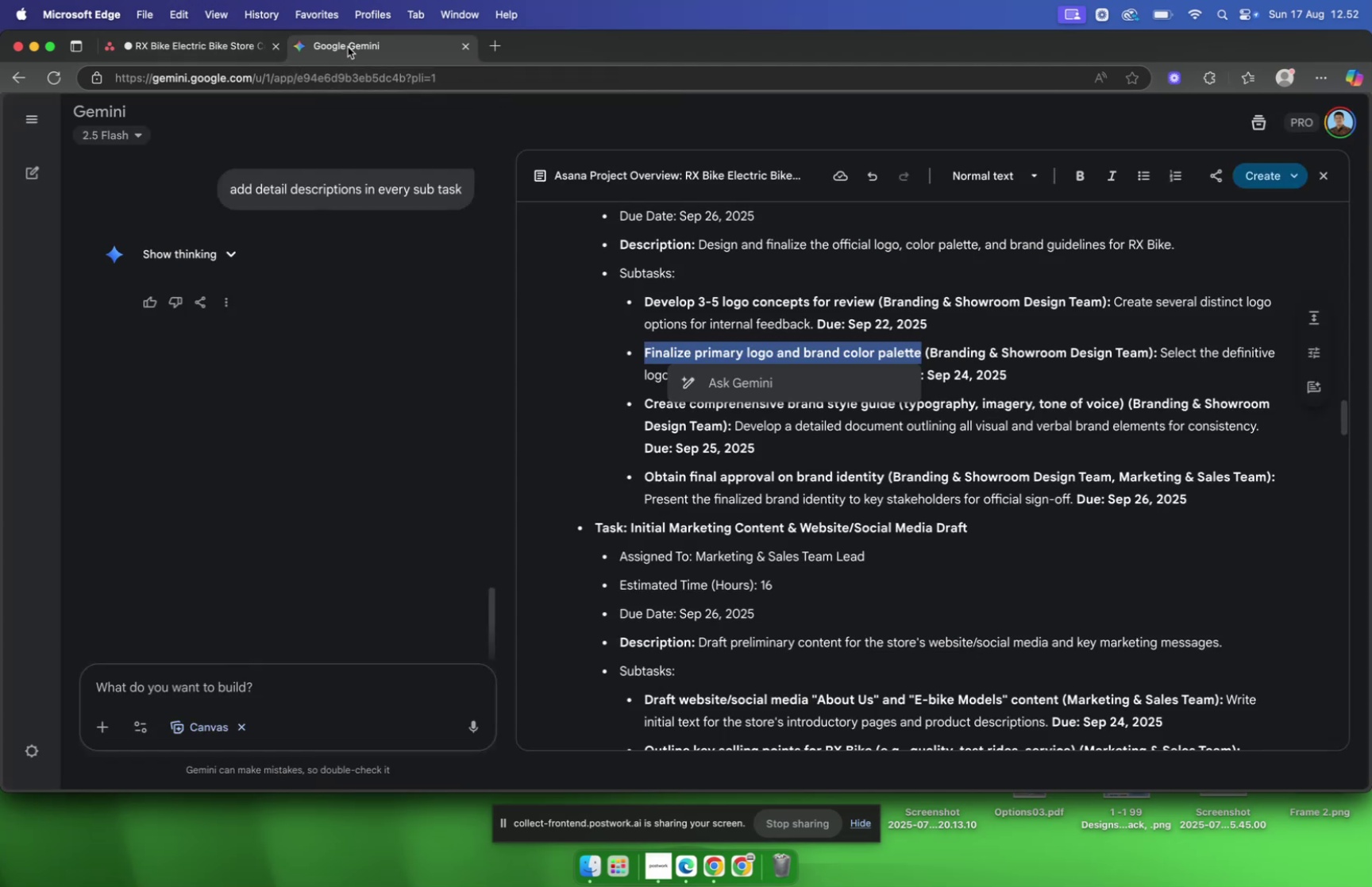 
left_click([983, 293])
 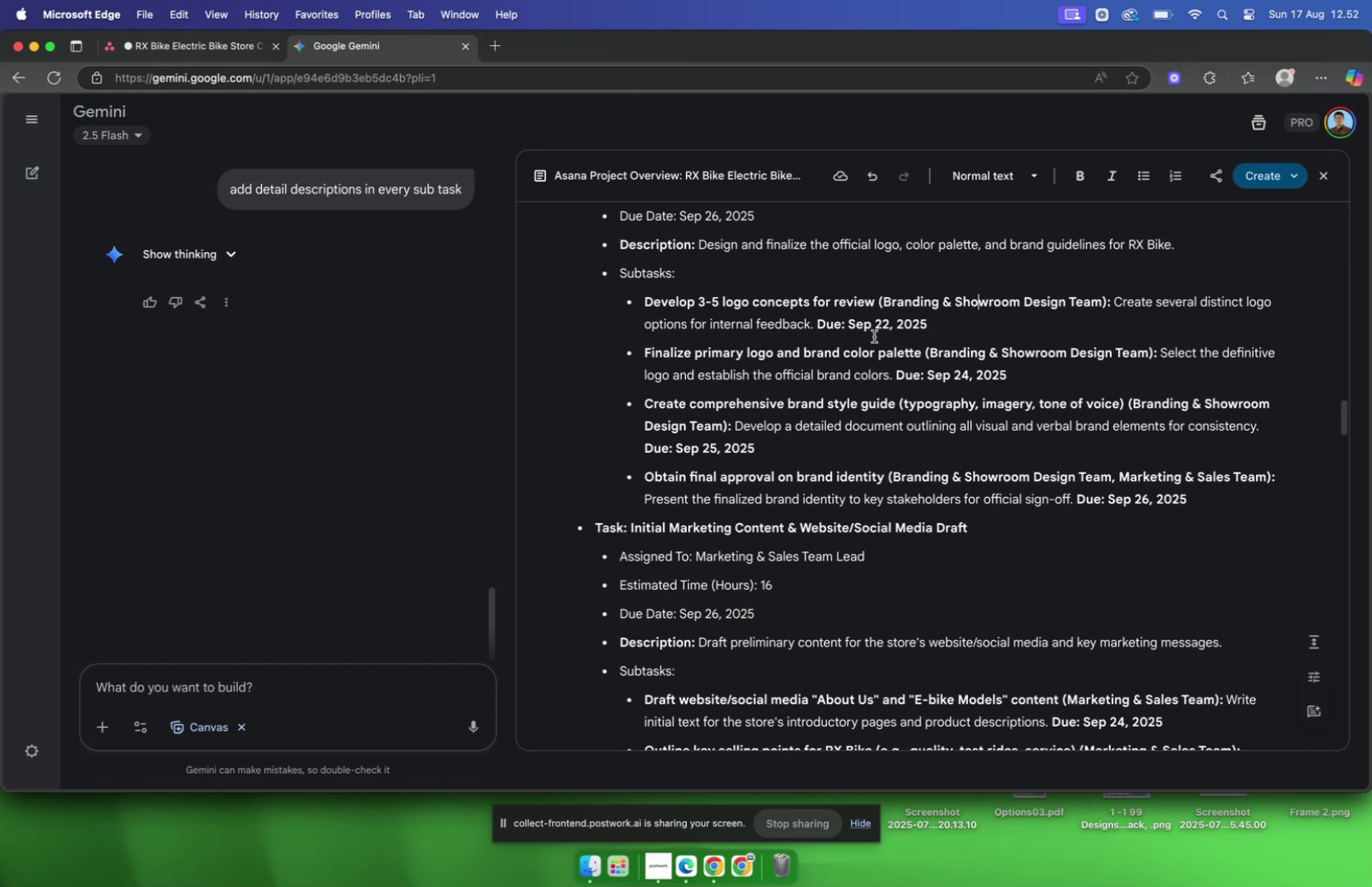 
left_click([869, 349])
 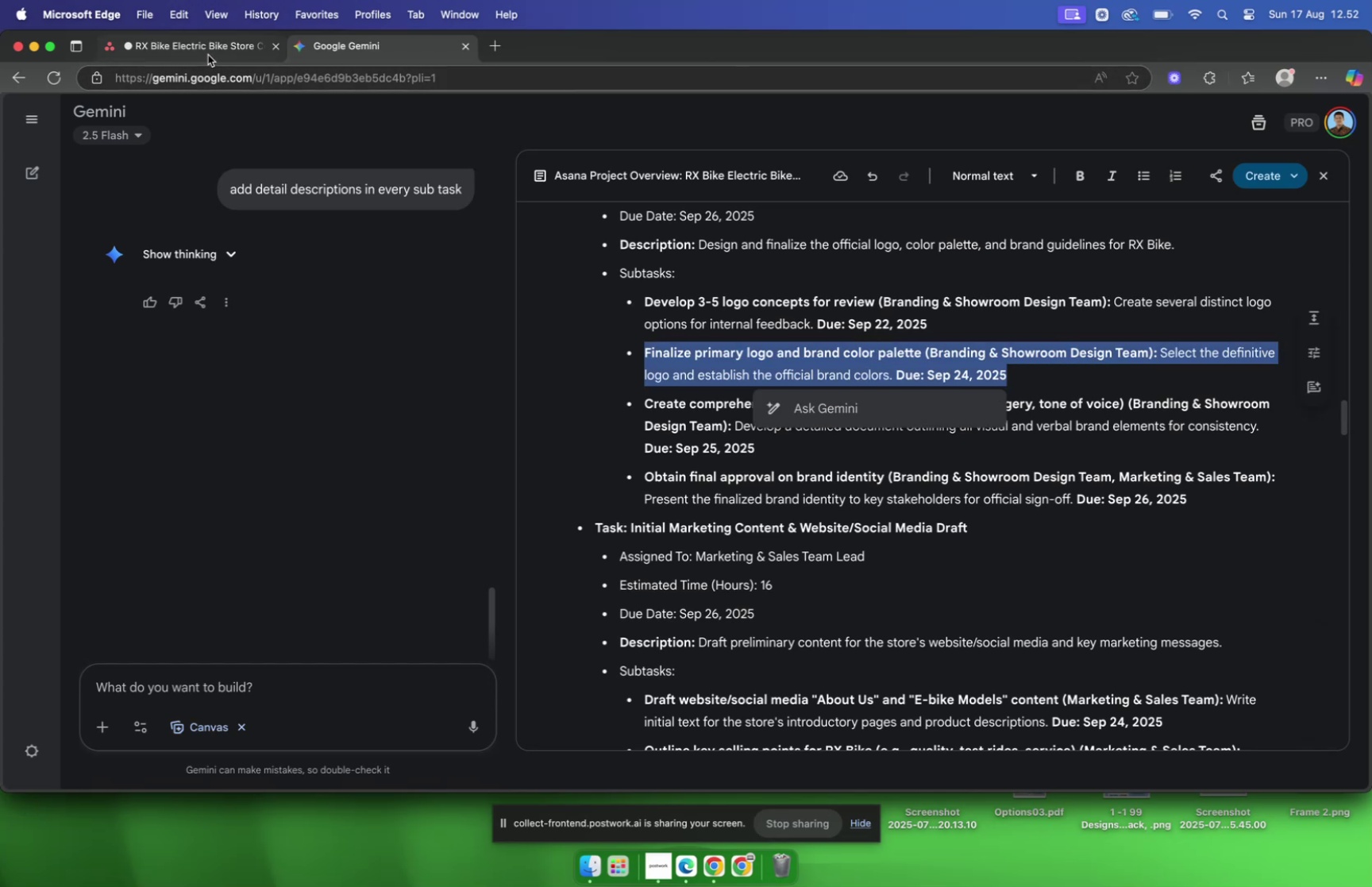 
left_click([206, 52])
 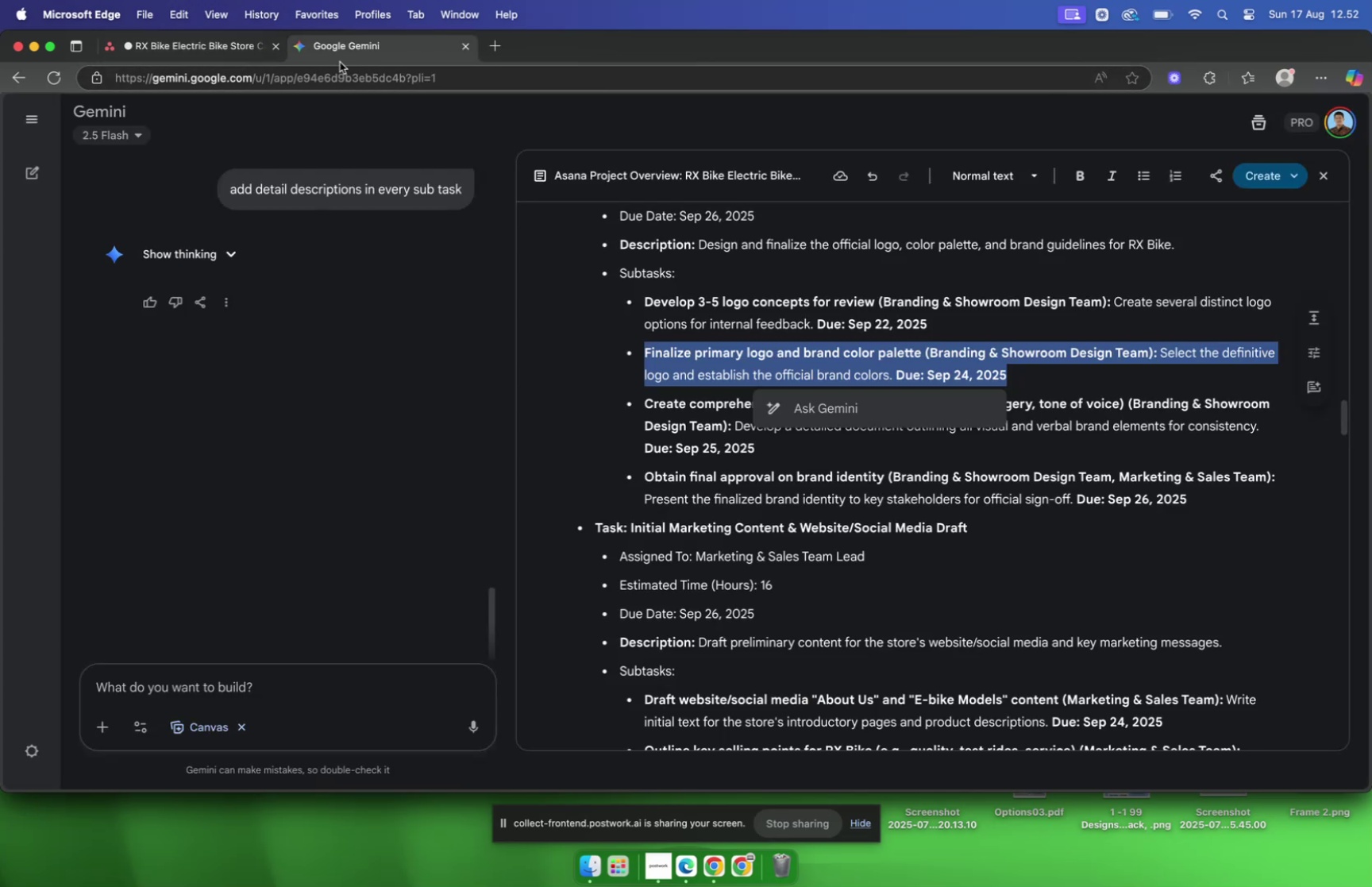 
left_click([190, 54])
 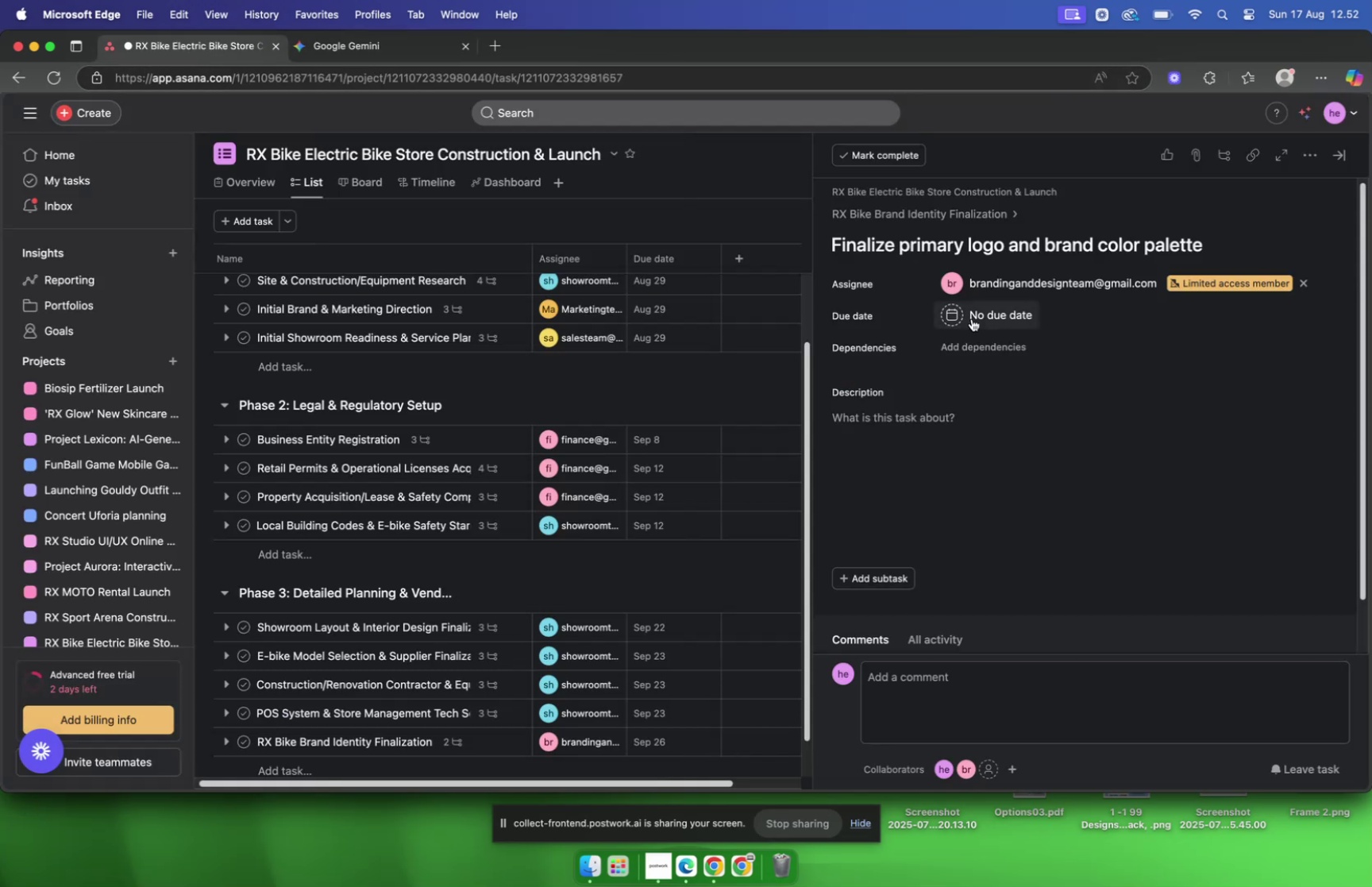 
left_click([972, 318])
 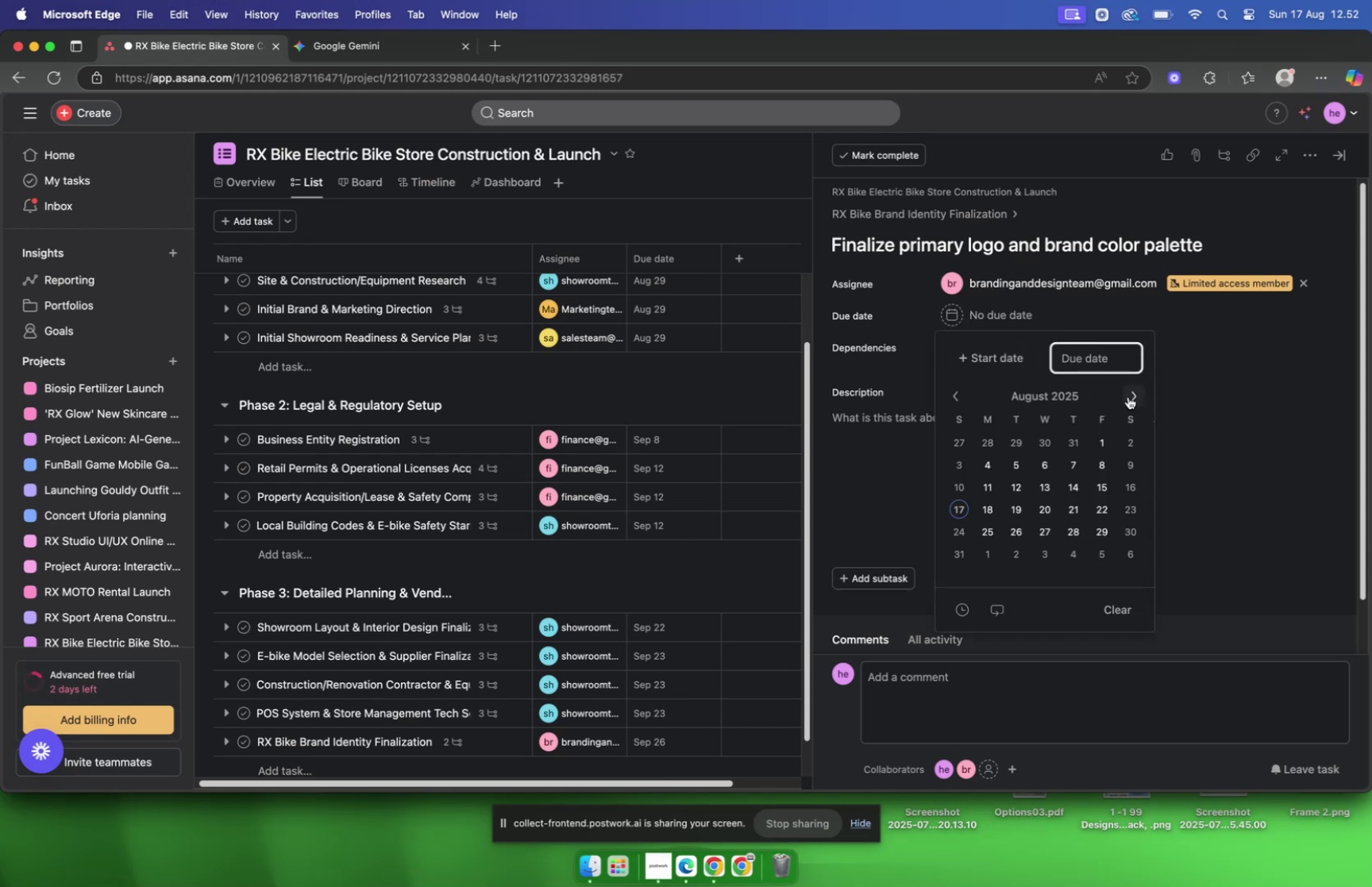 
left_click([1129, 395])
 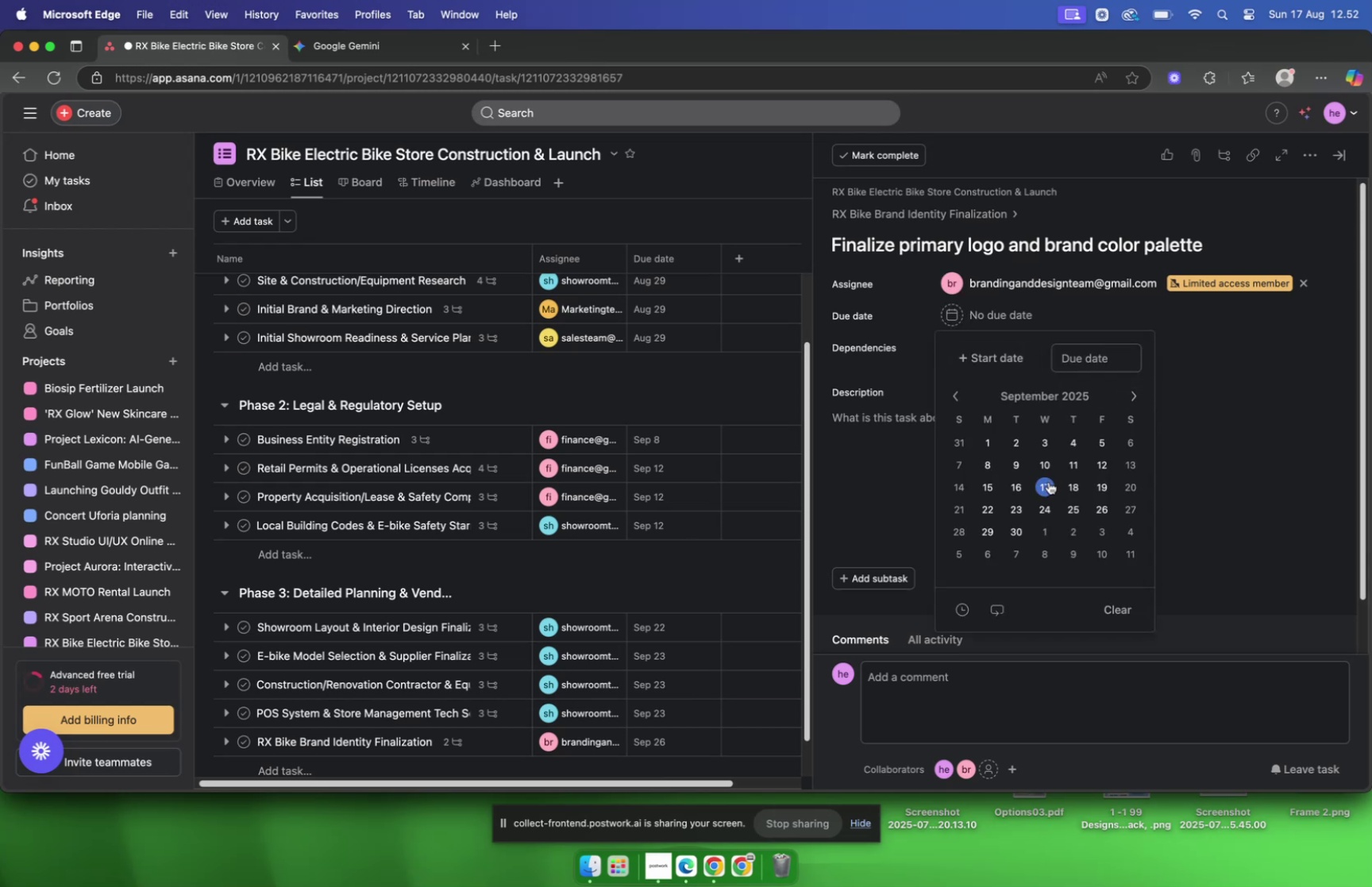 
left_click([1044, 502])
 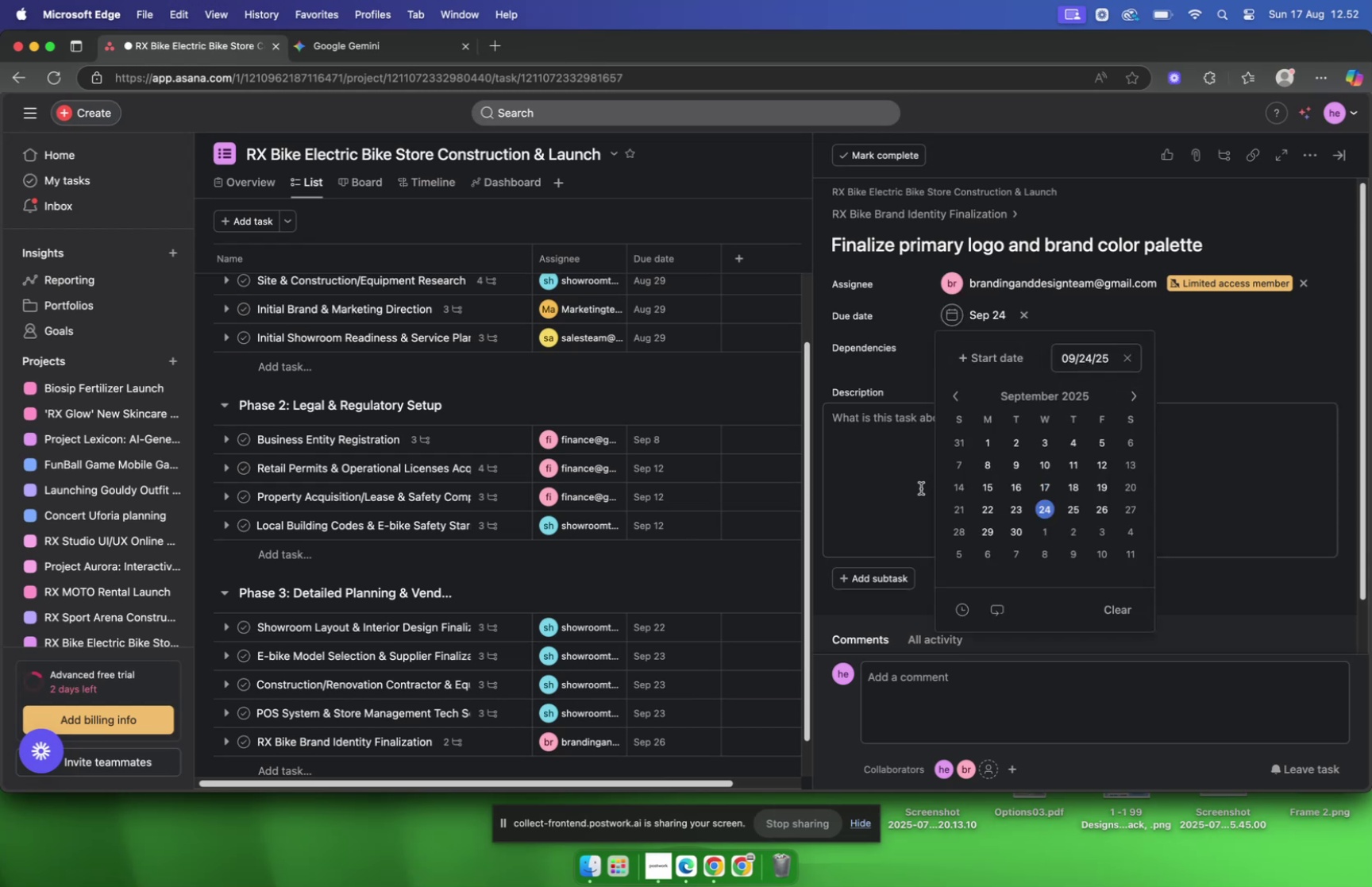 
left_click([908, 484])
 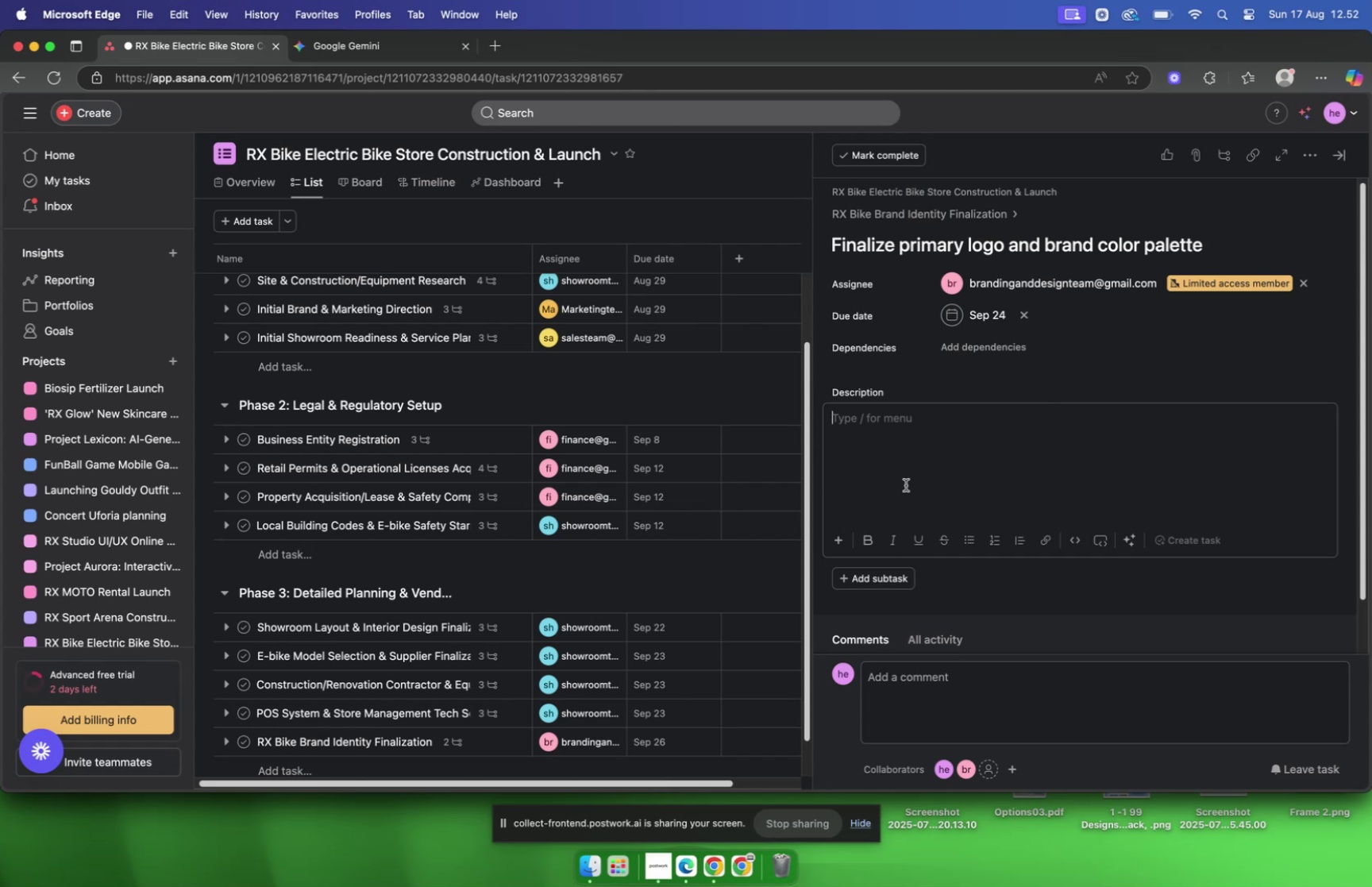 
wait(24.2)
 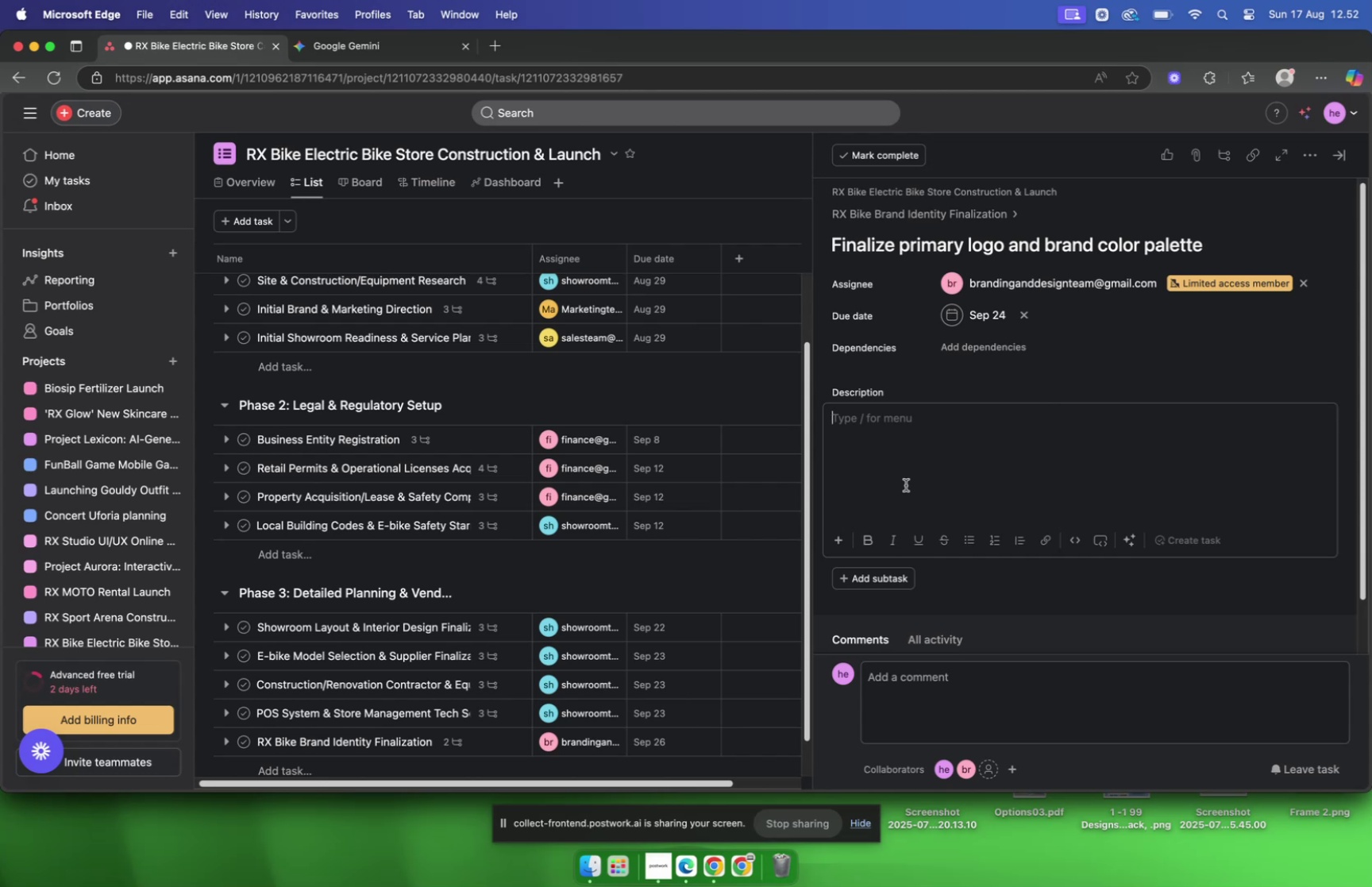 
left_click([359, 48])
 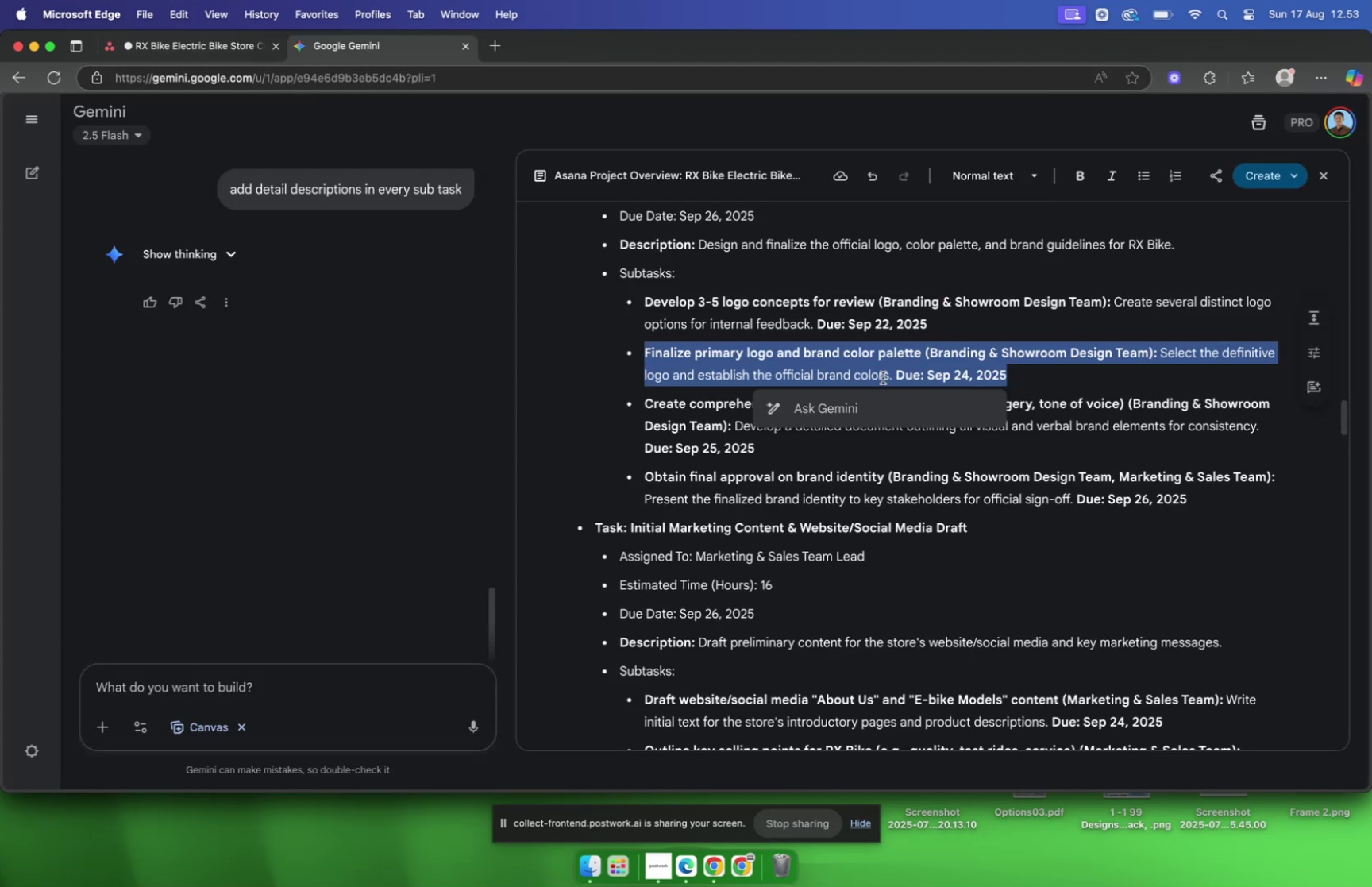 
left_click([892, 376])
 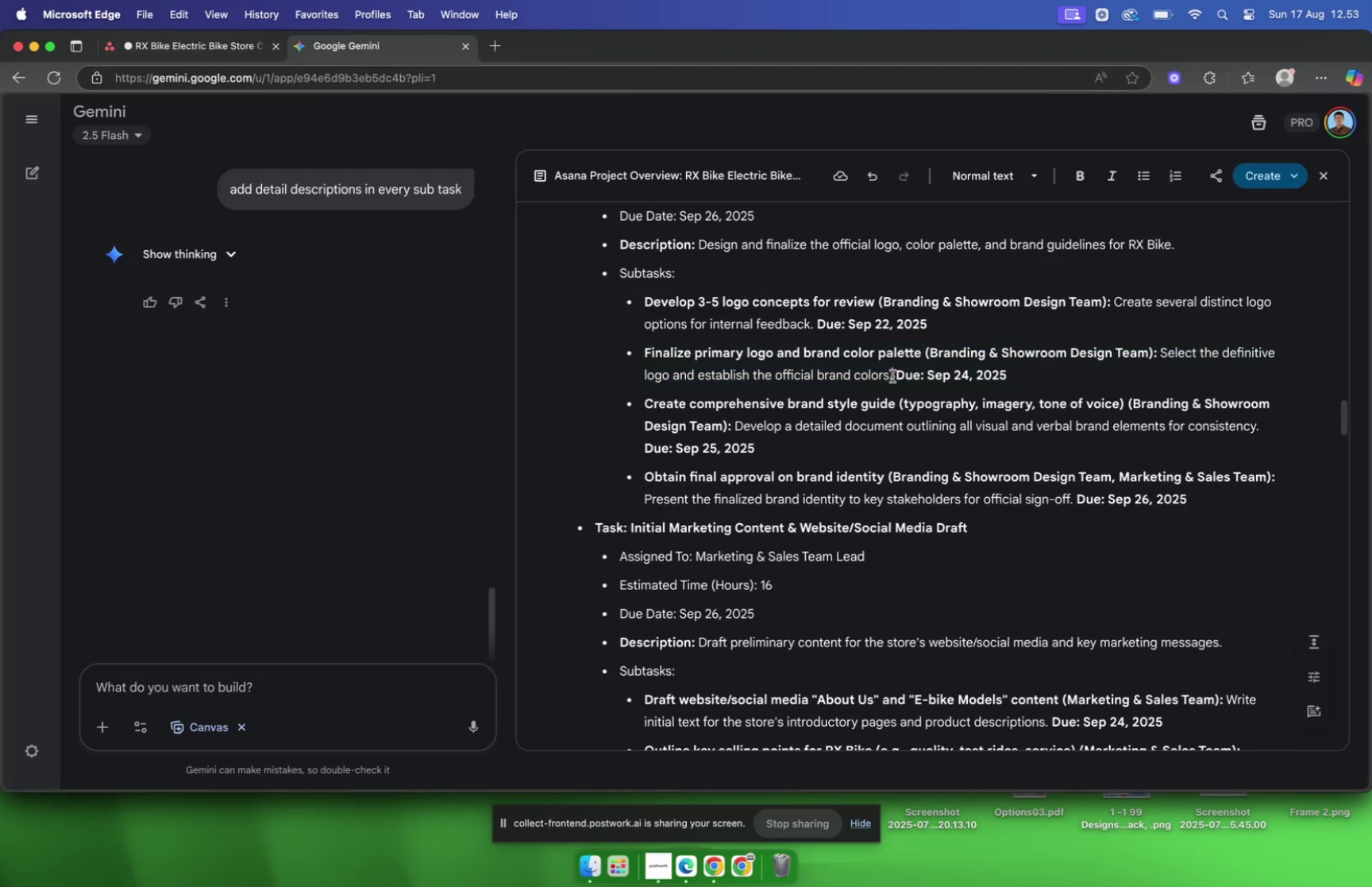 
left_click_drag(start_coordinate=[892, 376], to_coordinate=[1161, 362])
 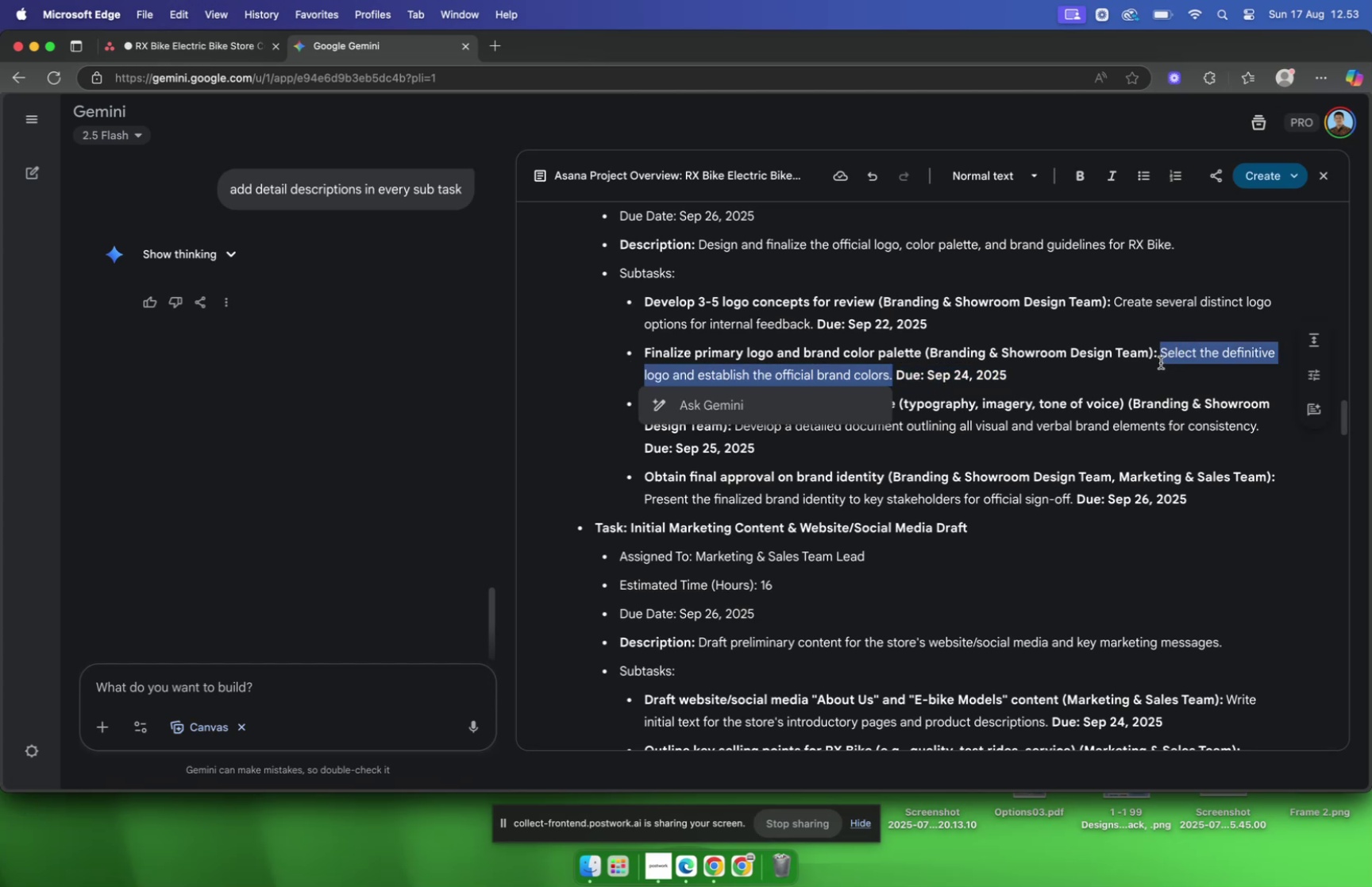 
key(Meta+C)
 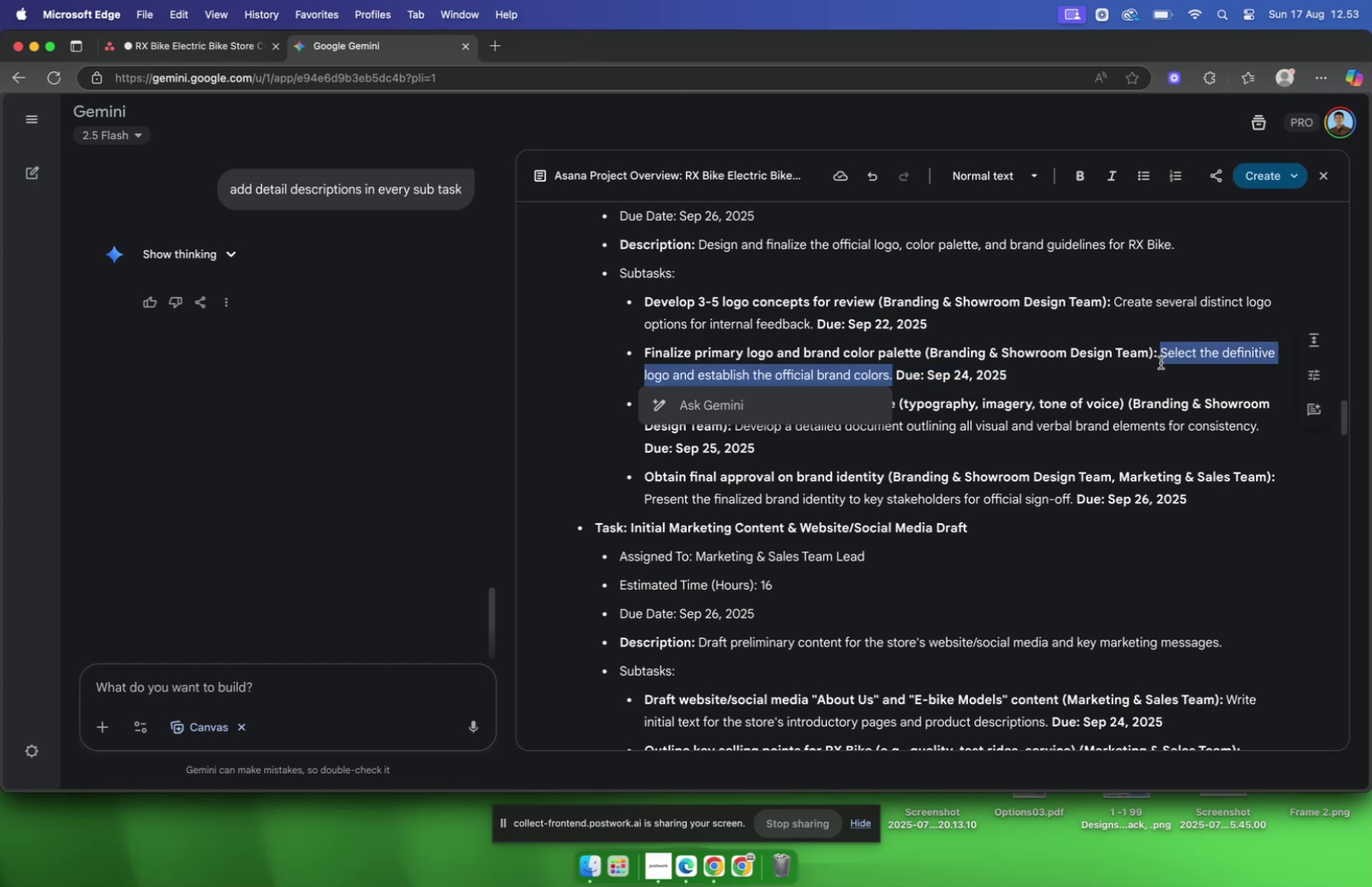 
key(Meta+C)
 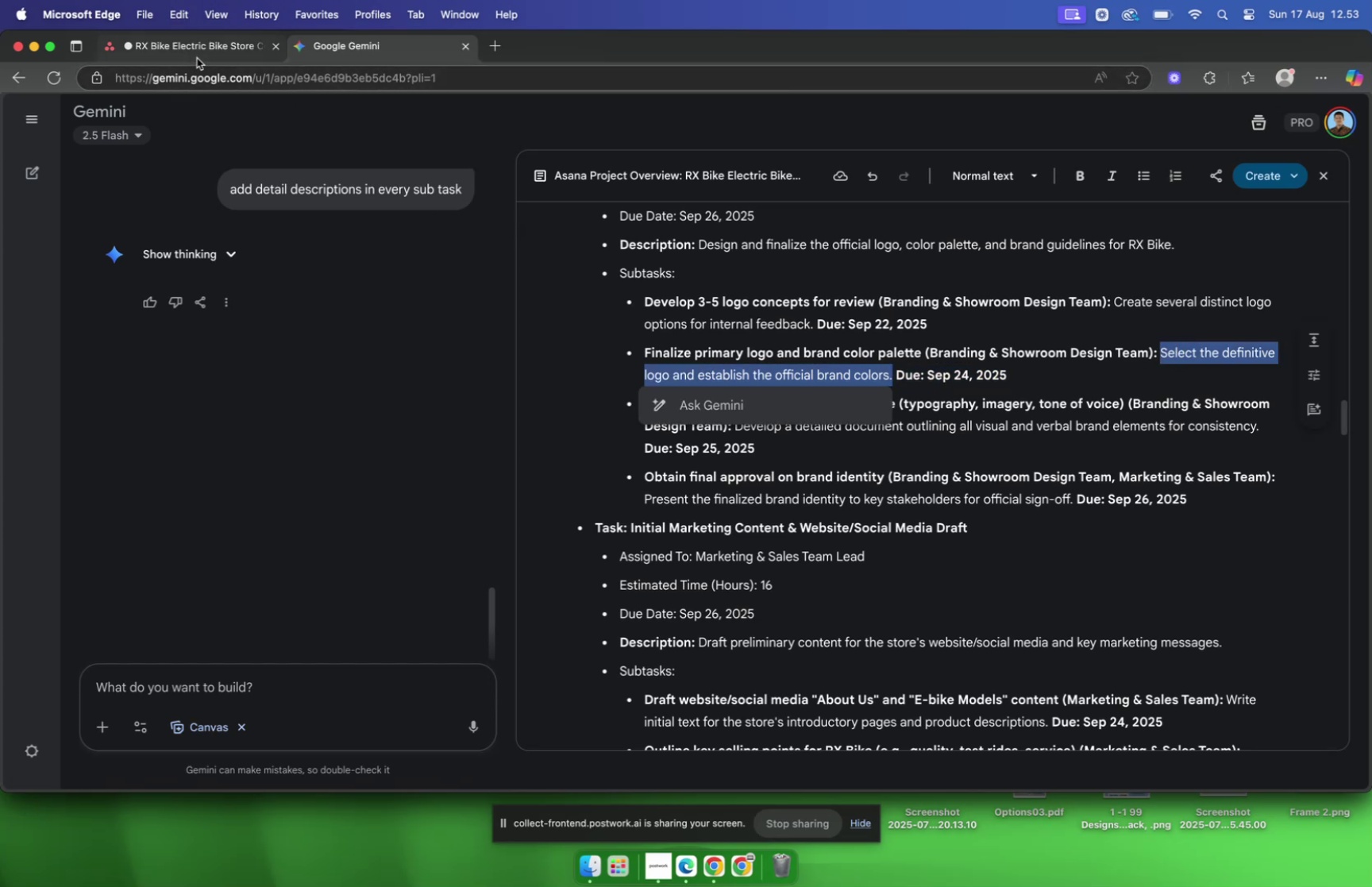 
wait(5.99)
 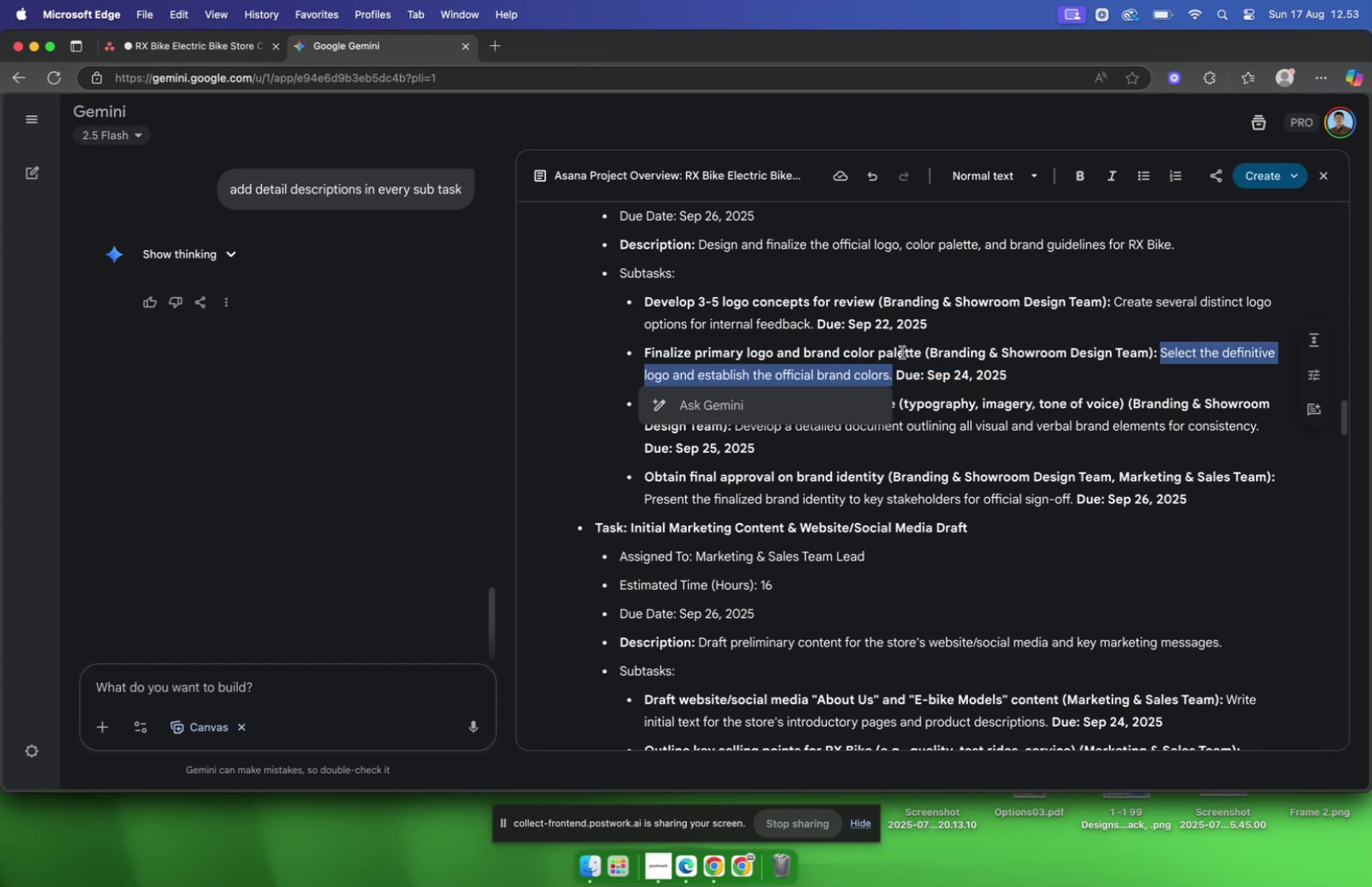 
left_click([1006, 453])
 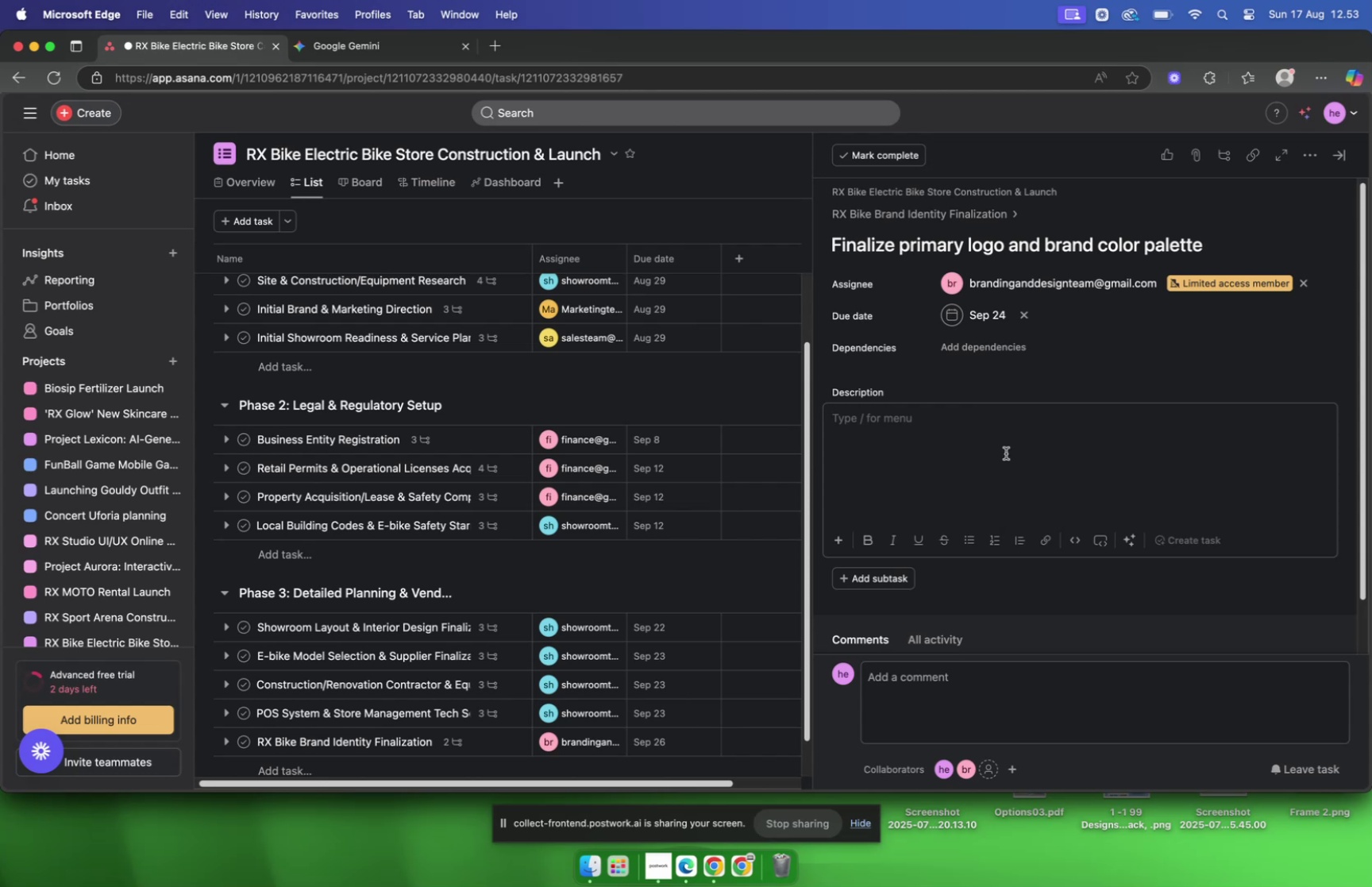 
key(Meta+CommandLeft)
 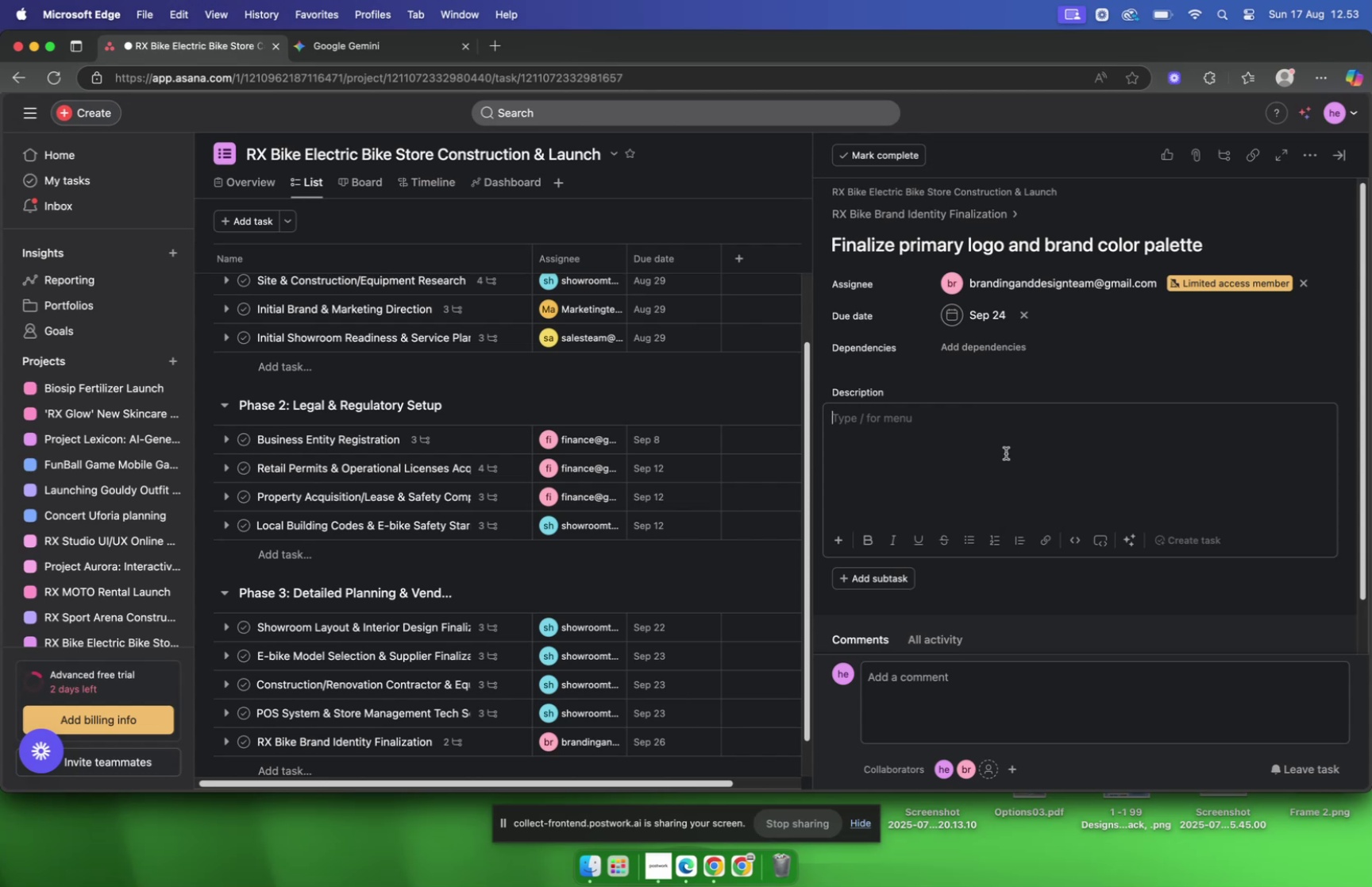 
key(Meta+V)
 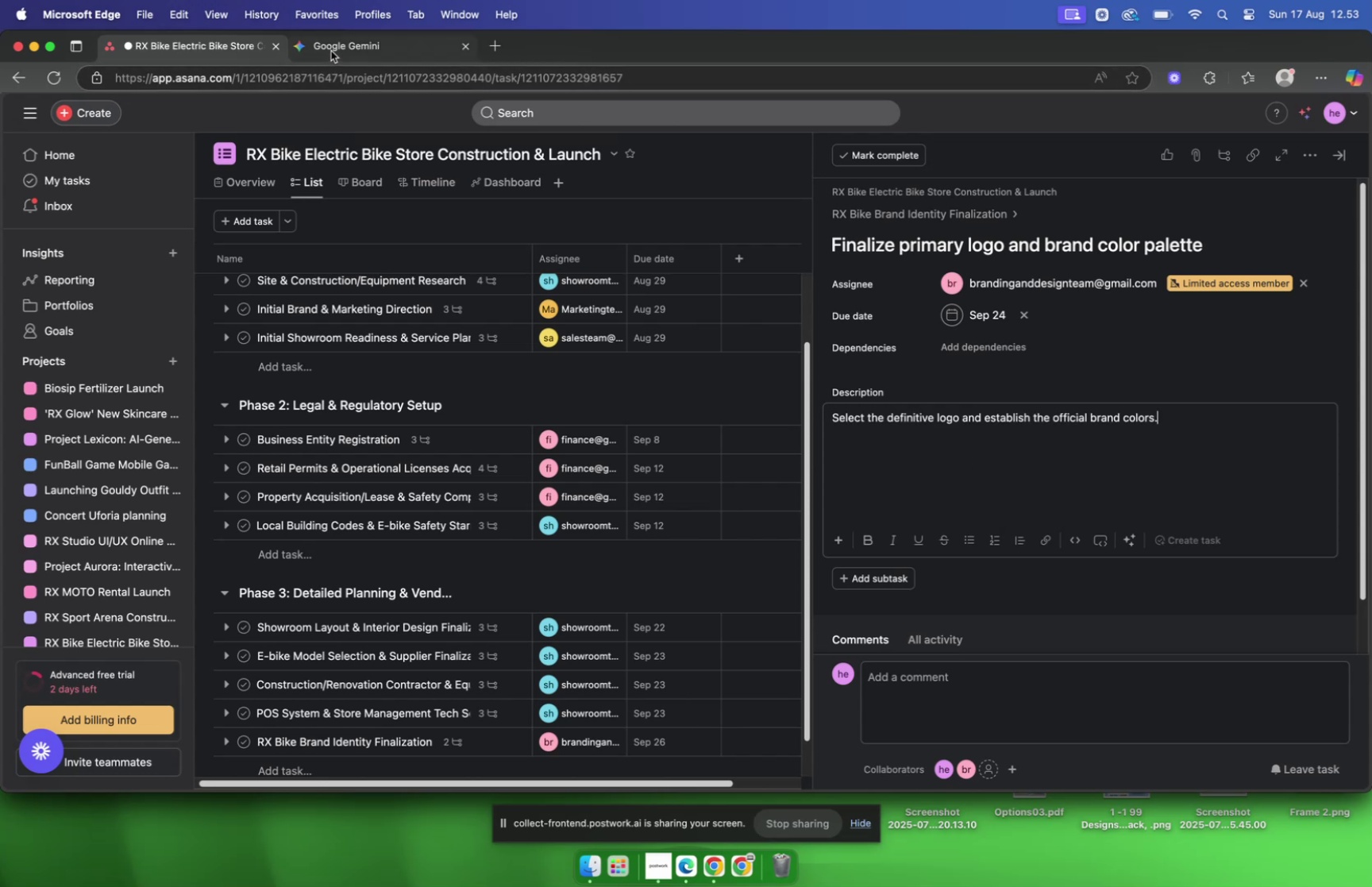 
left_click([331, 51])
 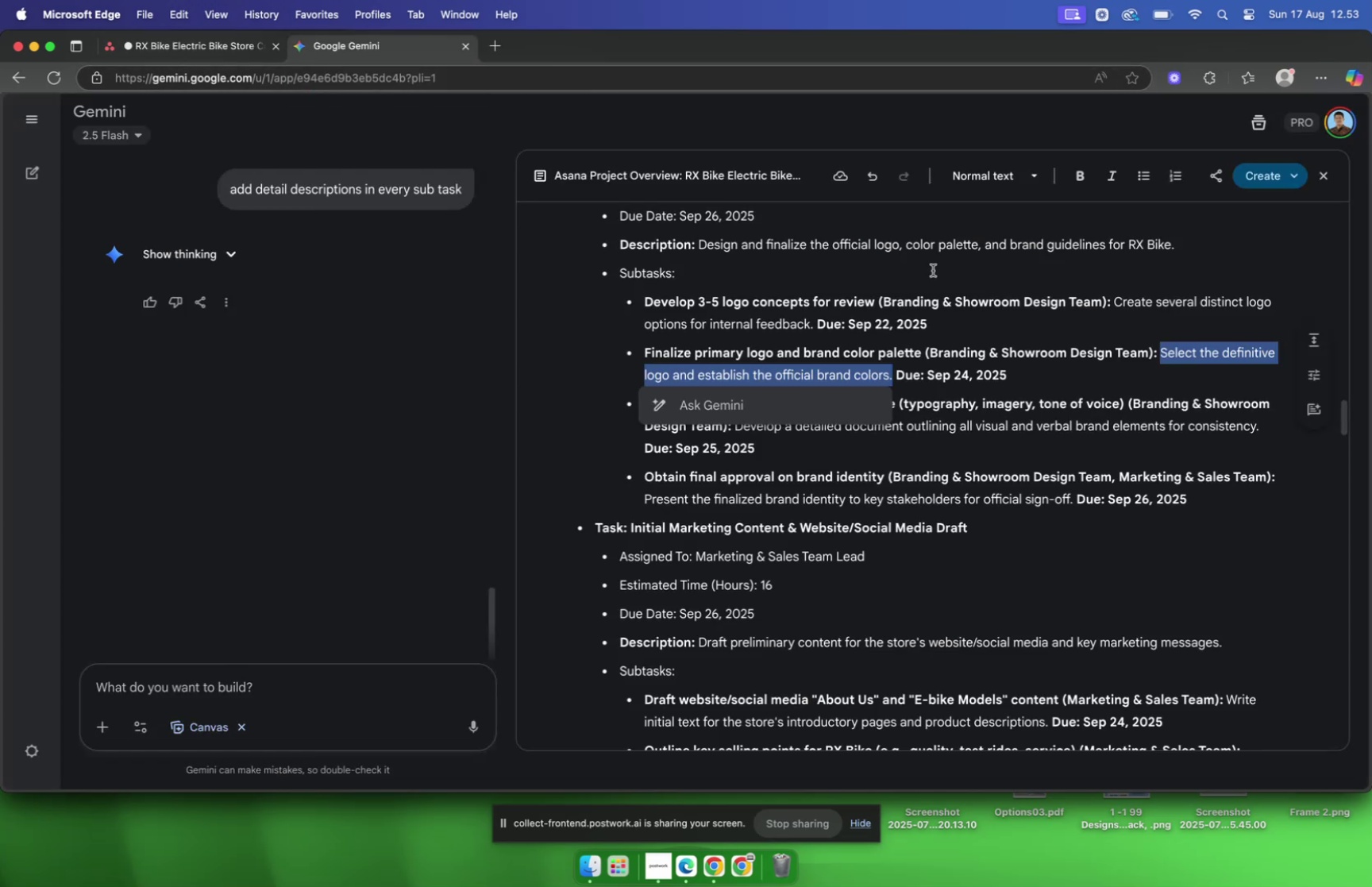 
scroll: coordinate [920, 260], scroll_direction: down, amount: 6.0
 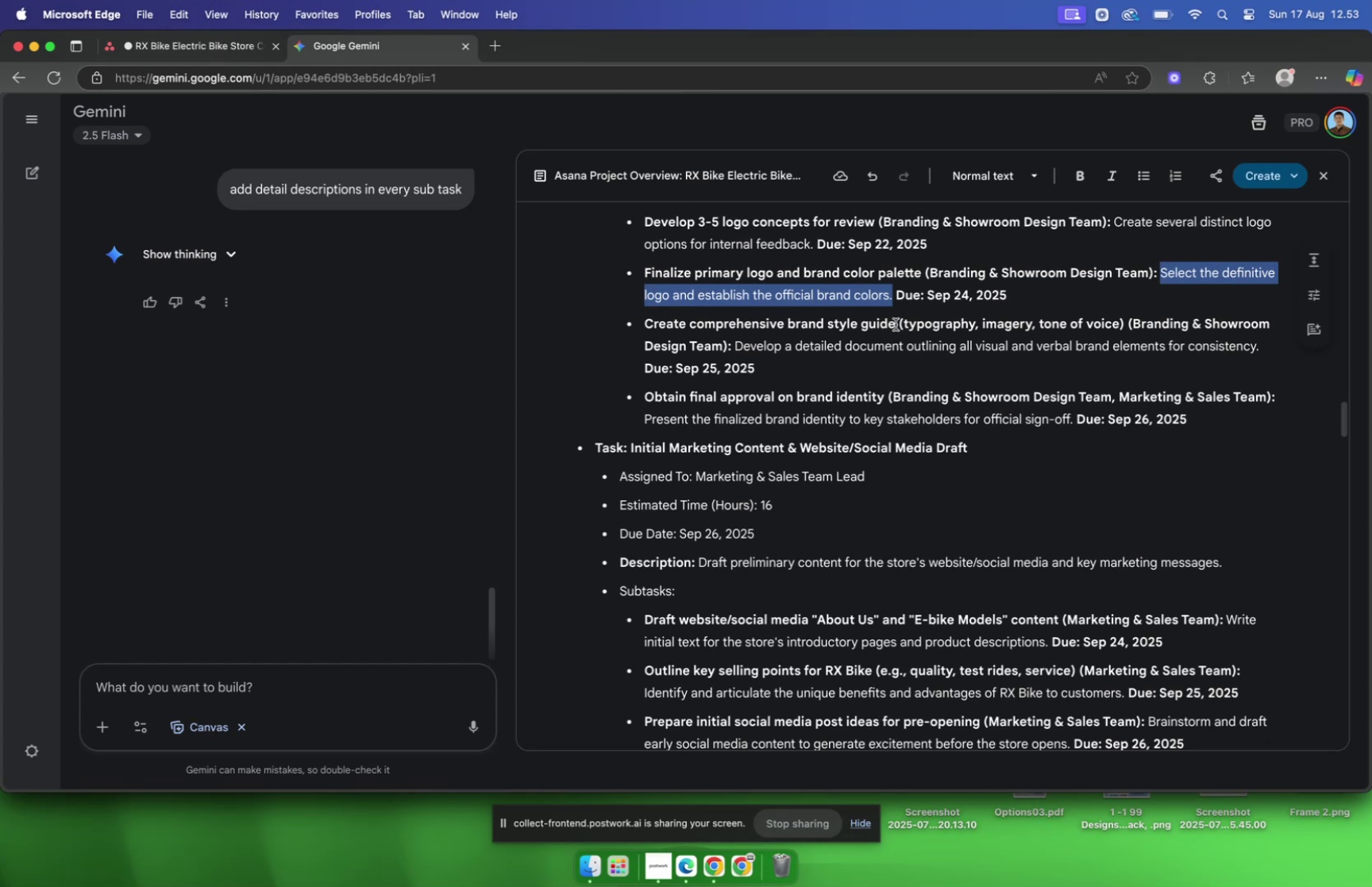 
left_click([896, 324])
 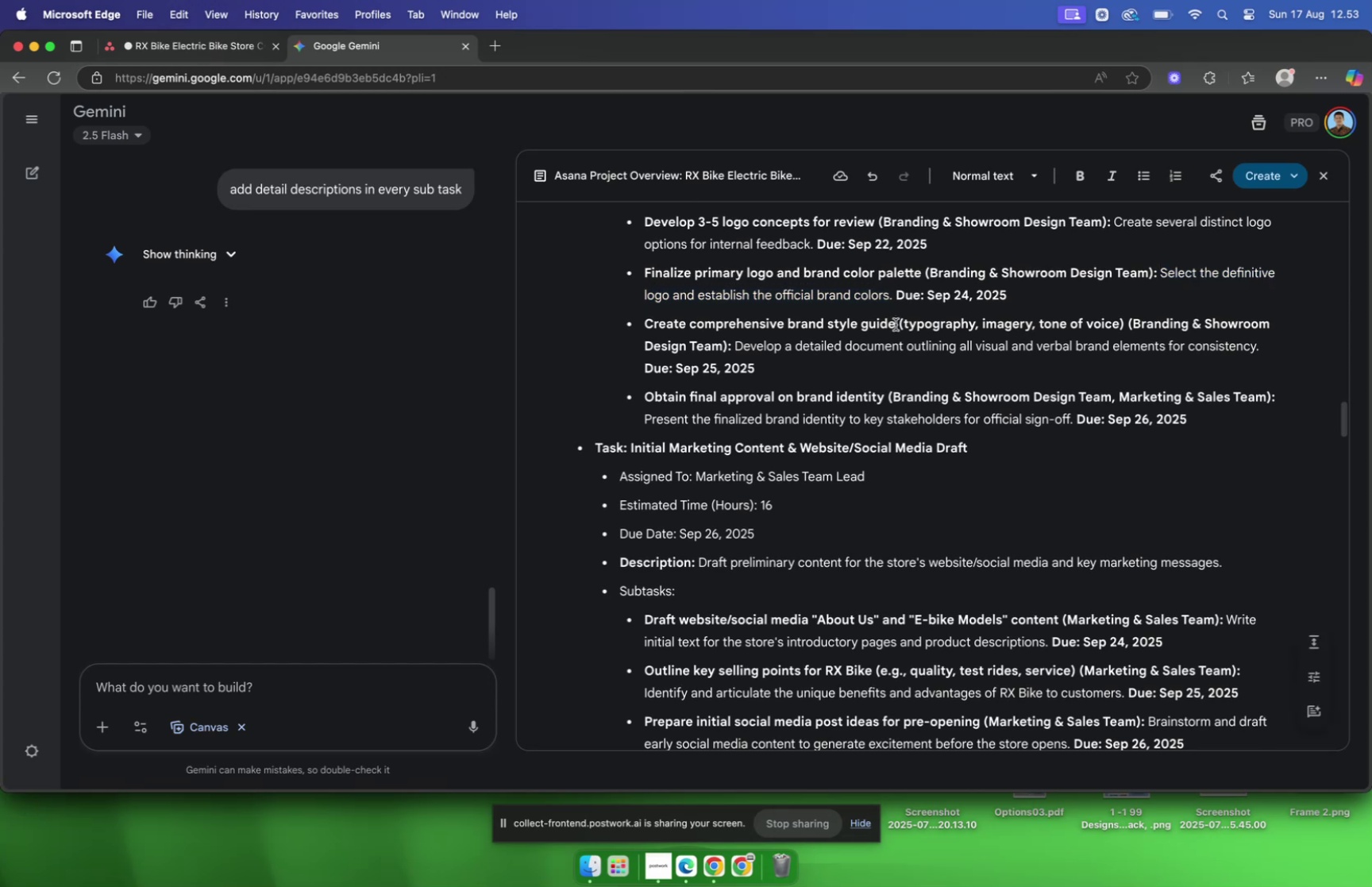 
left_click_drag(start_coordinate=[896, 324], to_coordinate=[642, 321])
 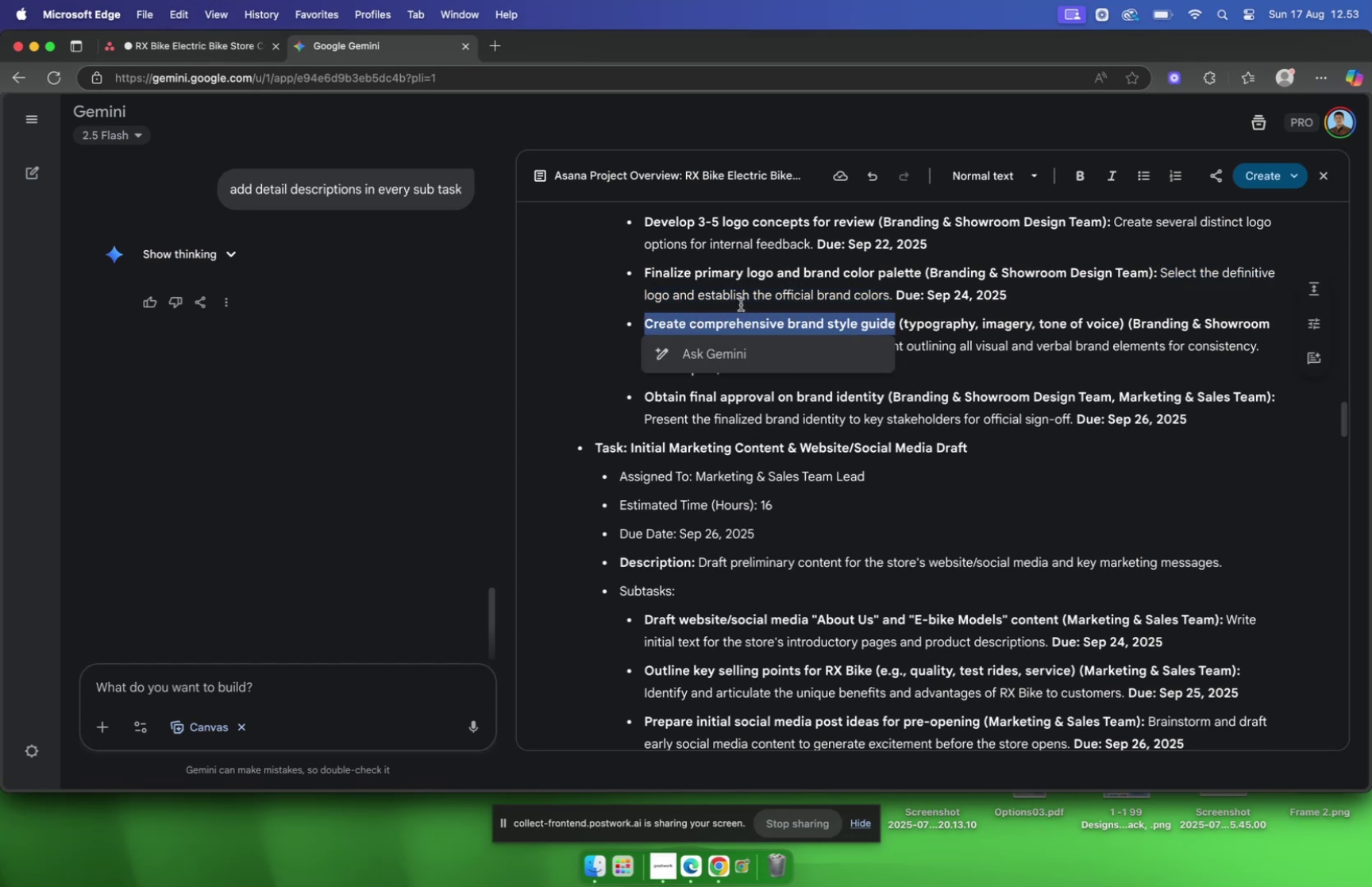 
key(Meta+C)
 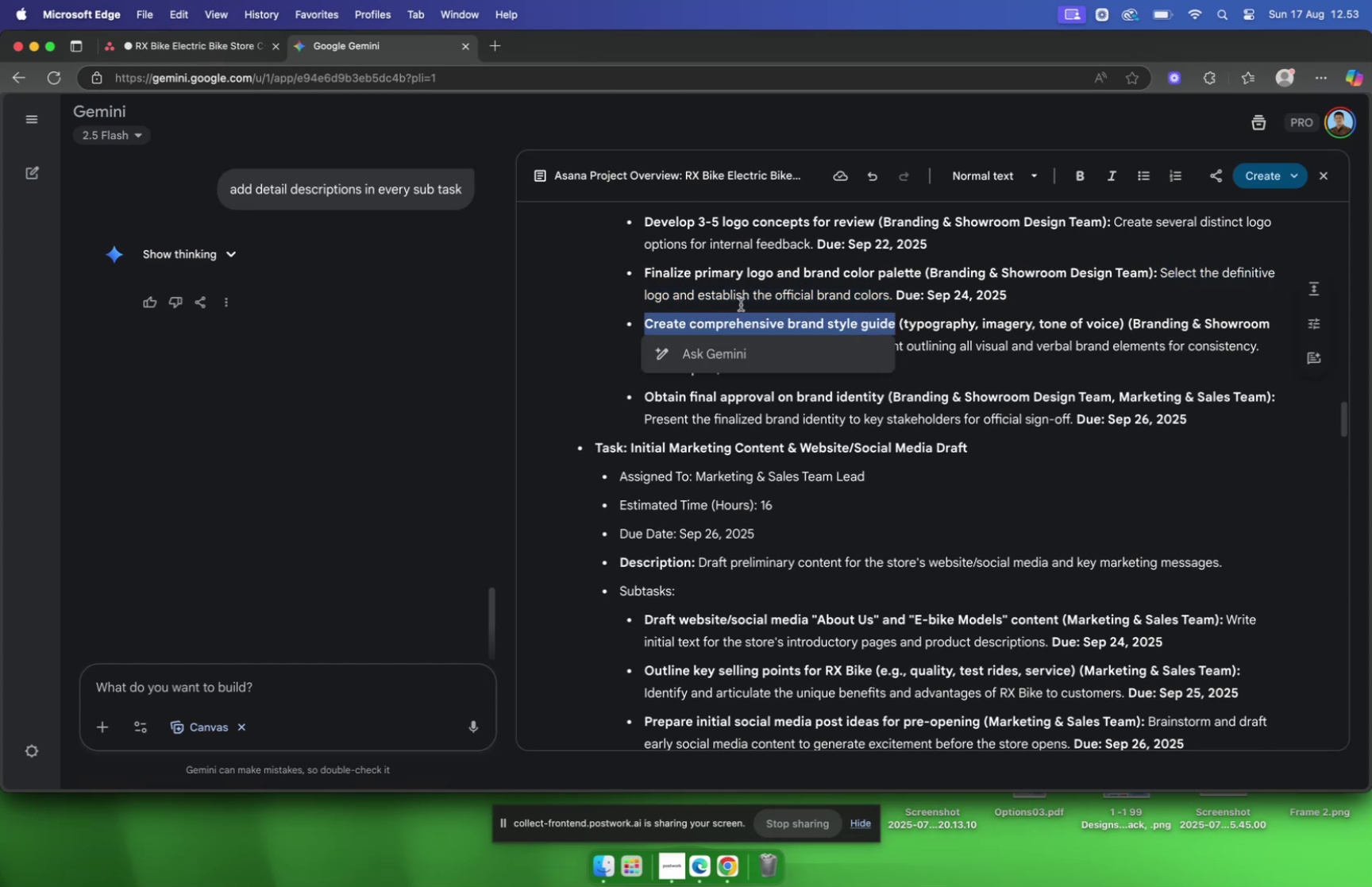 
key(Meta+C)
 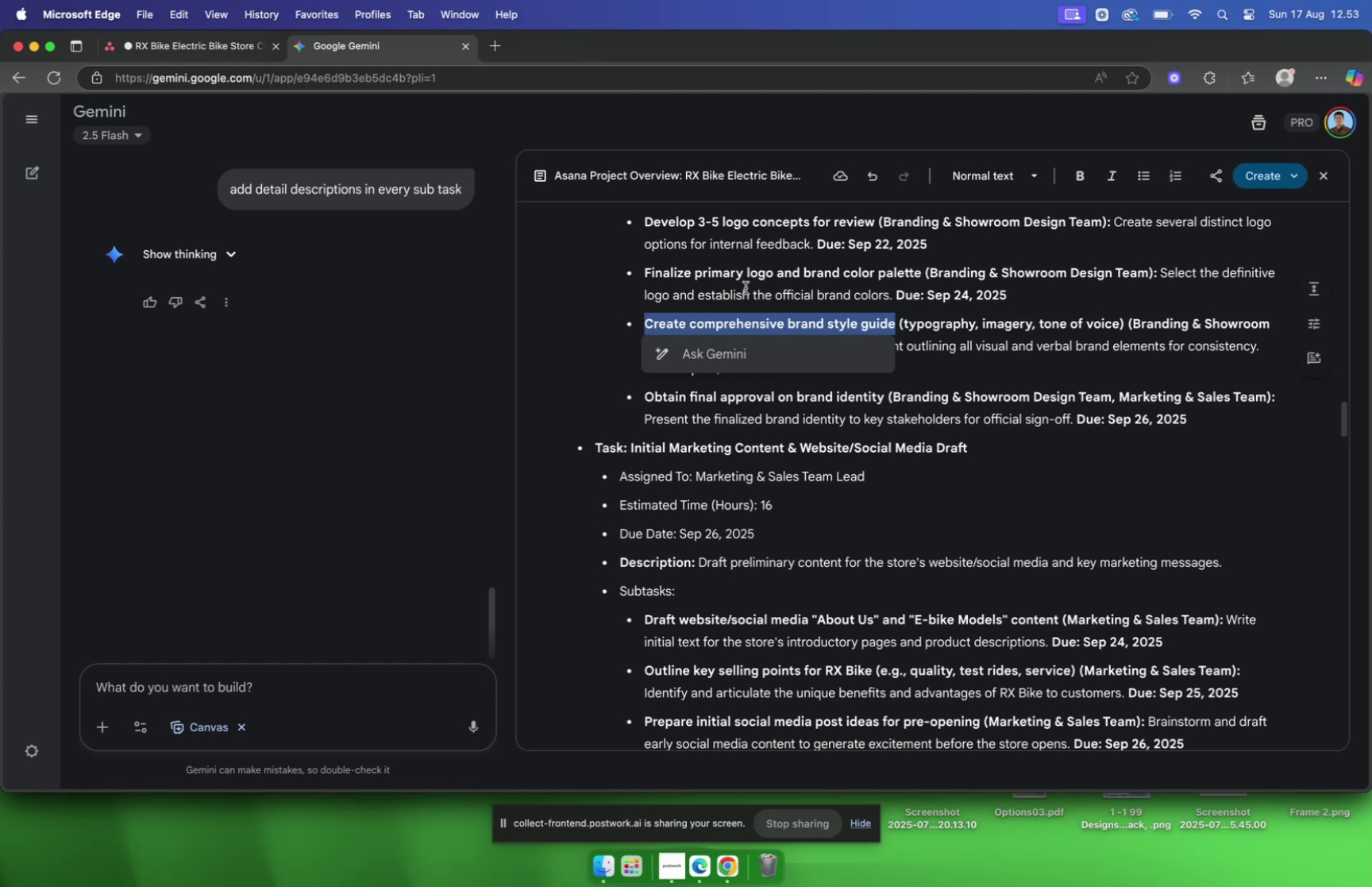 
wait(12.04)
 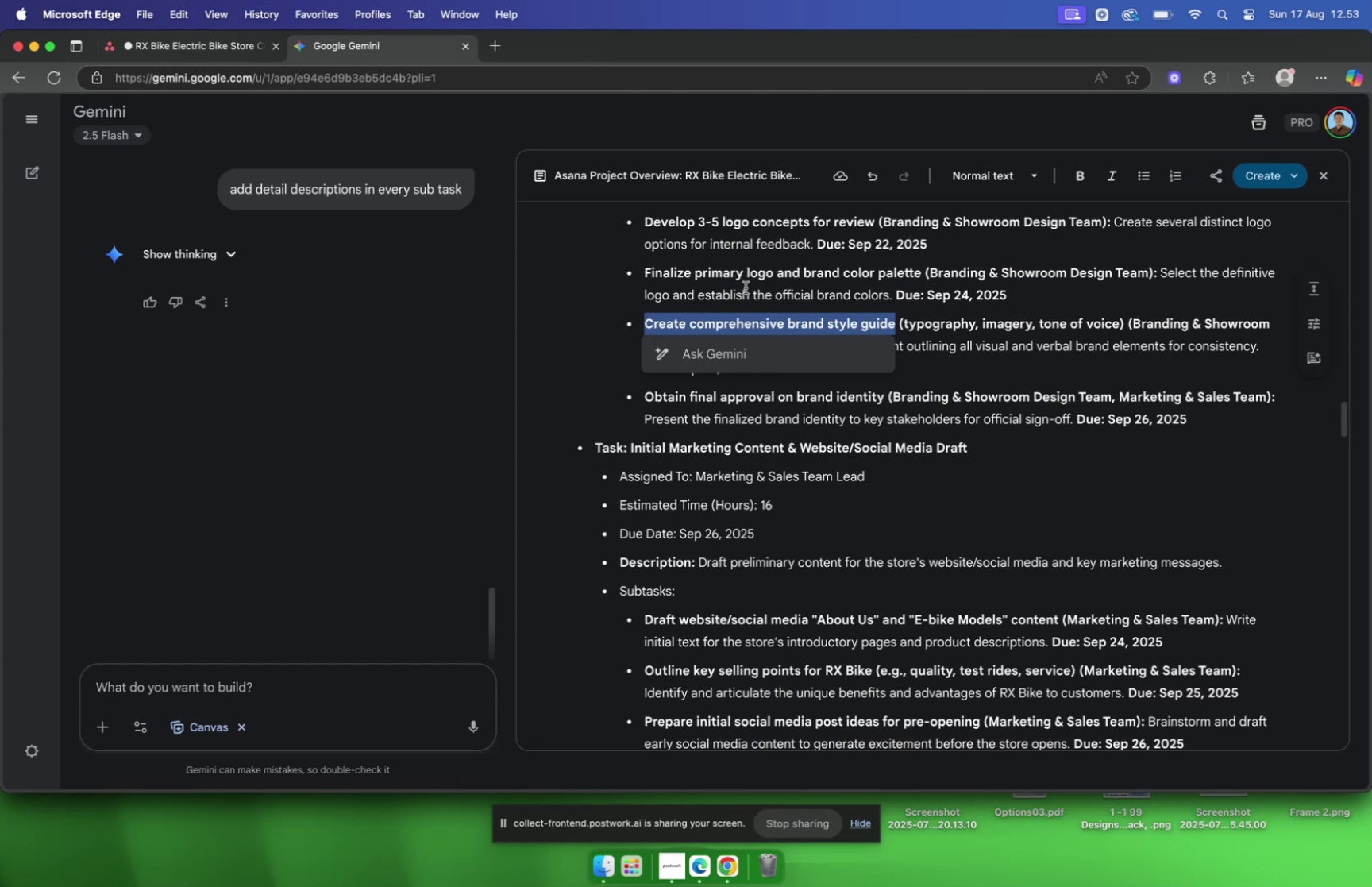 
left_click([196, 55])
 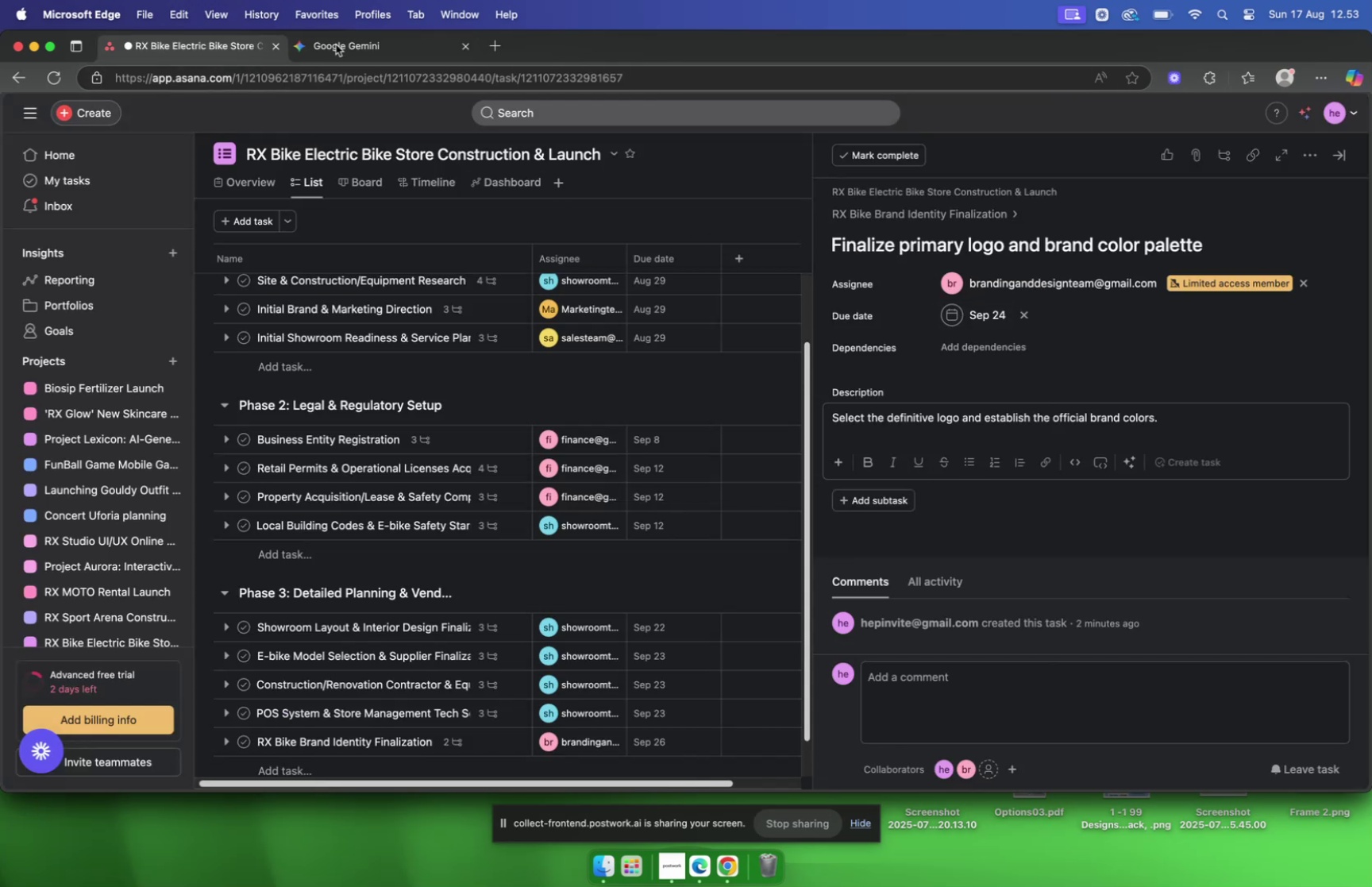 
left_click([859, 210])
 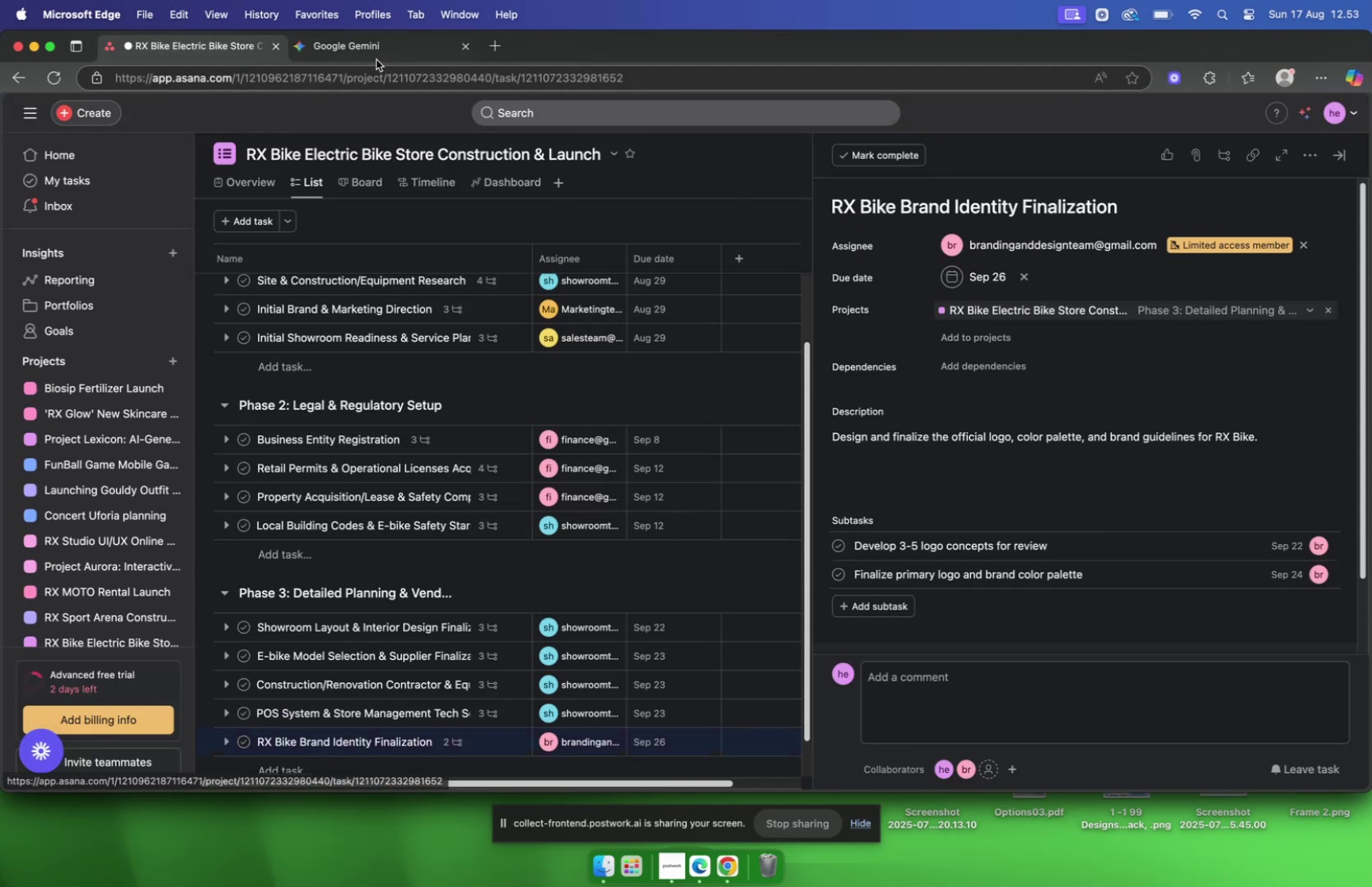 
left_click([376, 59])
 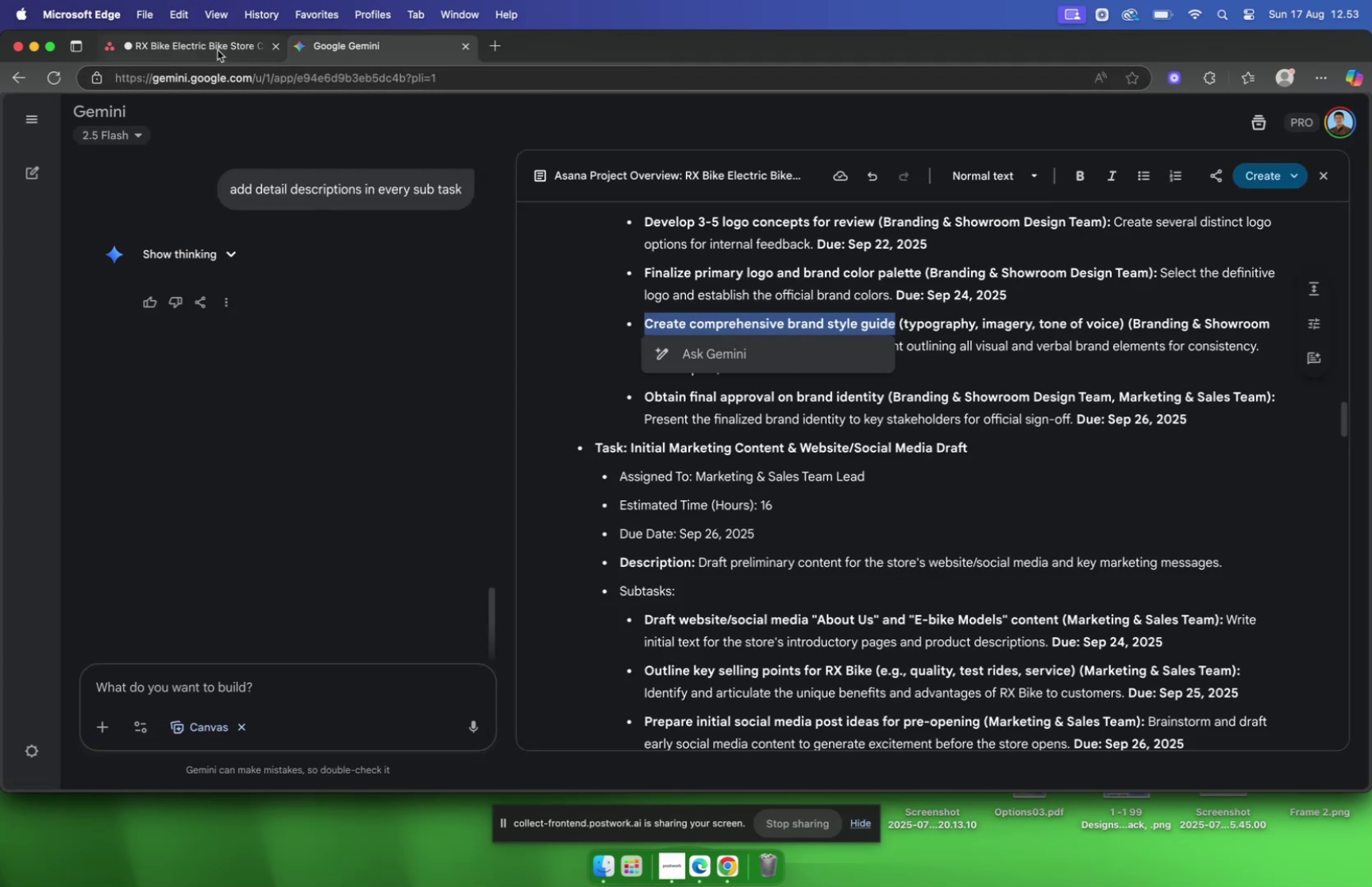 
left_click([202, 48])
 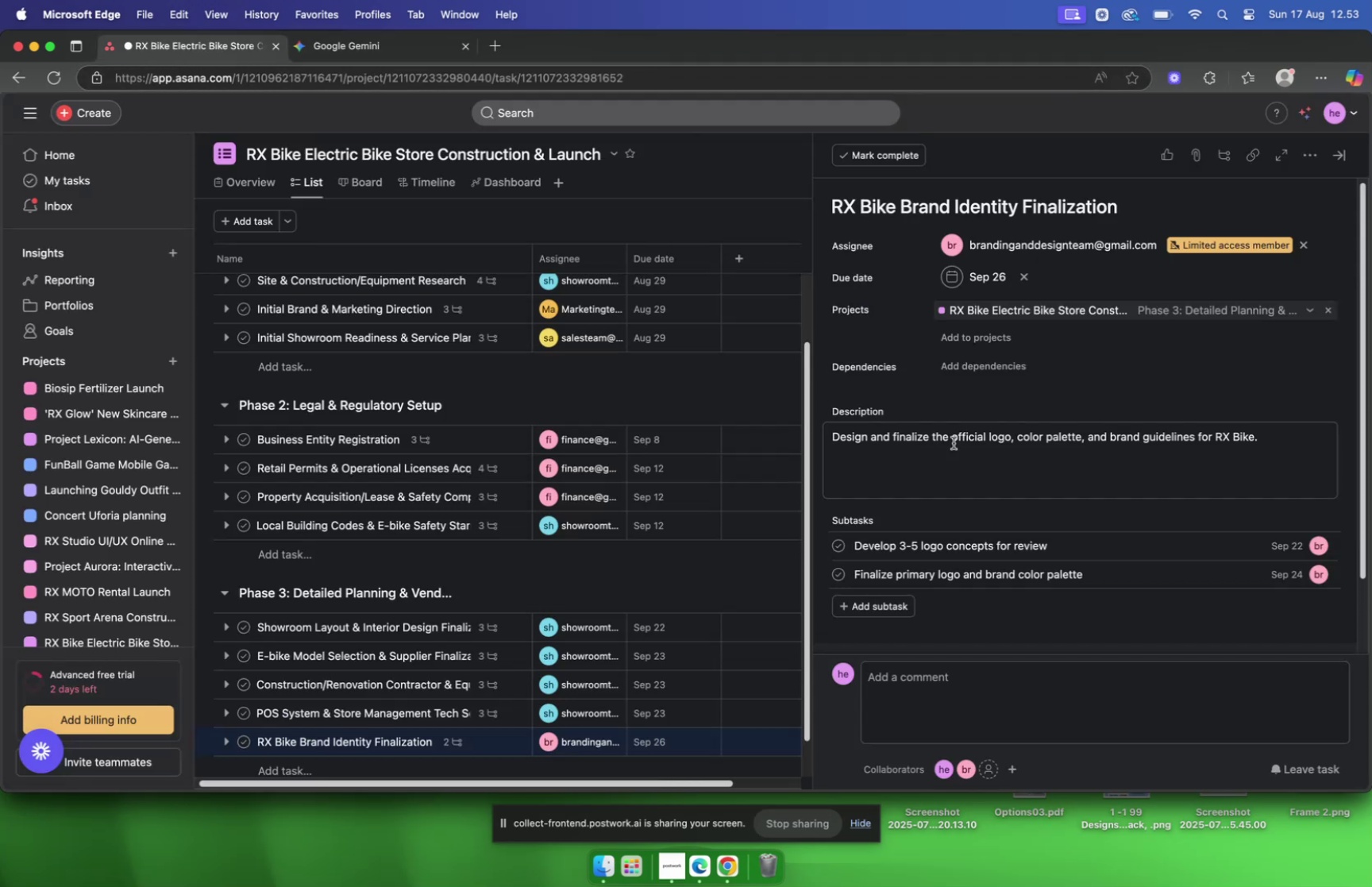 
scroll: coordinate [962, 377], scroll_direction: down, amount: 2.0
 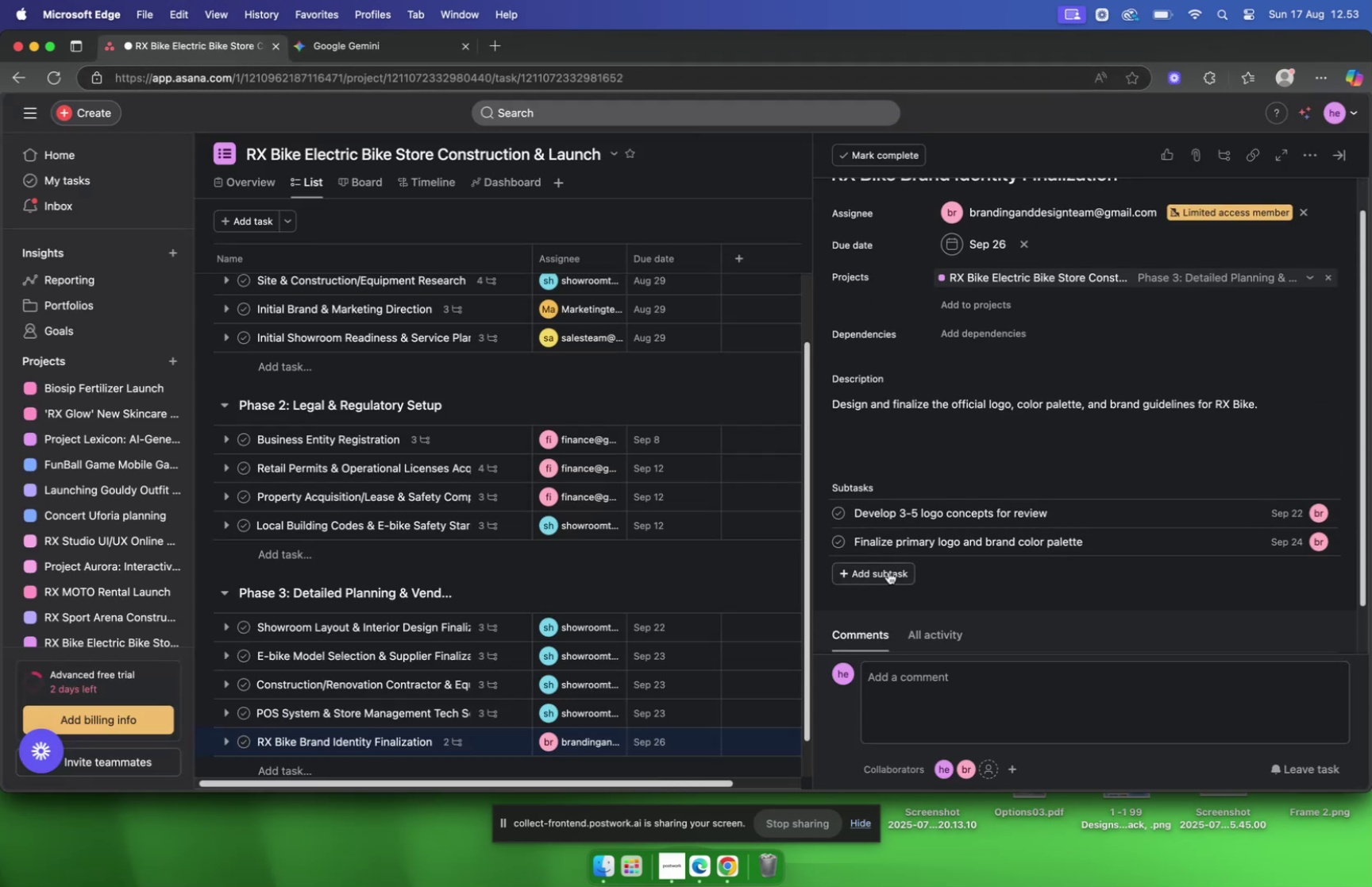 
left_click([888, 571])
 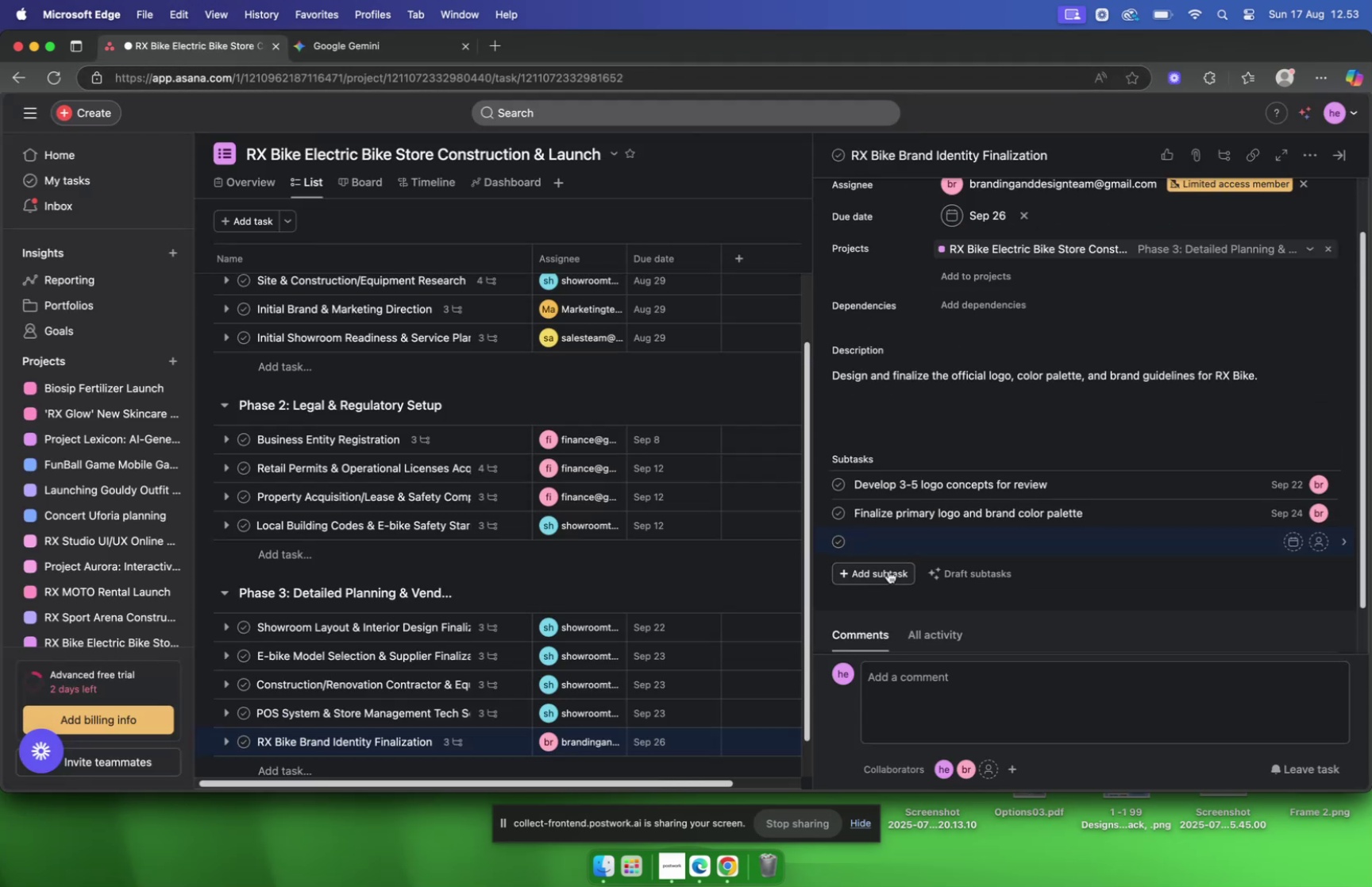 
key(Meta+V)
 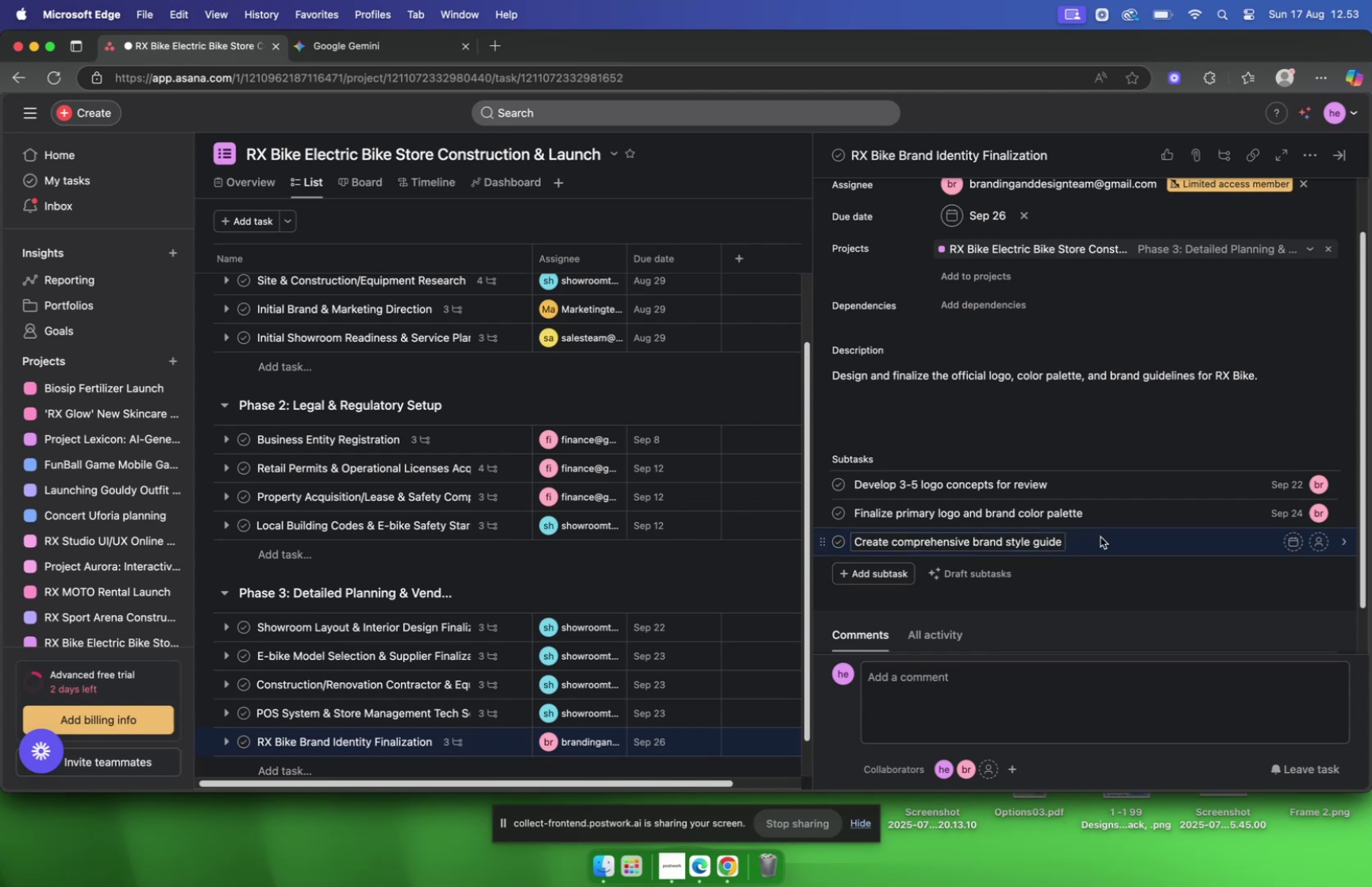 
left_click([1104, 538])
 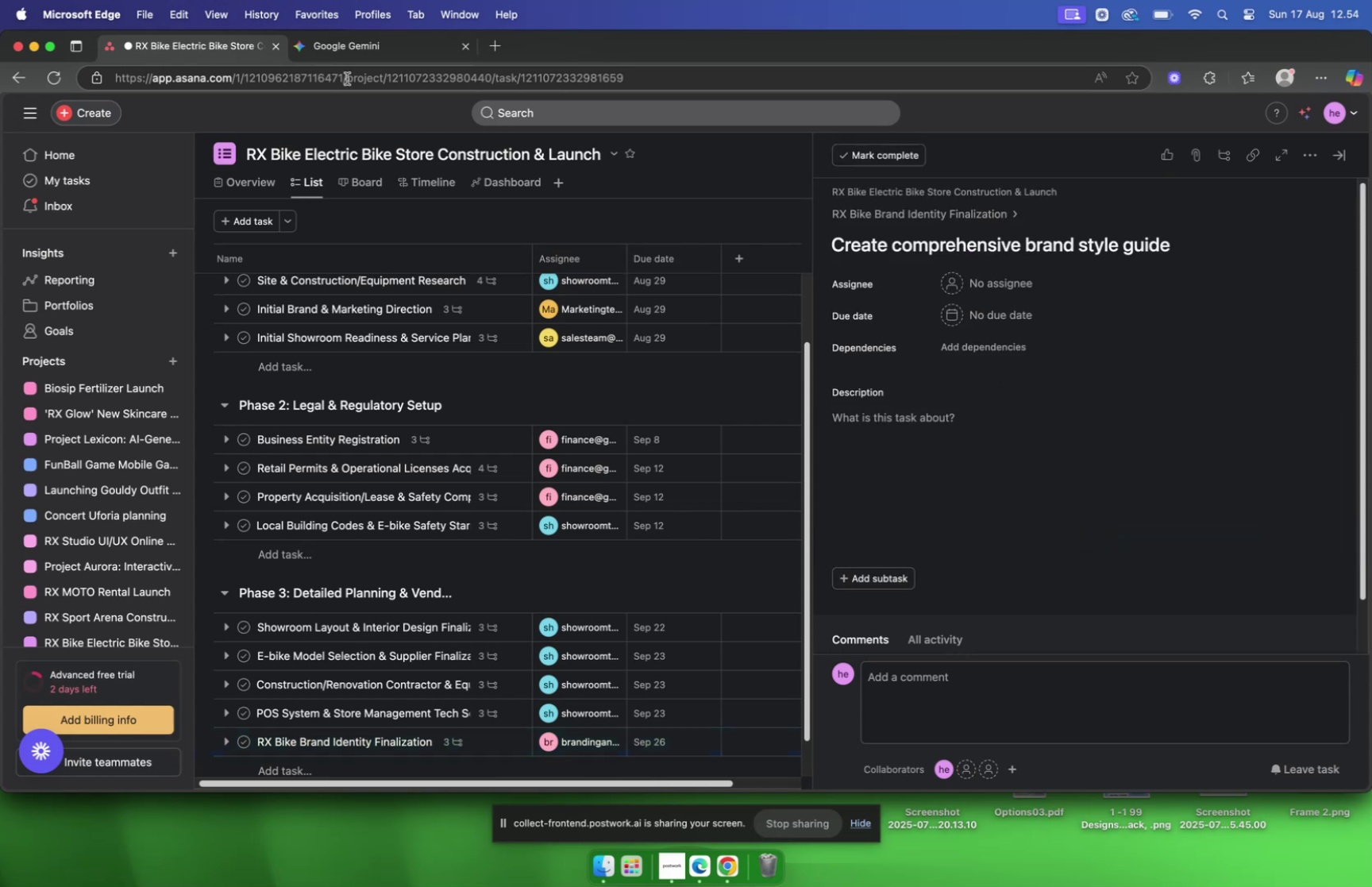 
left_click([333, 48])
 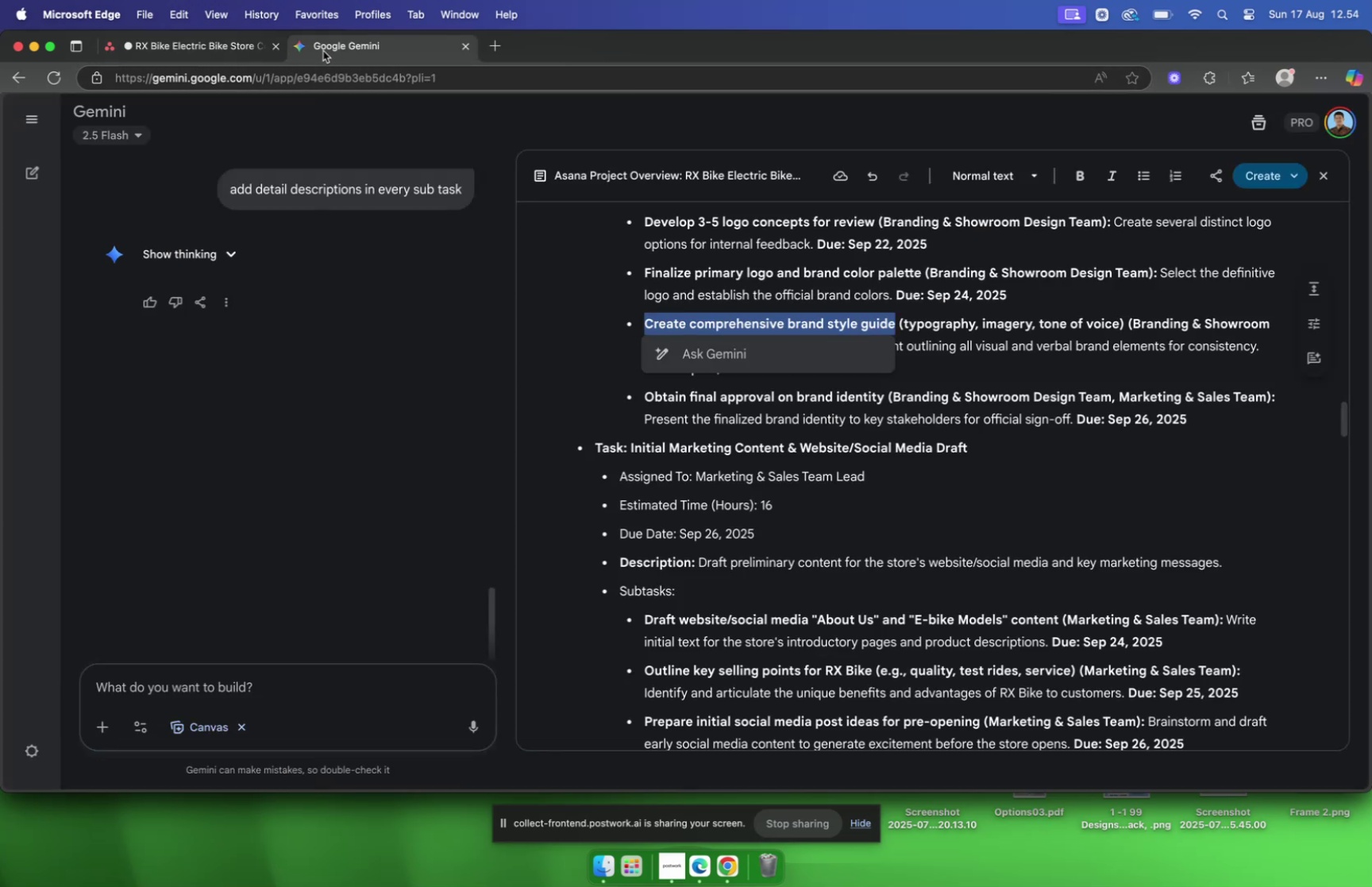 
left_click([192, 46])
 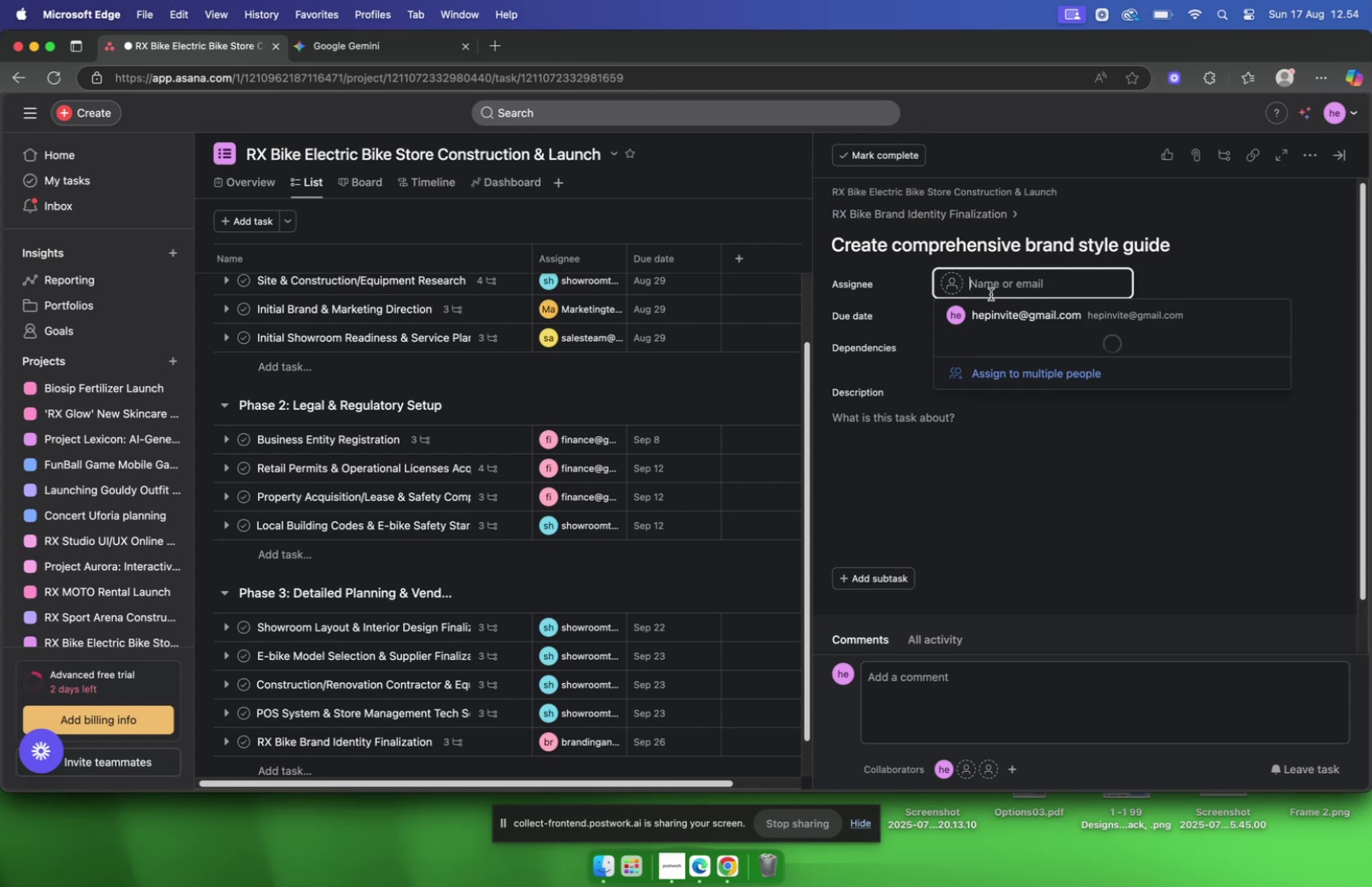 
type(bra)
 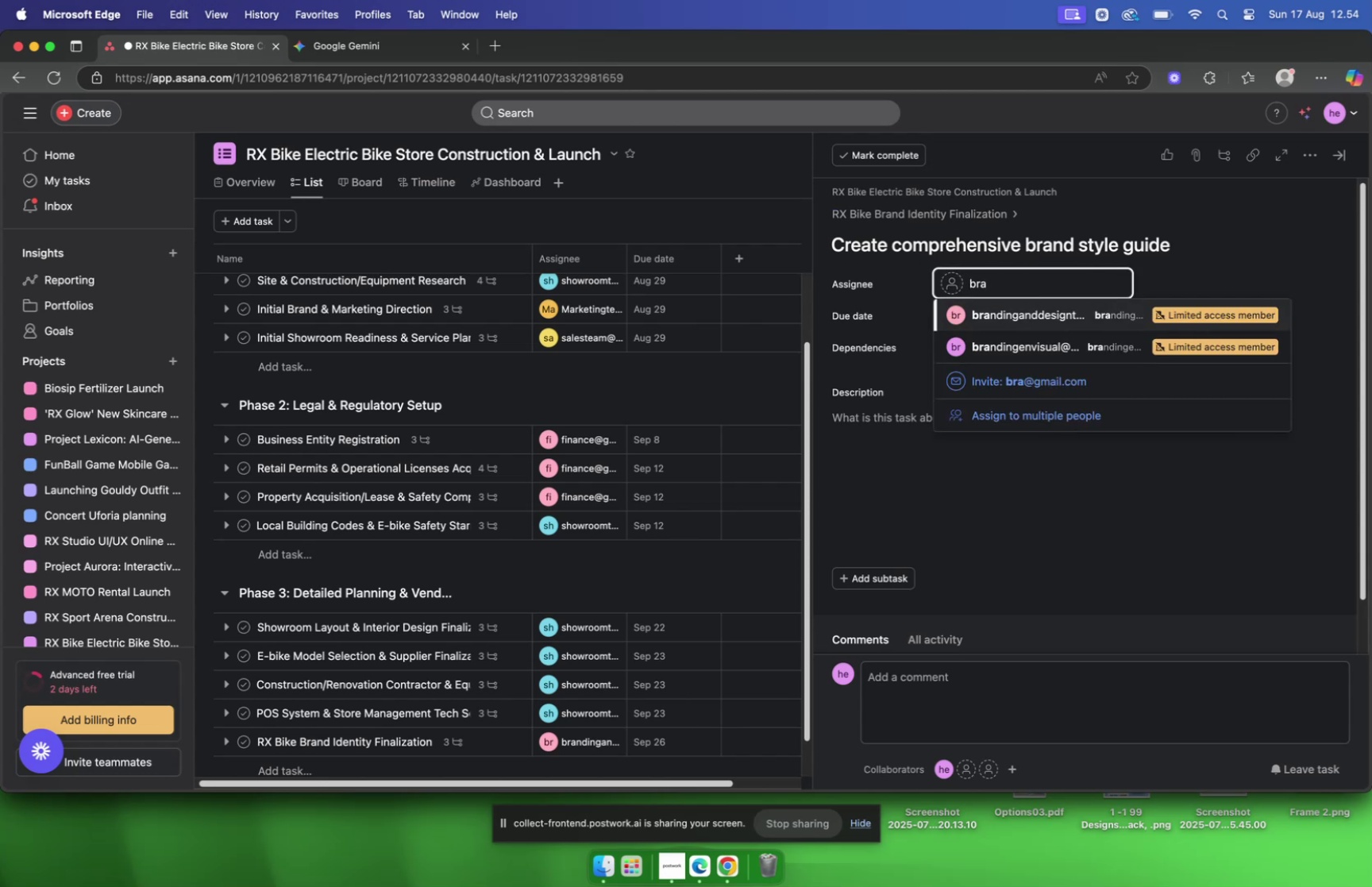 
key(Enter)
 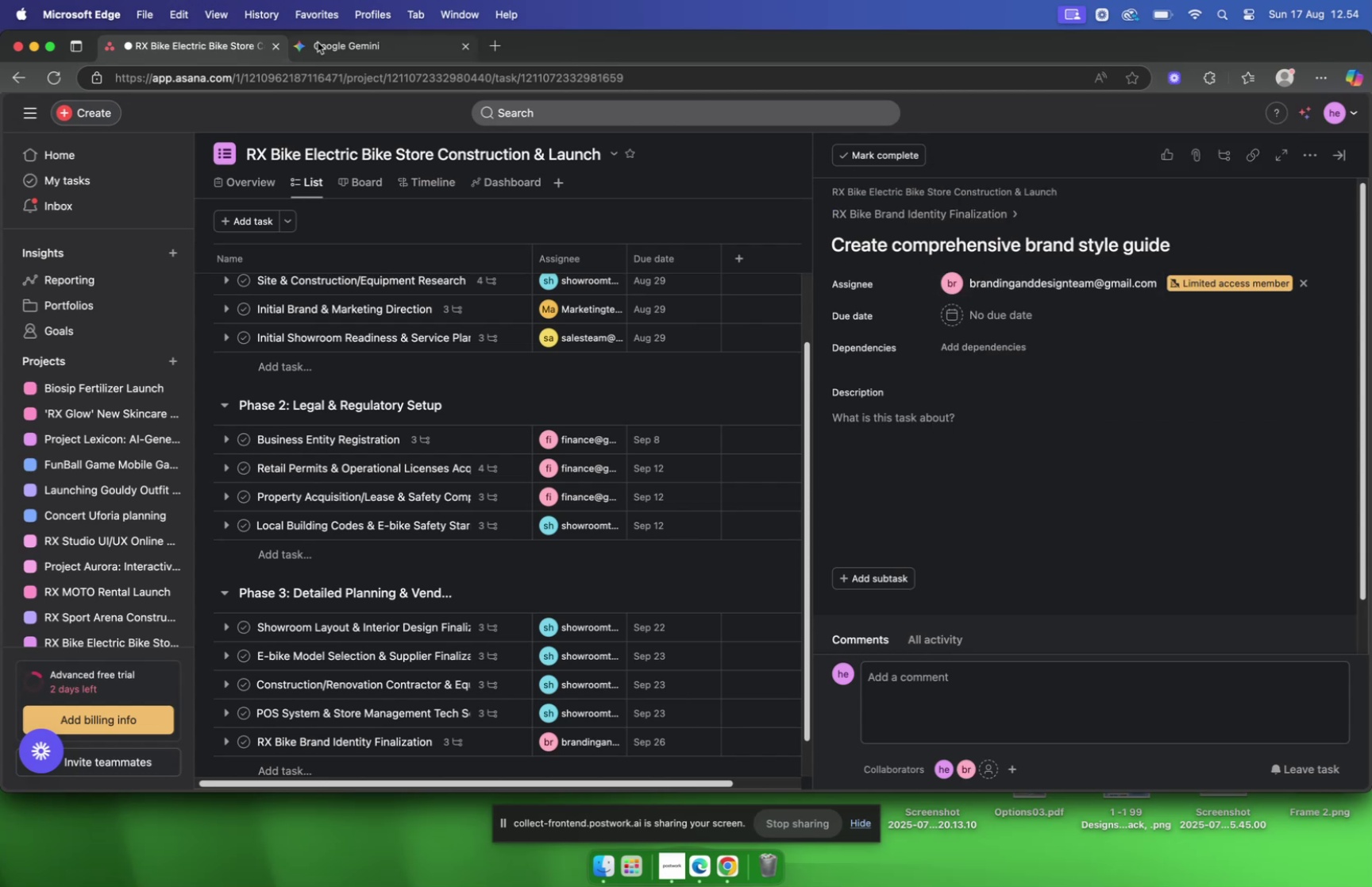 
left_click([318, 42])
 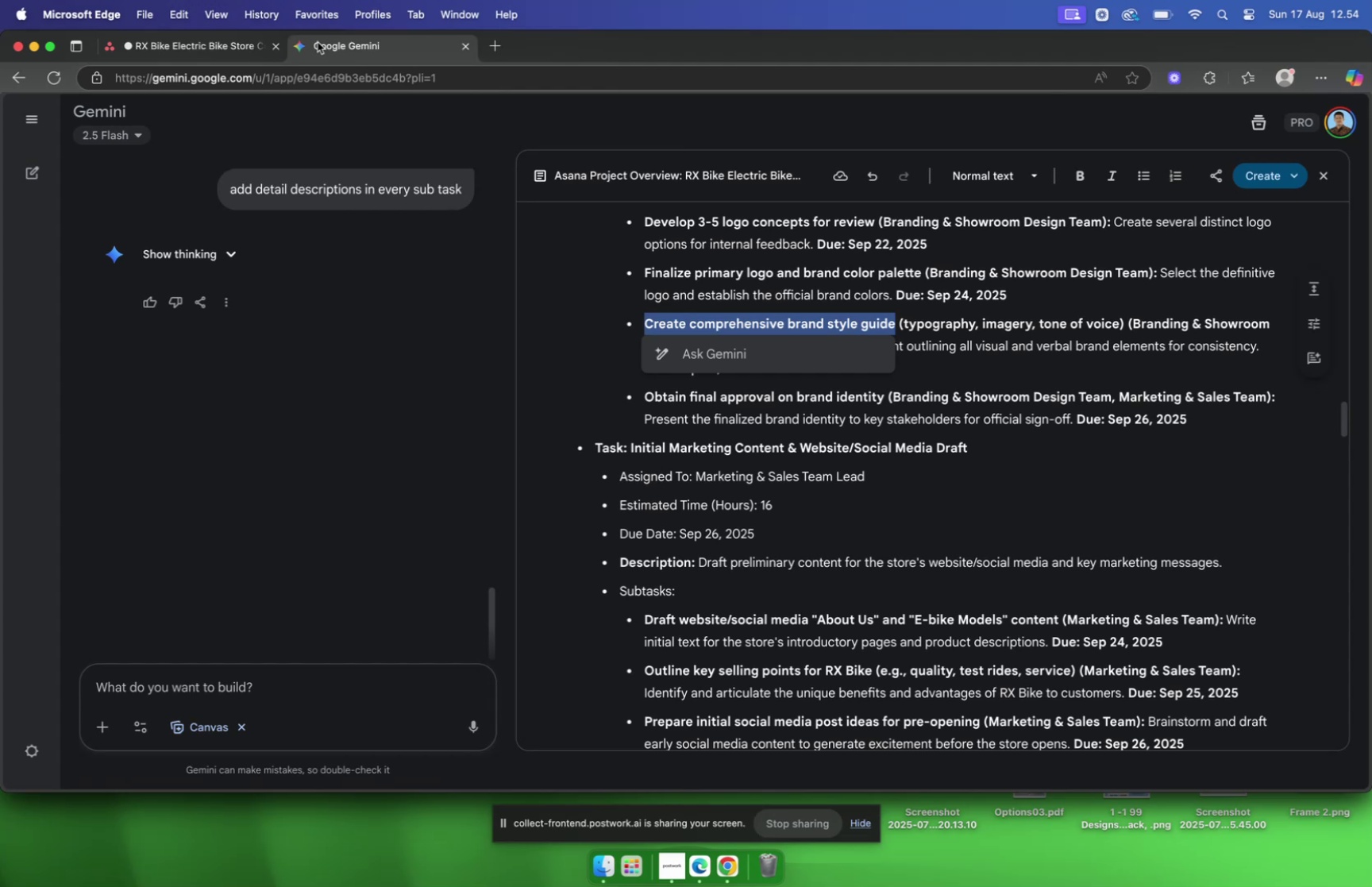 
left_click([1117, 351])
 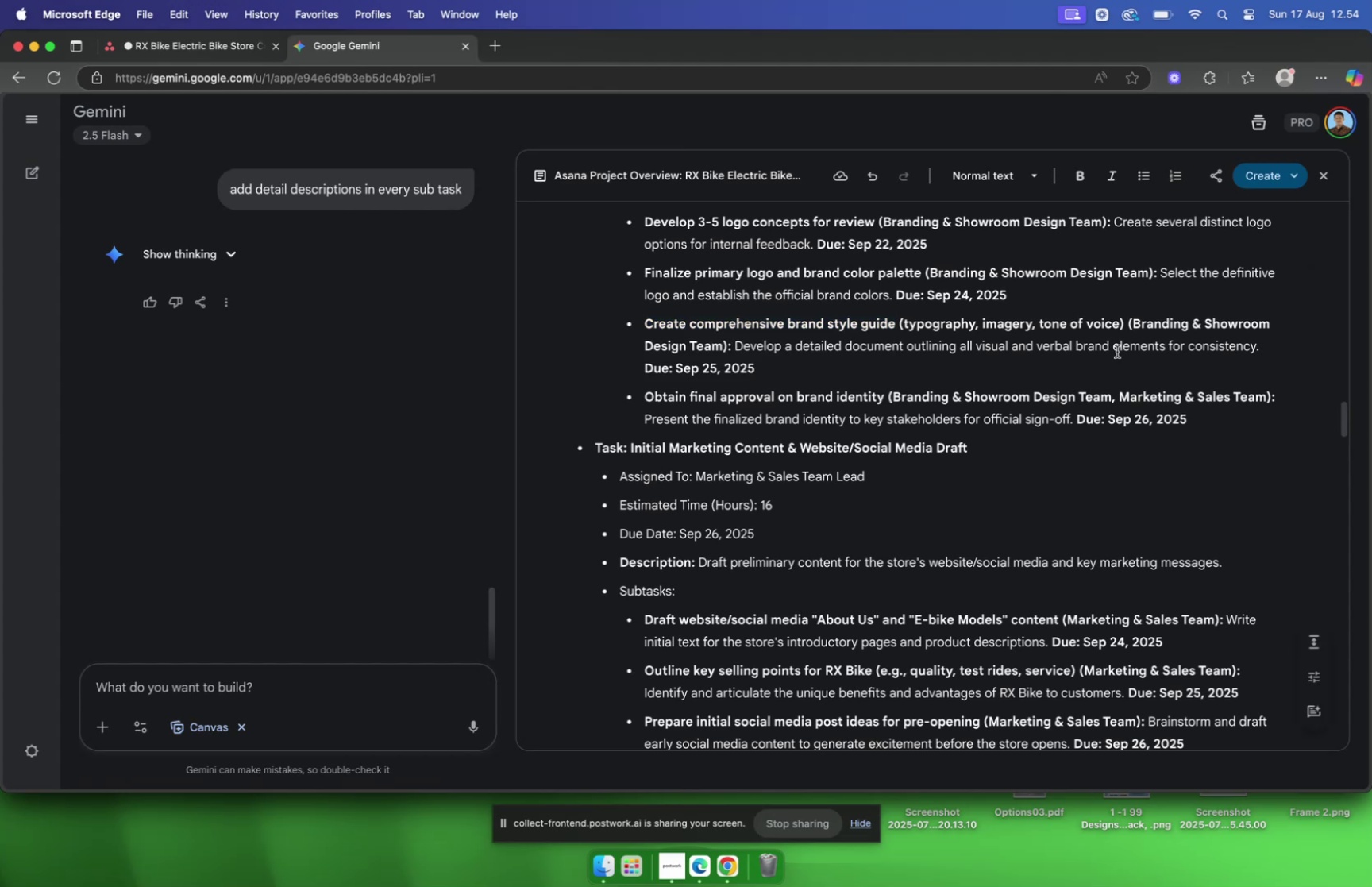 
wait(6.28)
 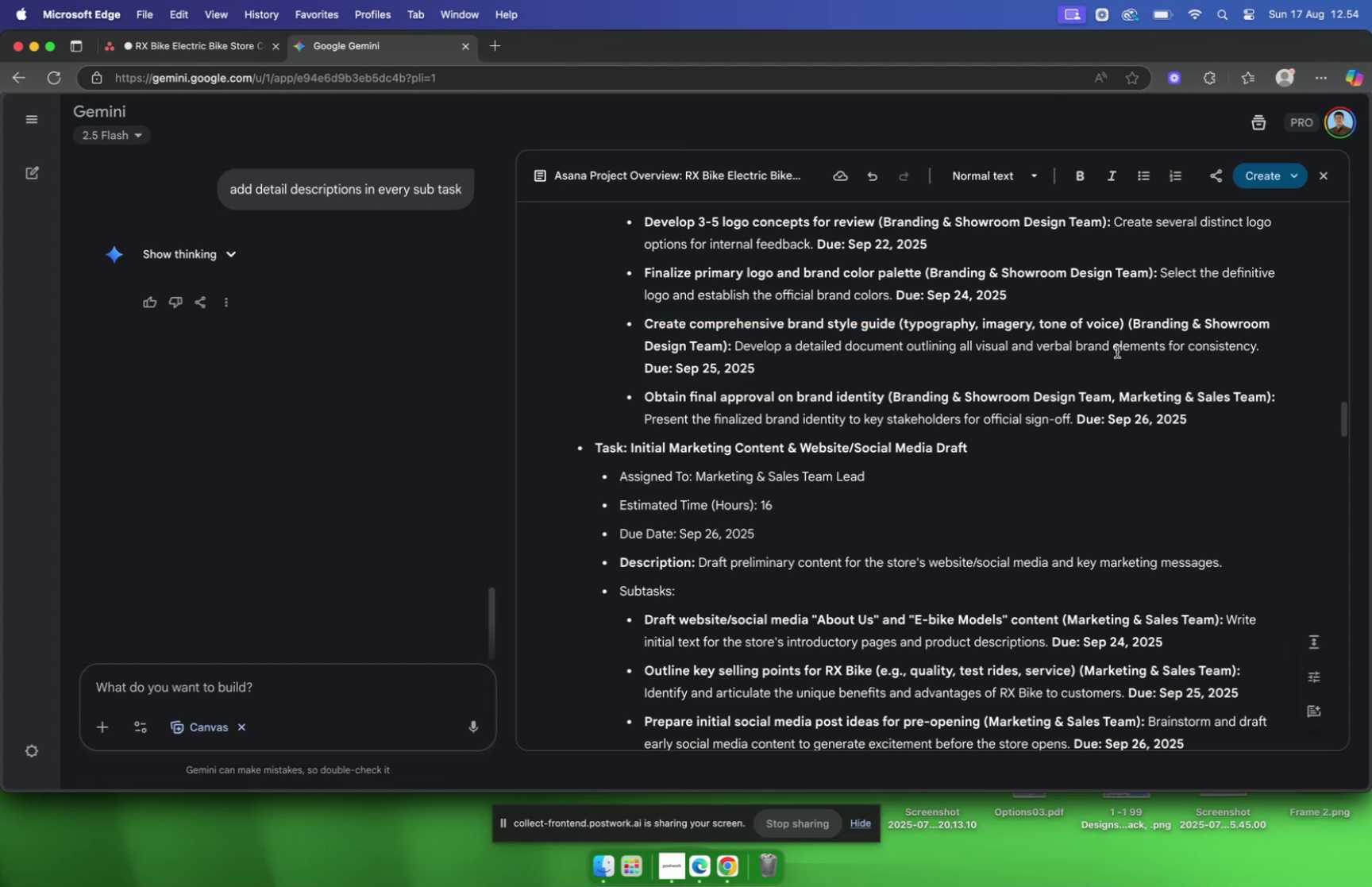 
double_click([799, 330])
 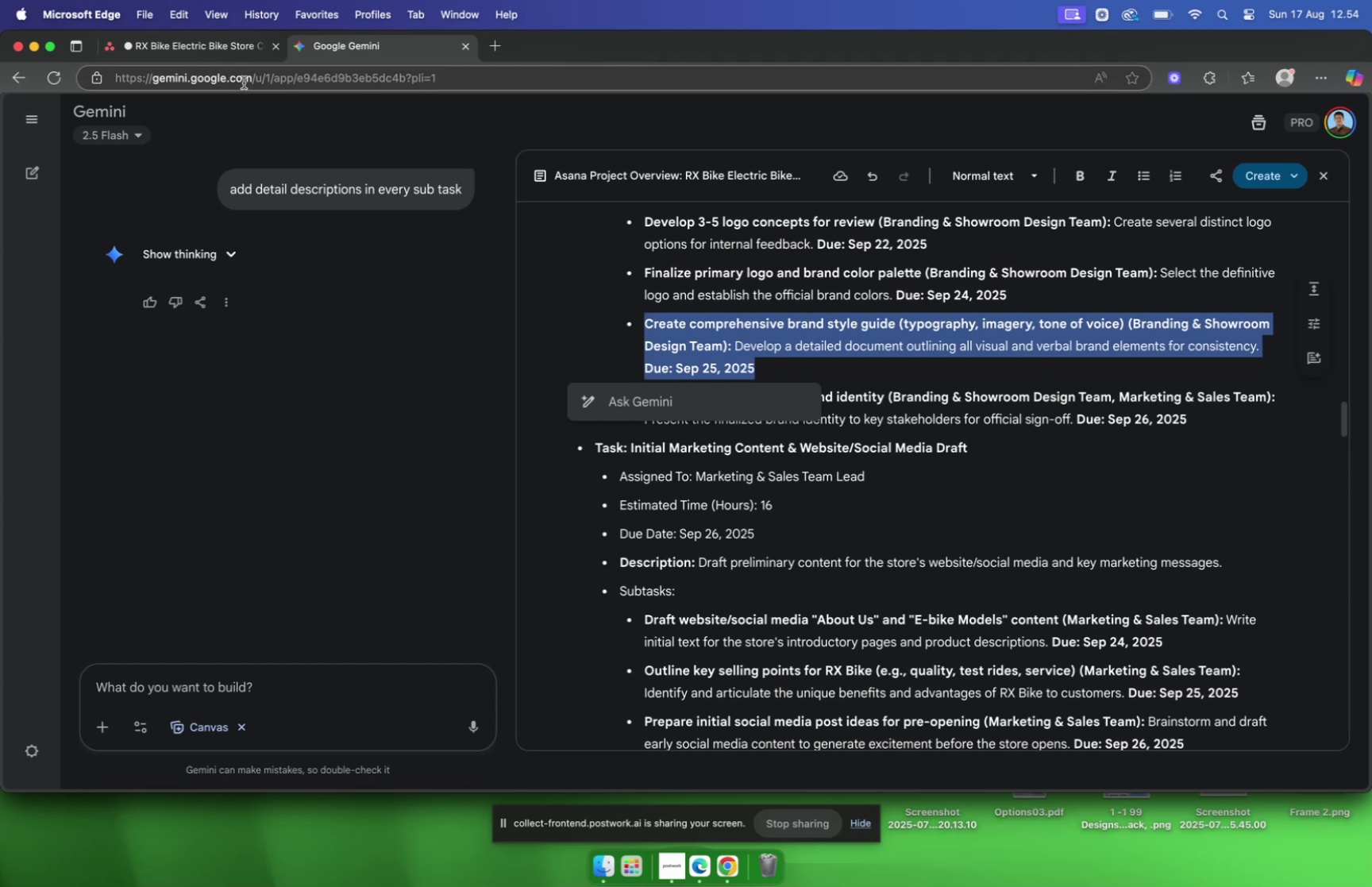 
left_click([207, 45])
 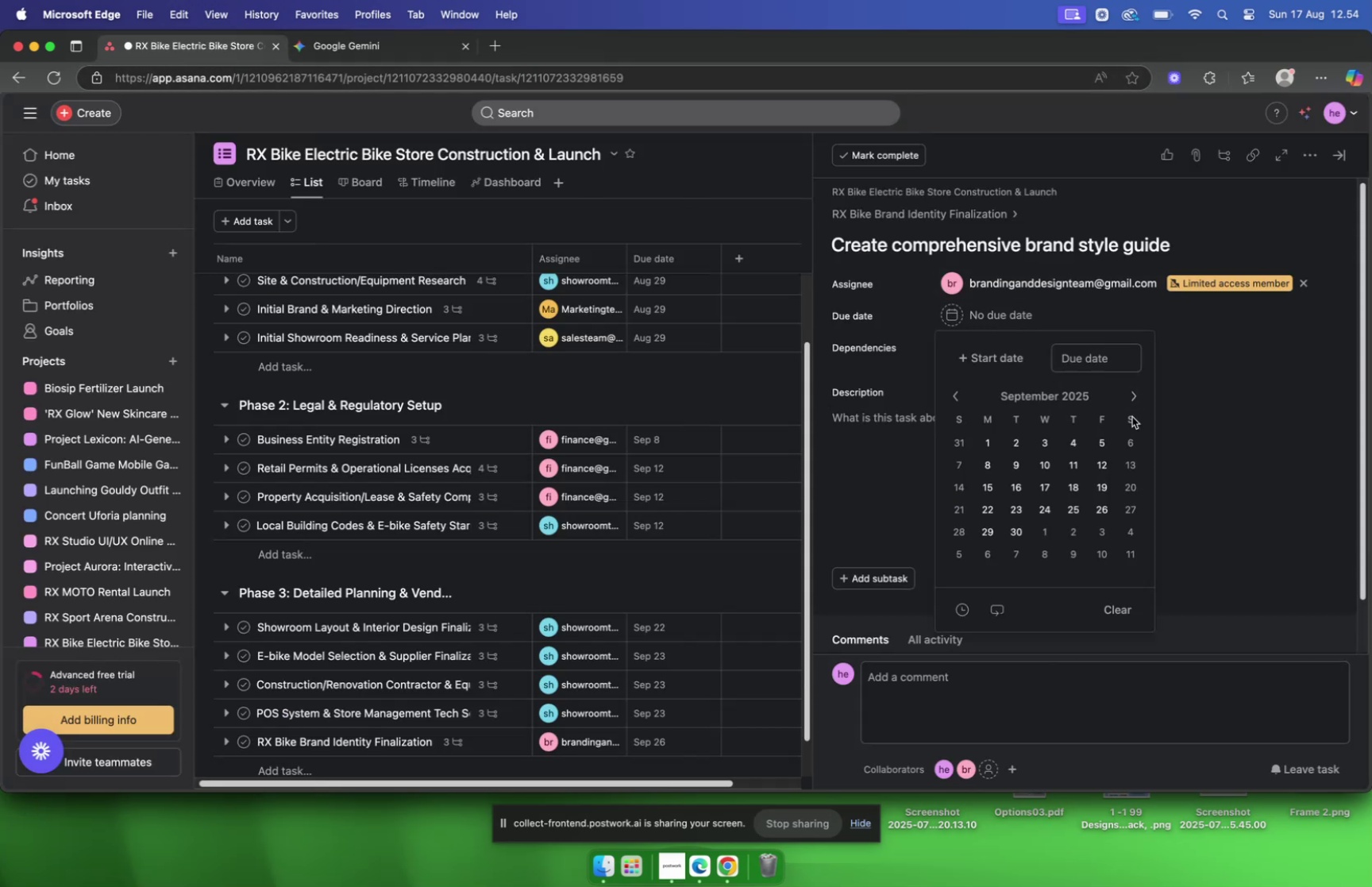 
wait(6.28)
 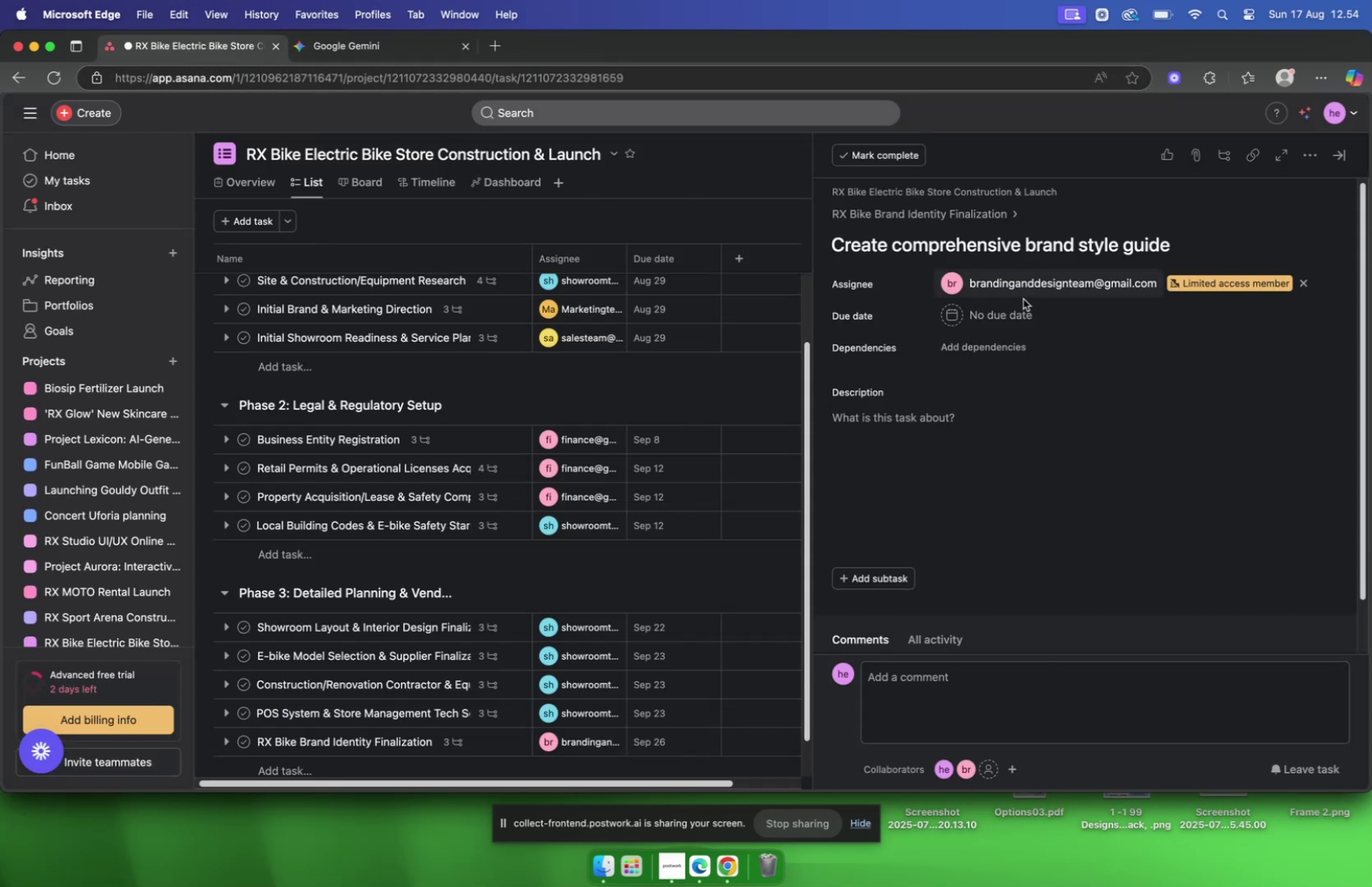 
left_click([1079, 507])
 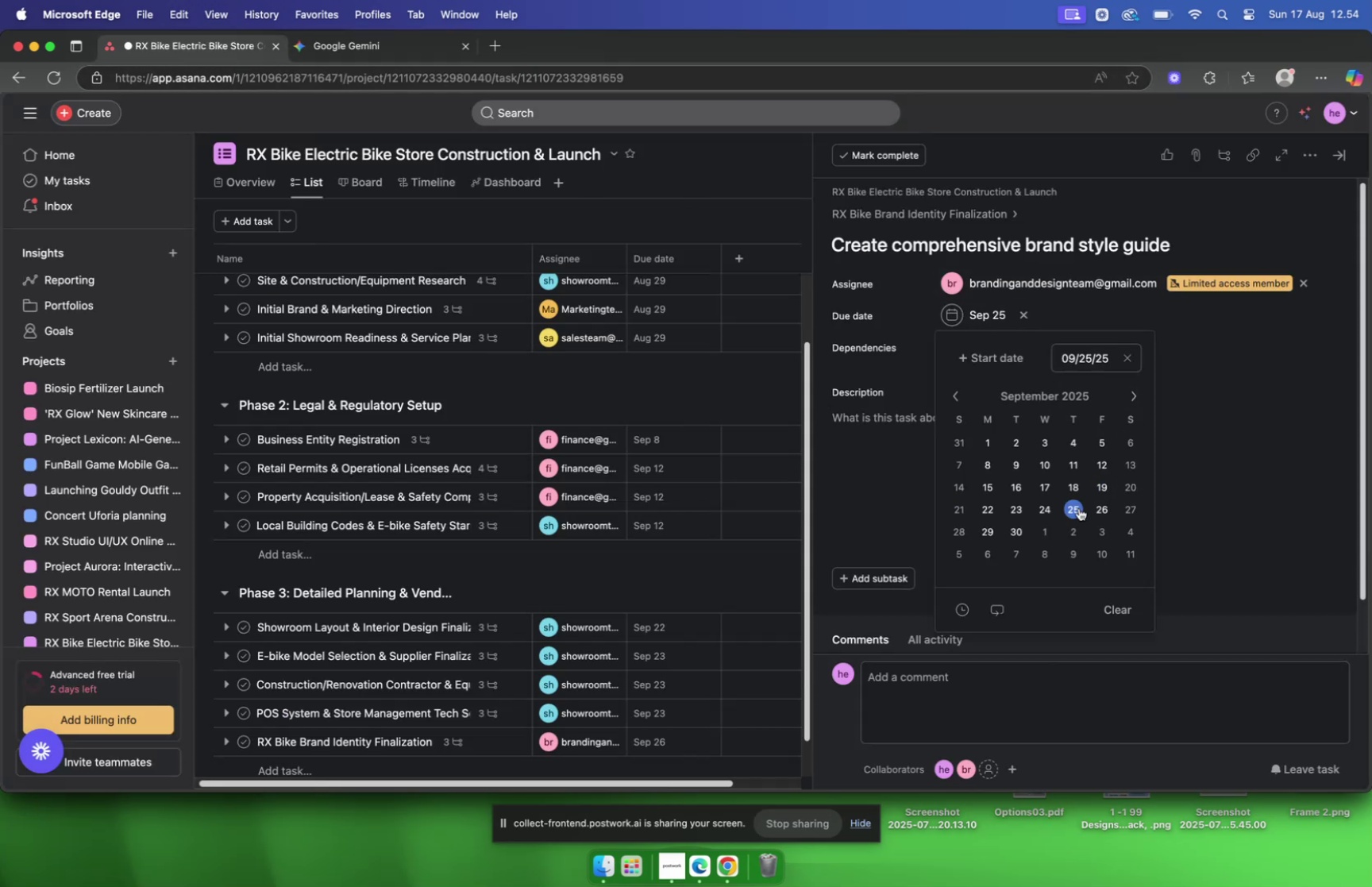 
left_click([886, 453])
 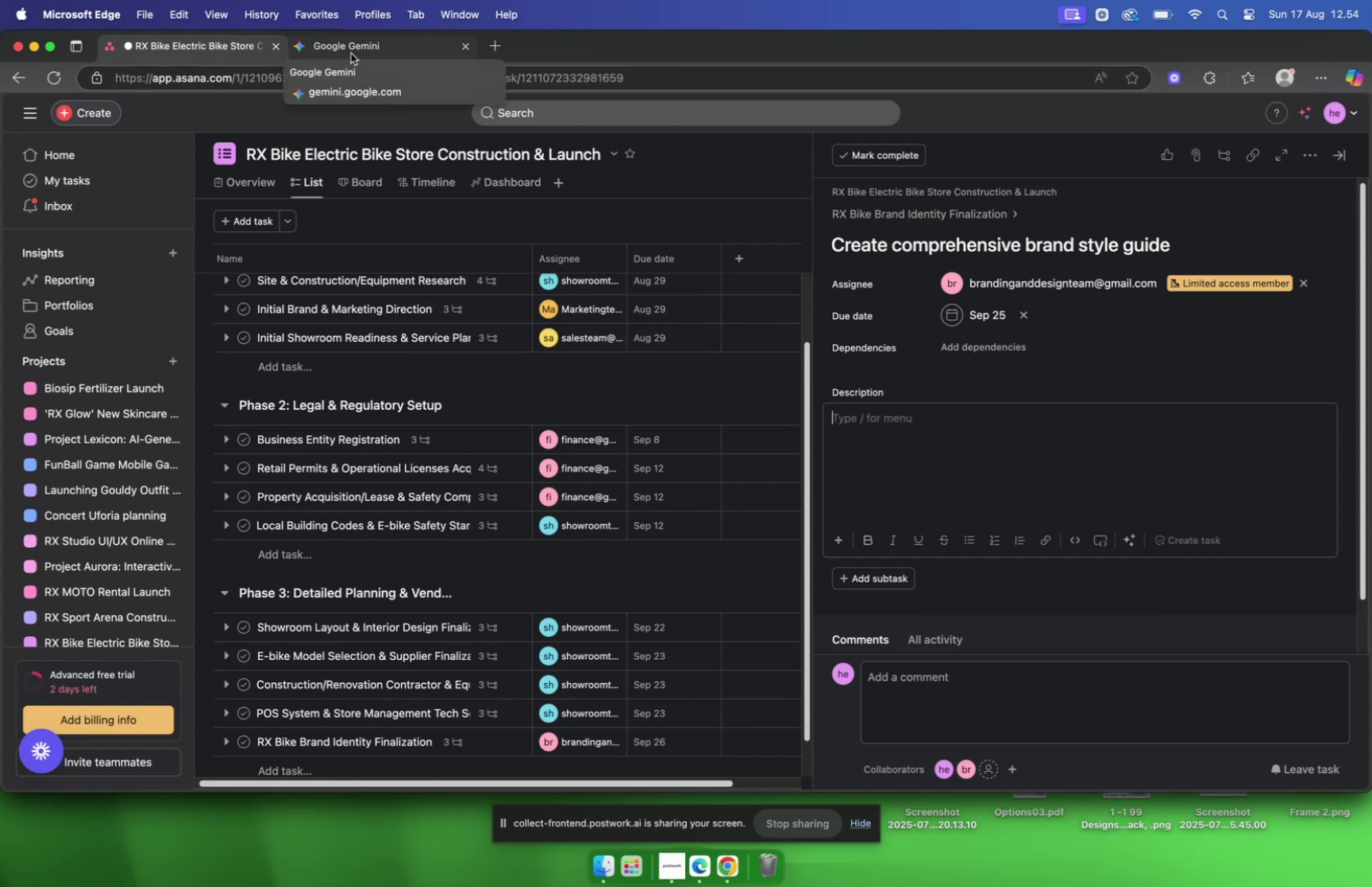 
left_click([351, 53])
 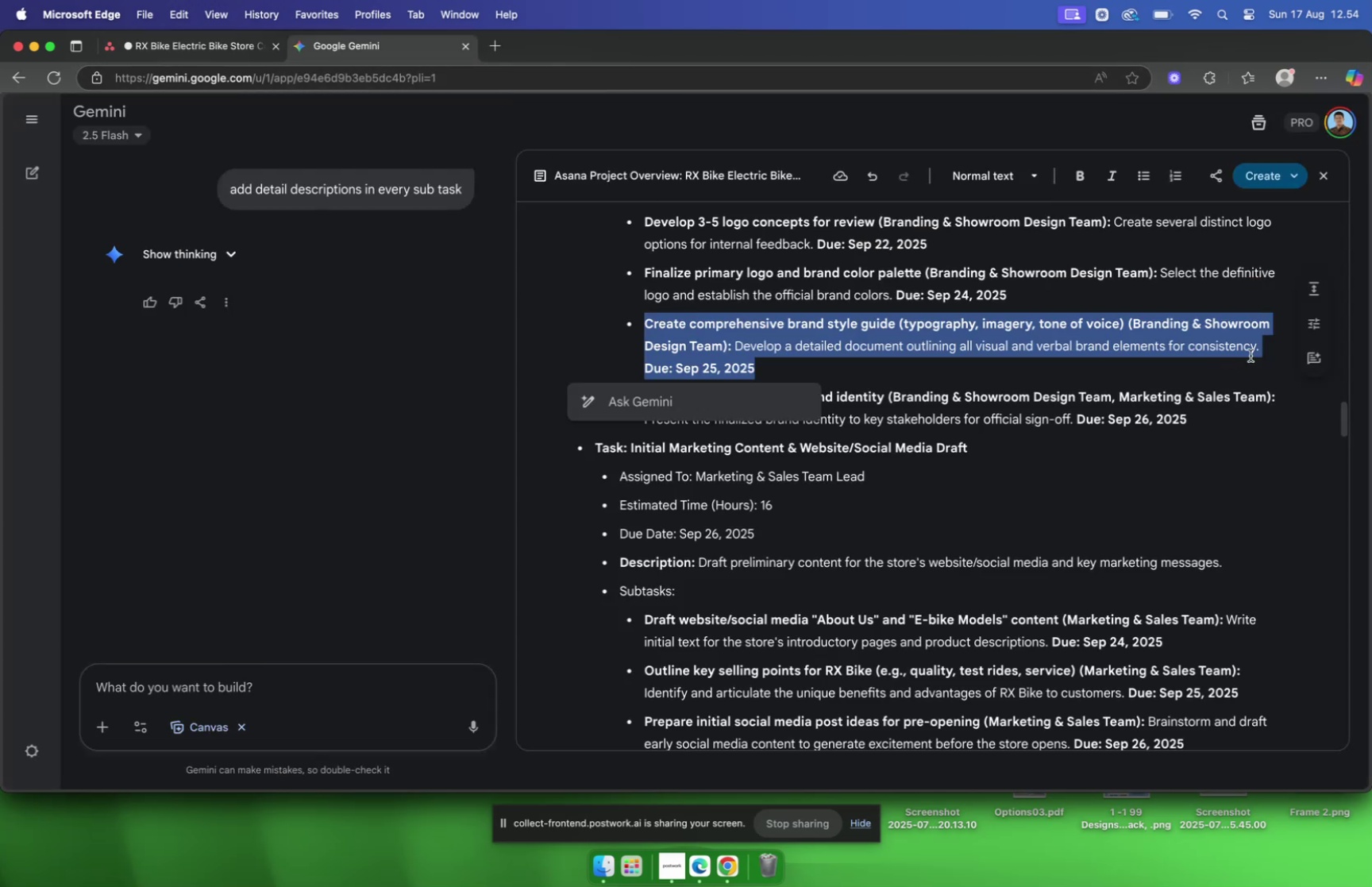 
left_click([1259, 353])
 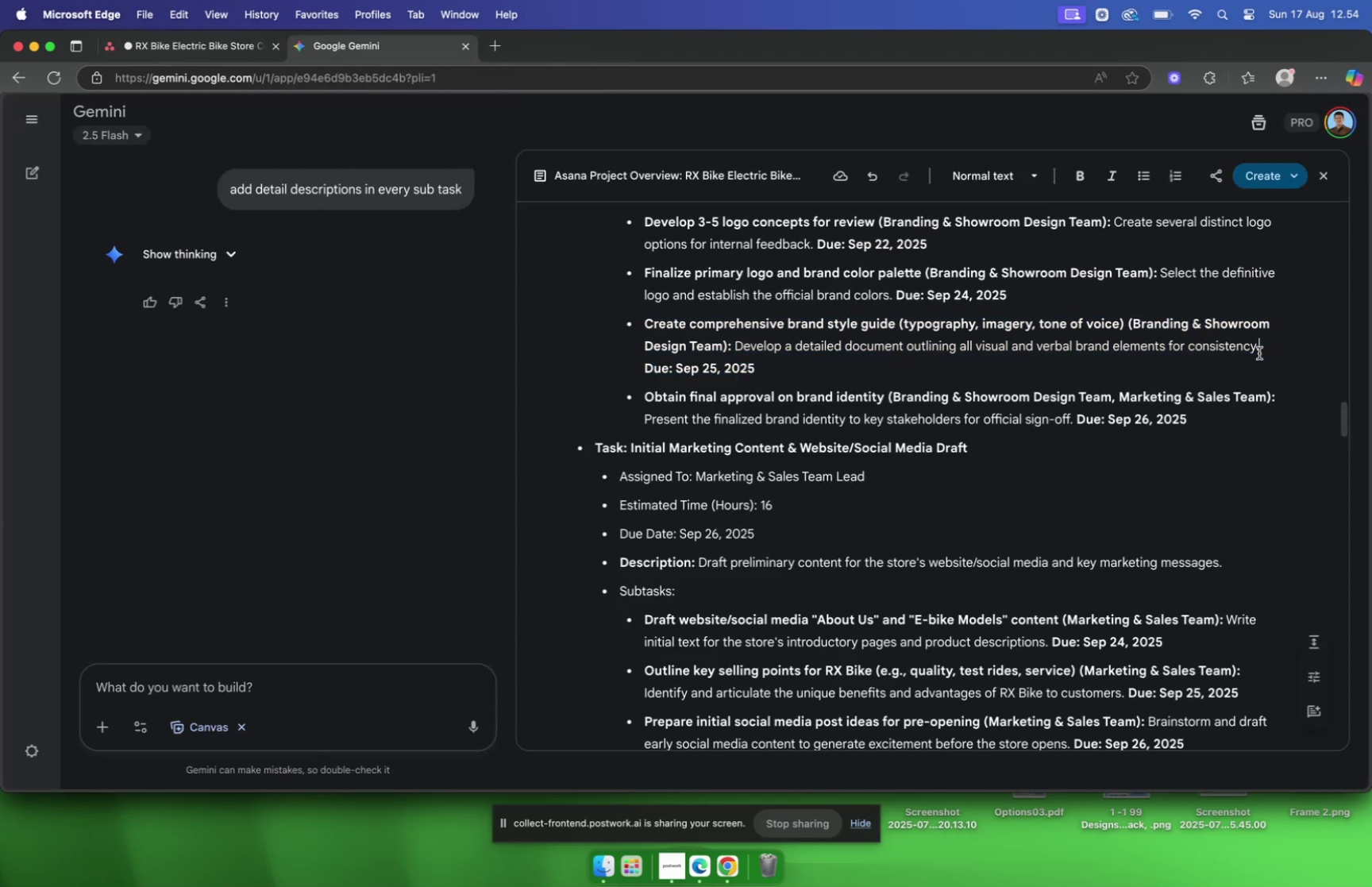 
left_click_drag(start_coordinate=[1259, 353], to_coordinate=[737, 349])
 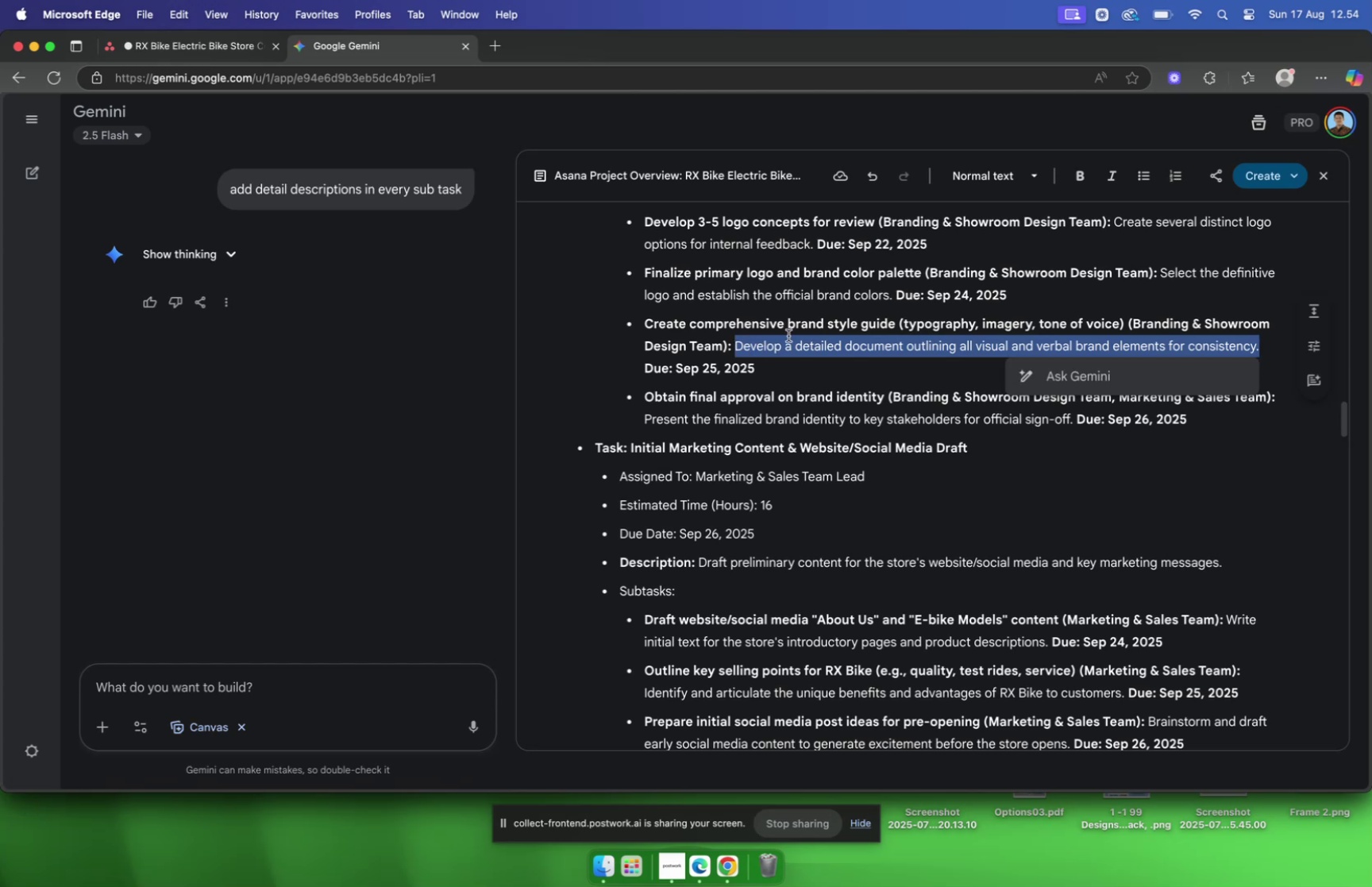 
key(Meta+C)
 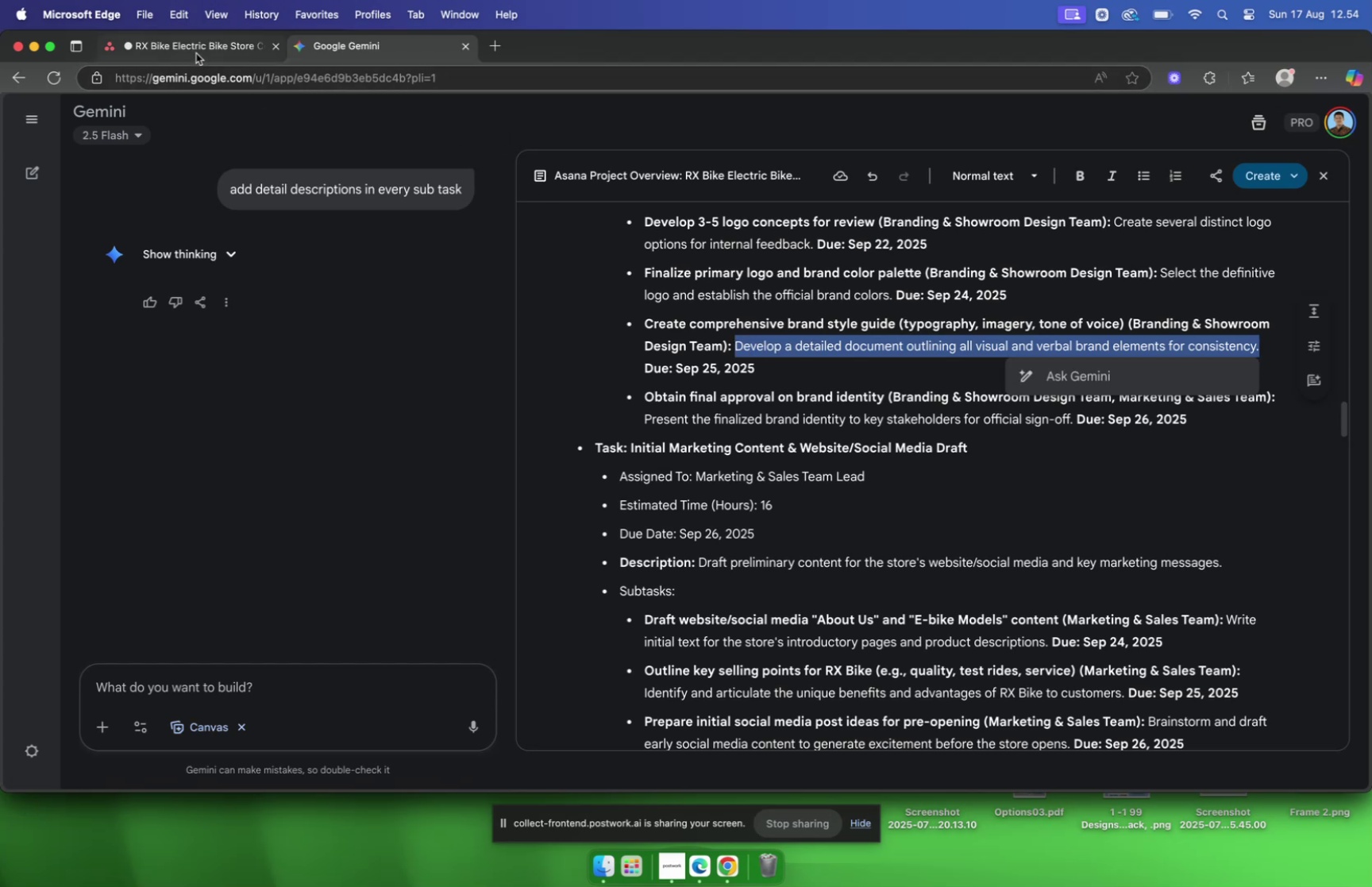 
left_click([192, 49])
 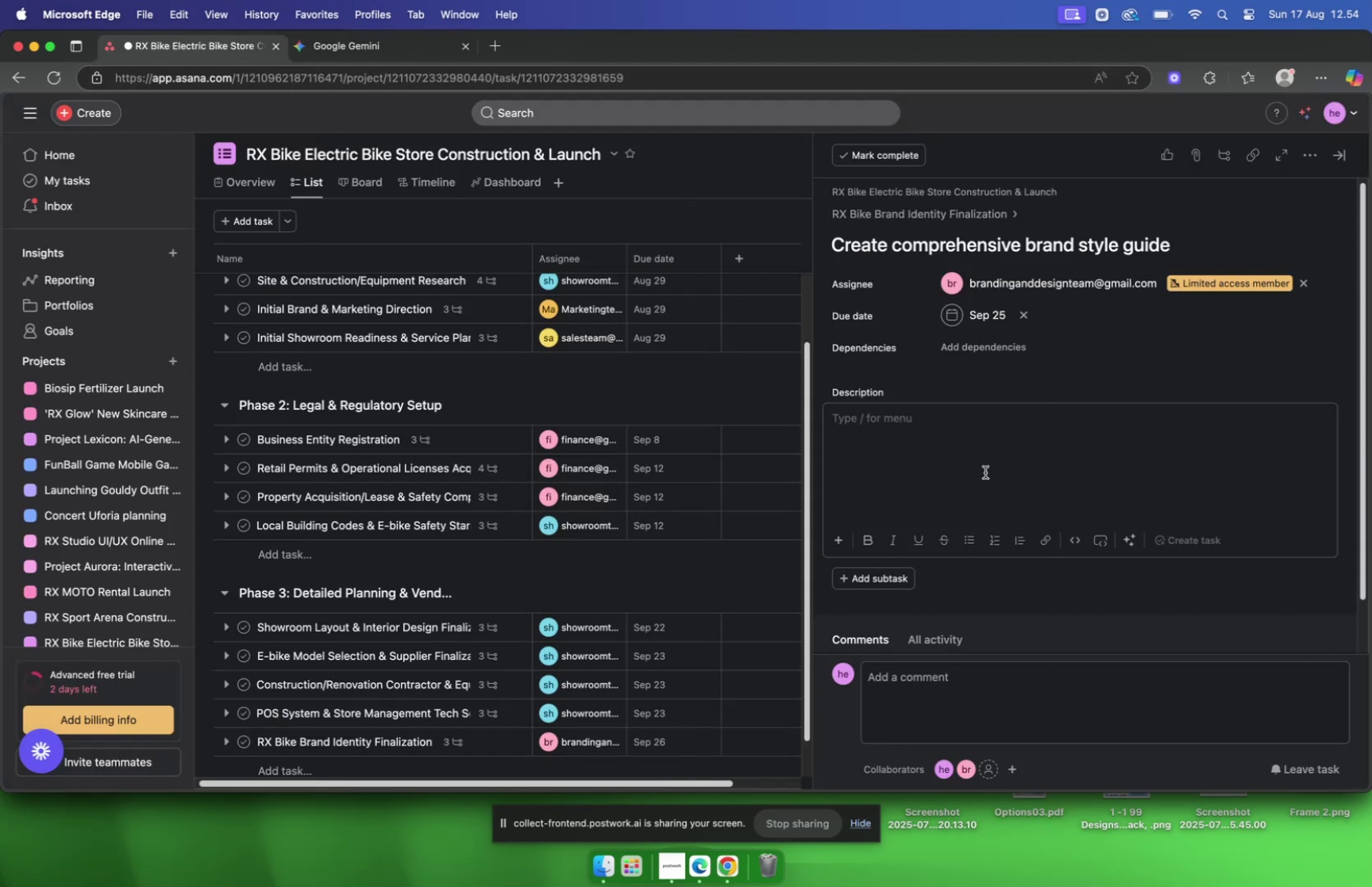 
key(Meta+V)
 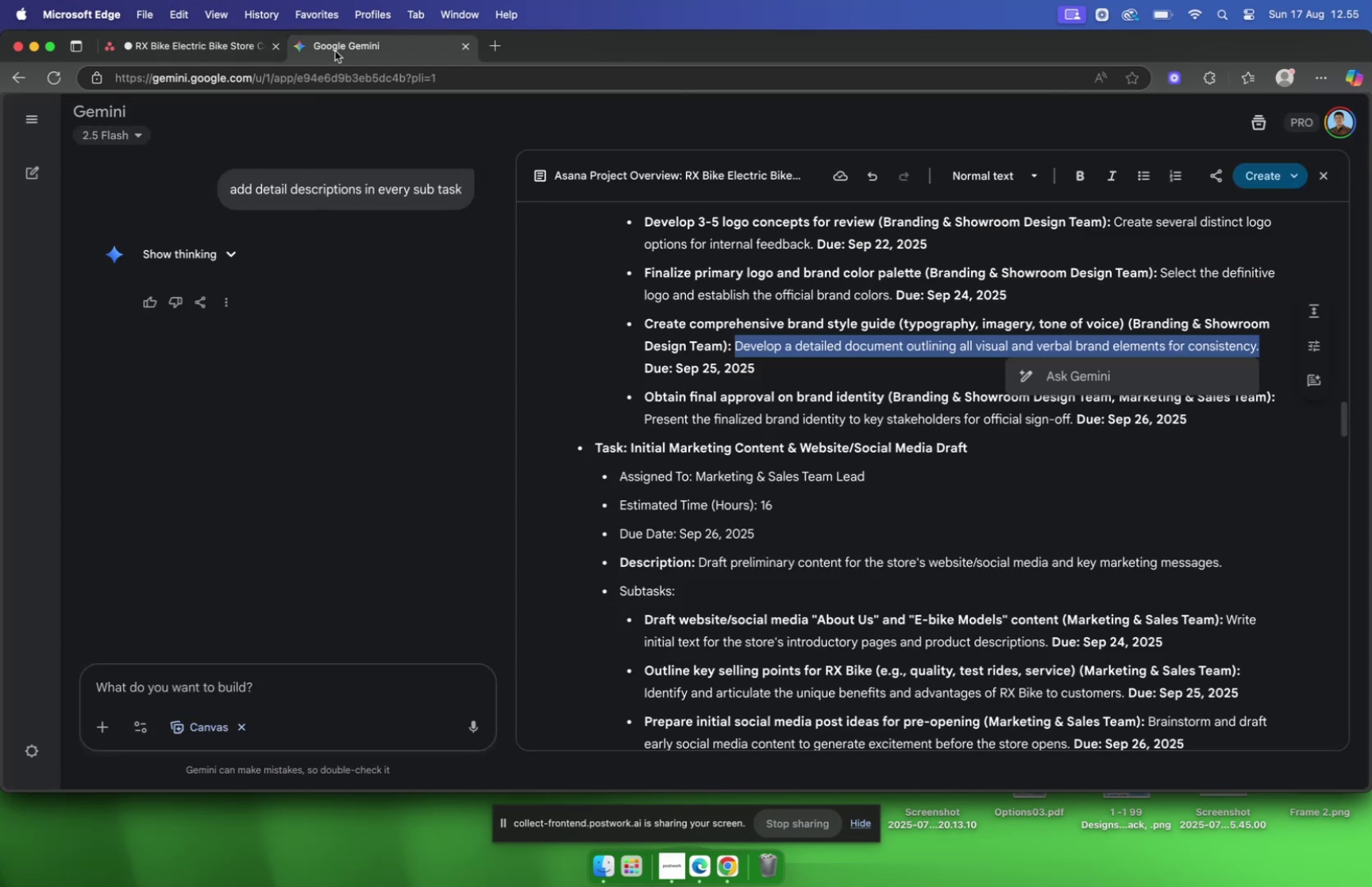 
scroll: coordinate [907, 277], scroll_direction: down, amount: 4.0
 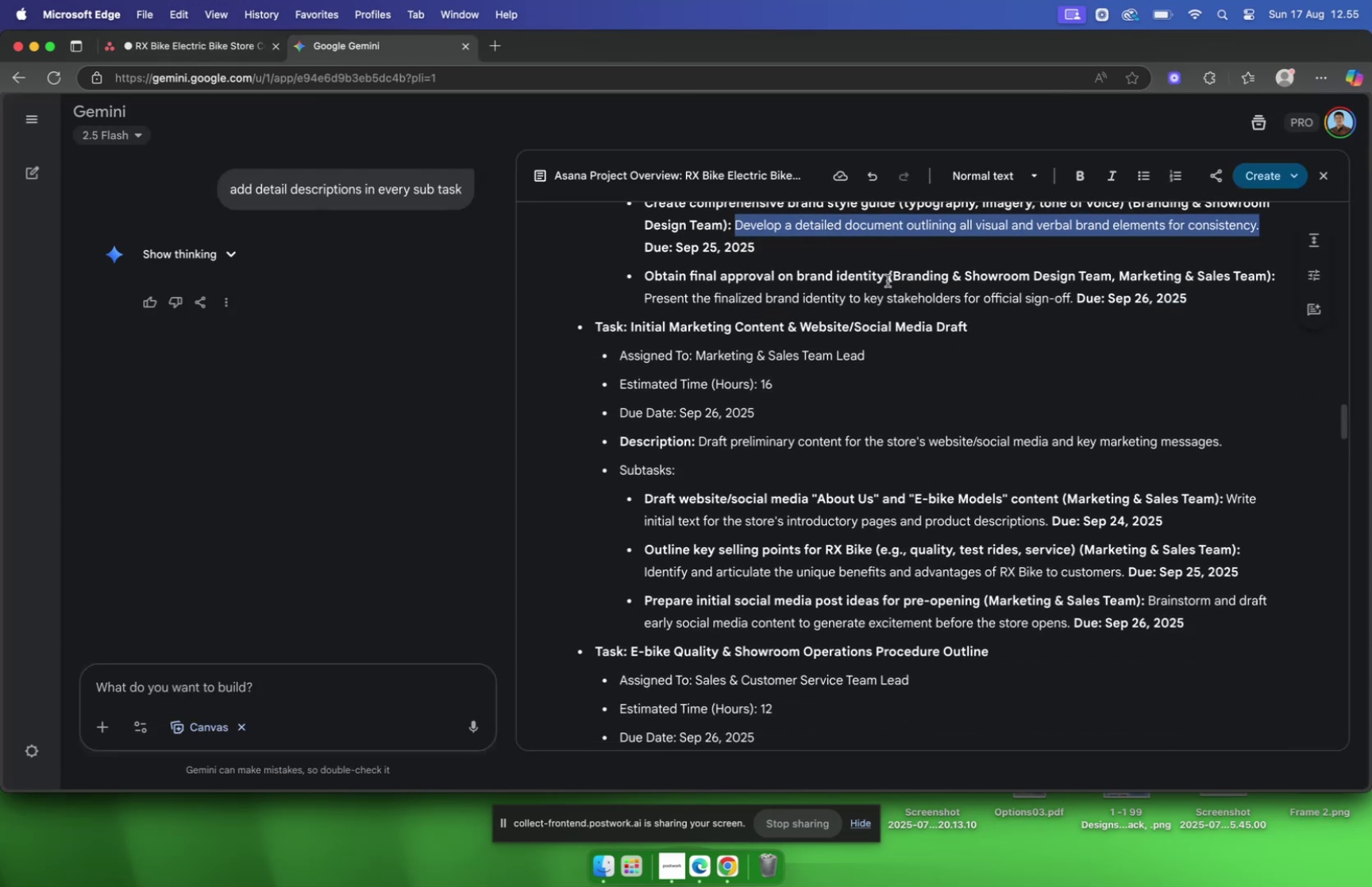 
left_click_drag(start_coordinate=[884, 280], to_coordinate=[647, 280])
 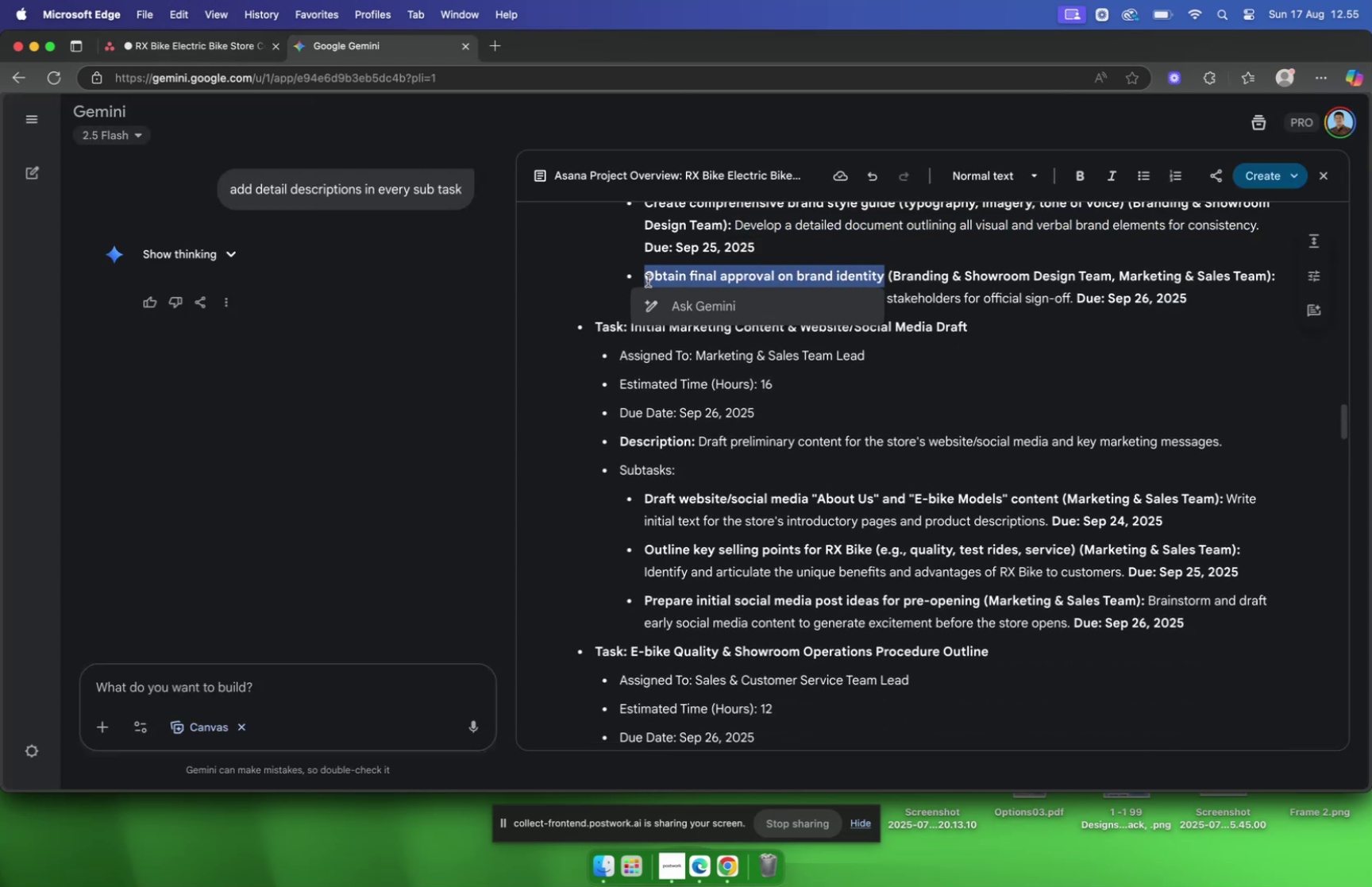 
key(Meta+C)
 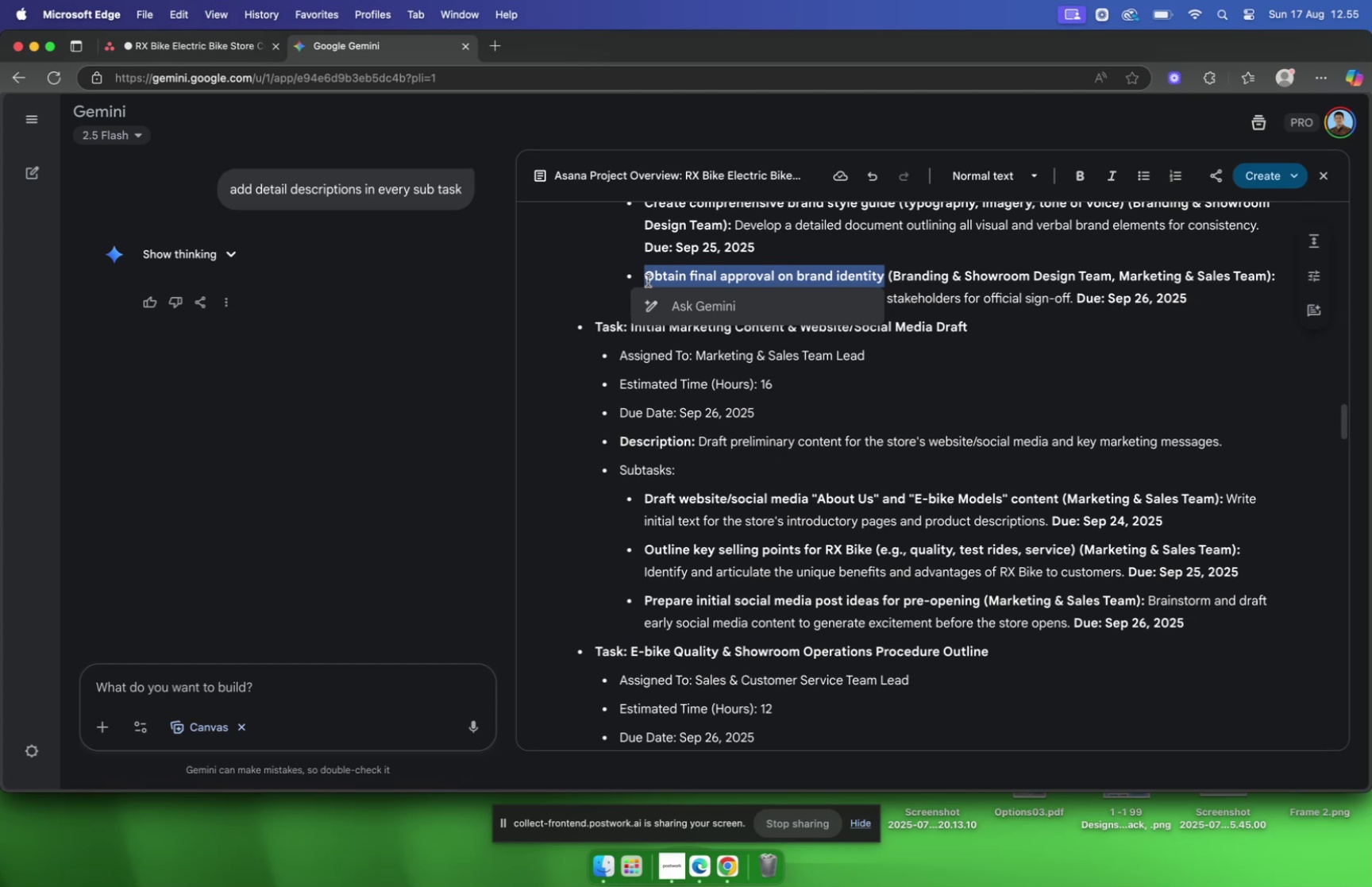 
key(Meta+C)
 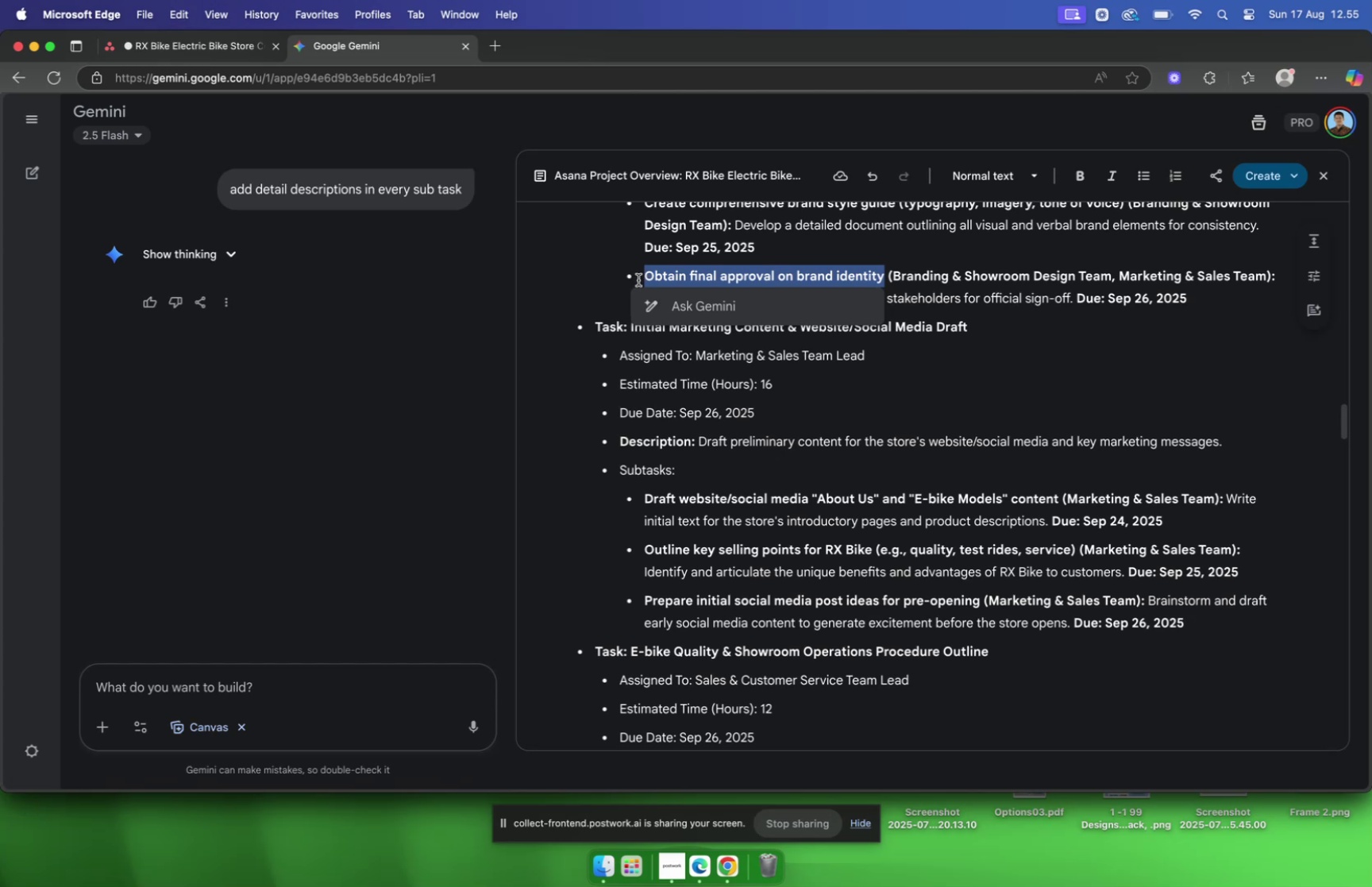 
wait(9.21)
 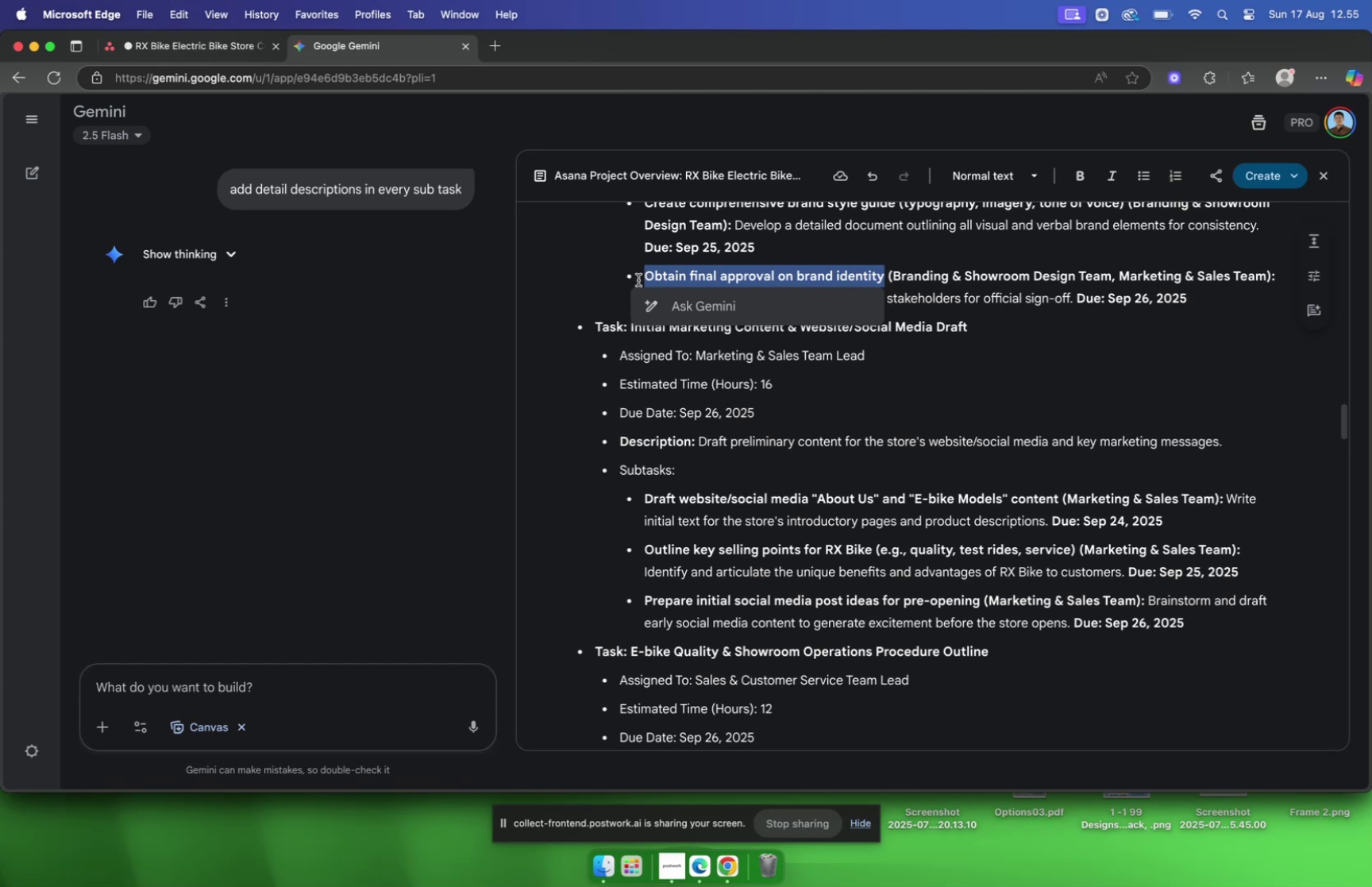 
left_click([181, 52])
 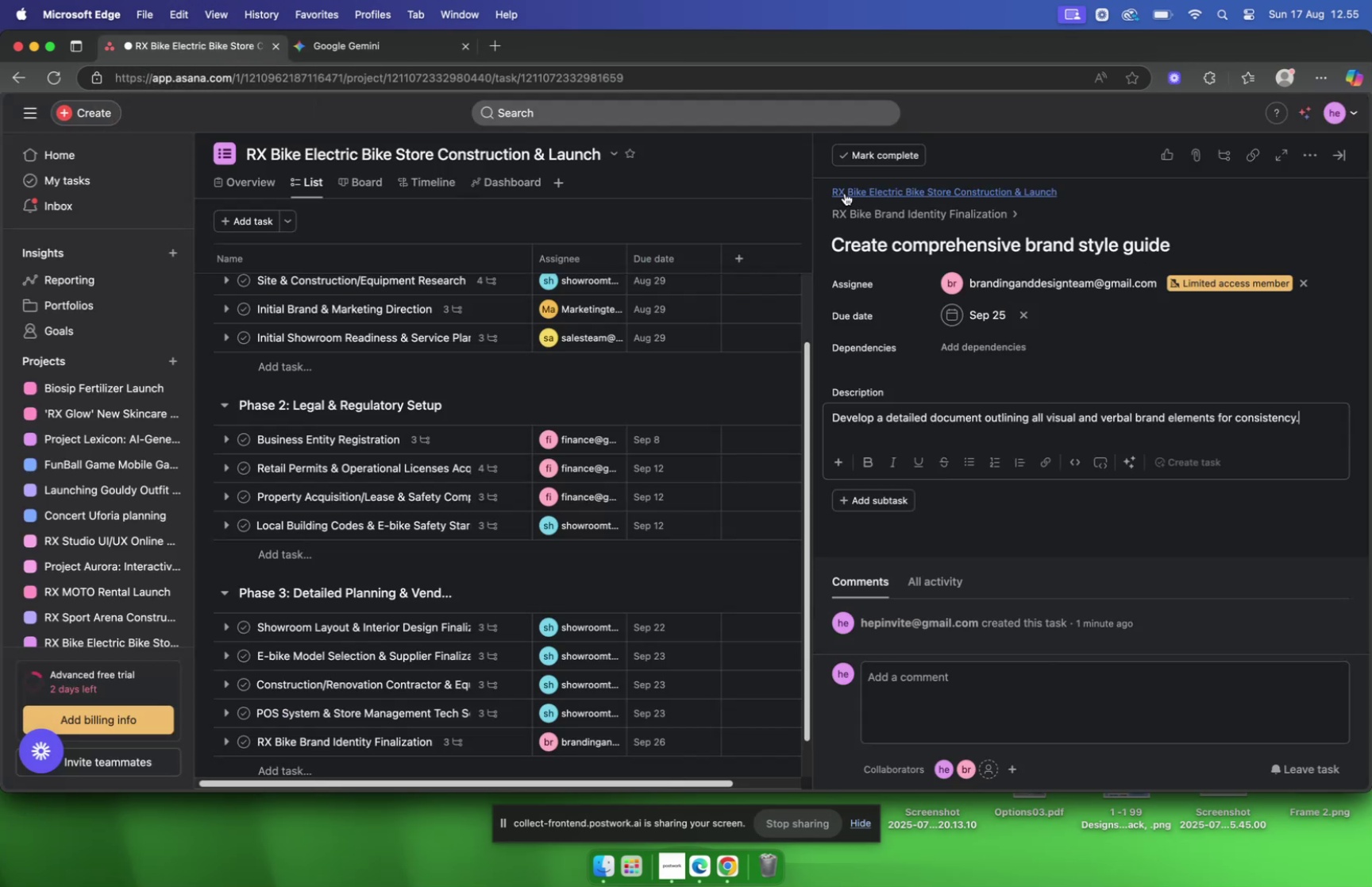 
left_click([860, 210])
 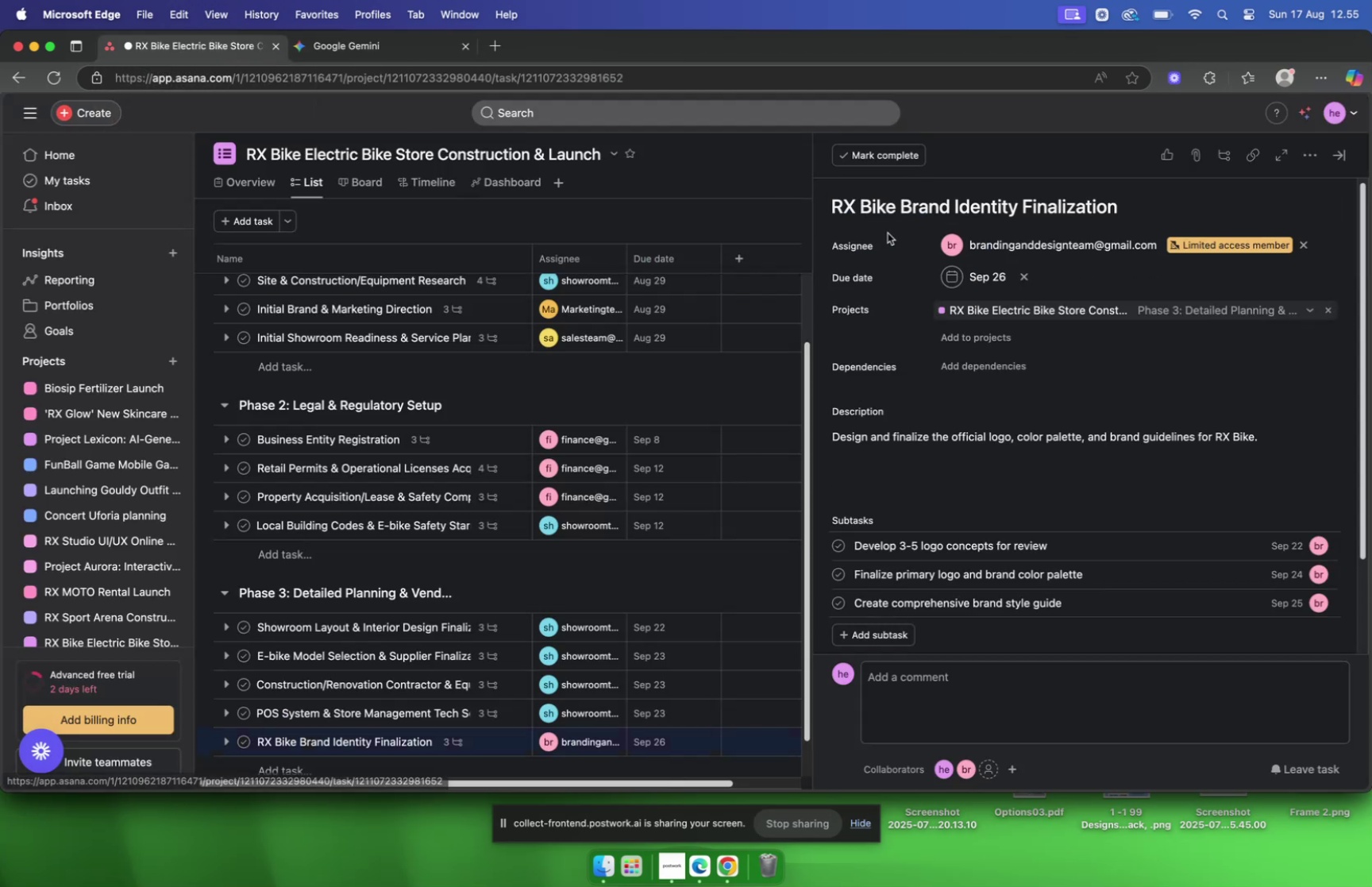 
scroll: coordinate [890, 255], scroll_direction: down, amount: 11.0
 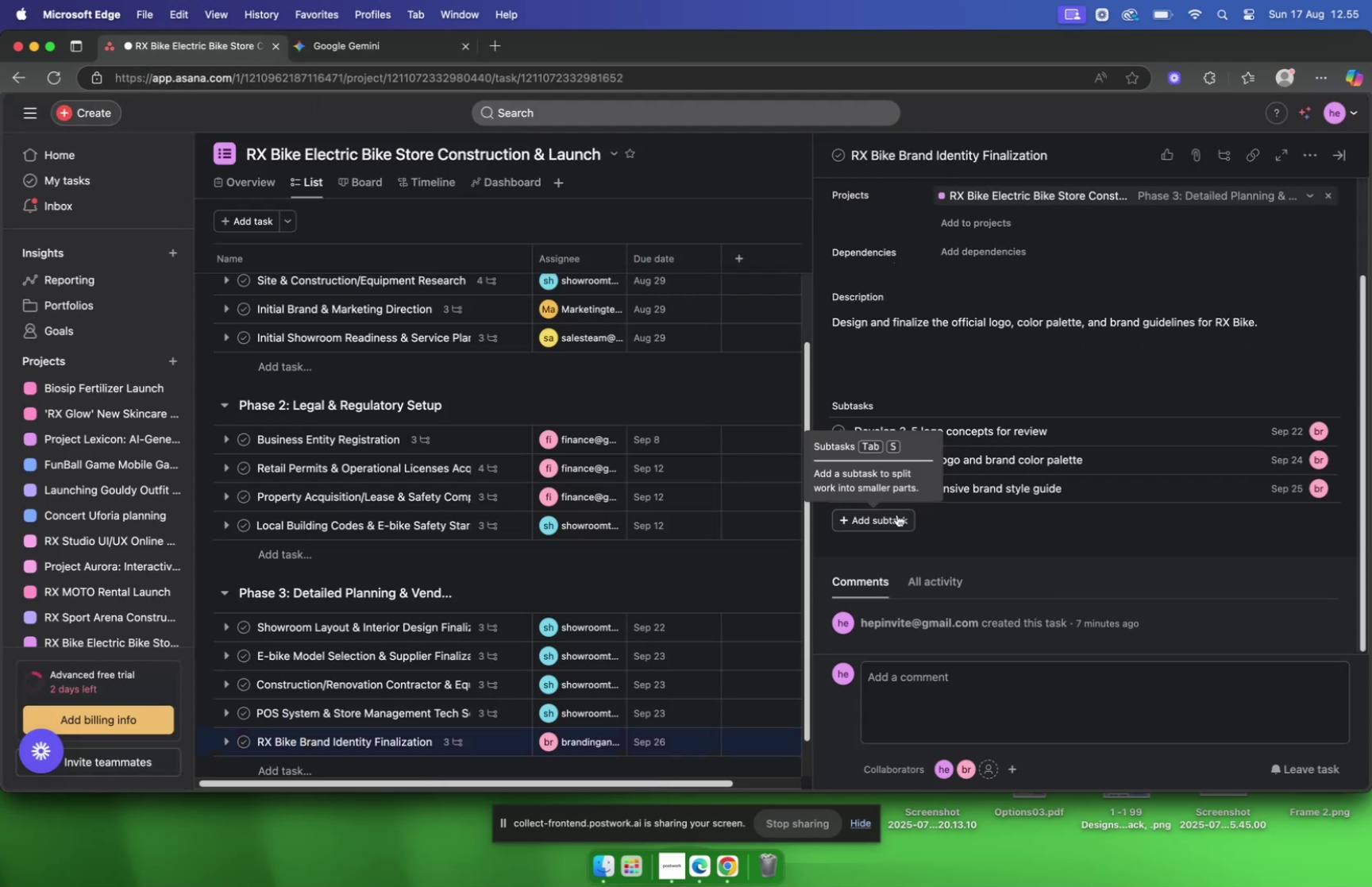 
left_click([897, 514])
 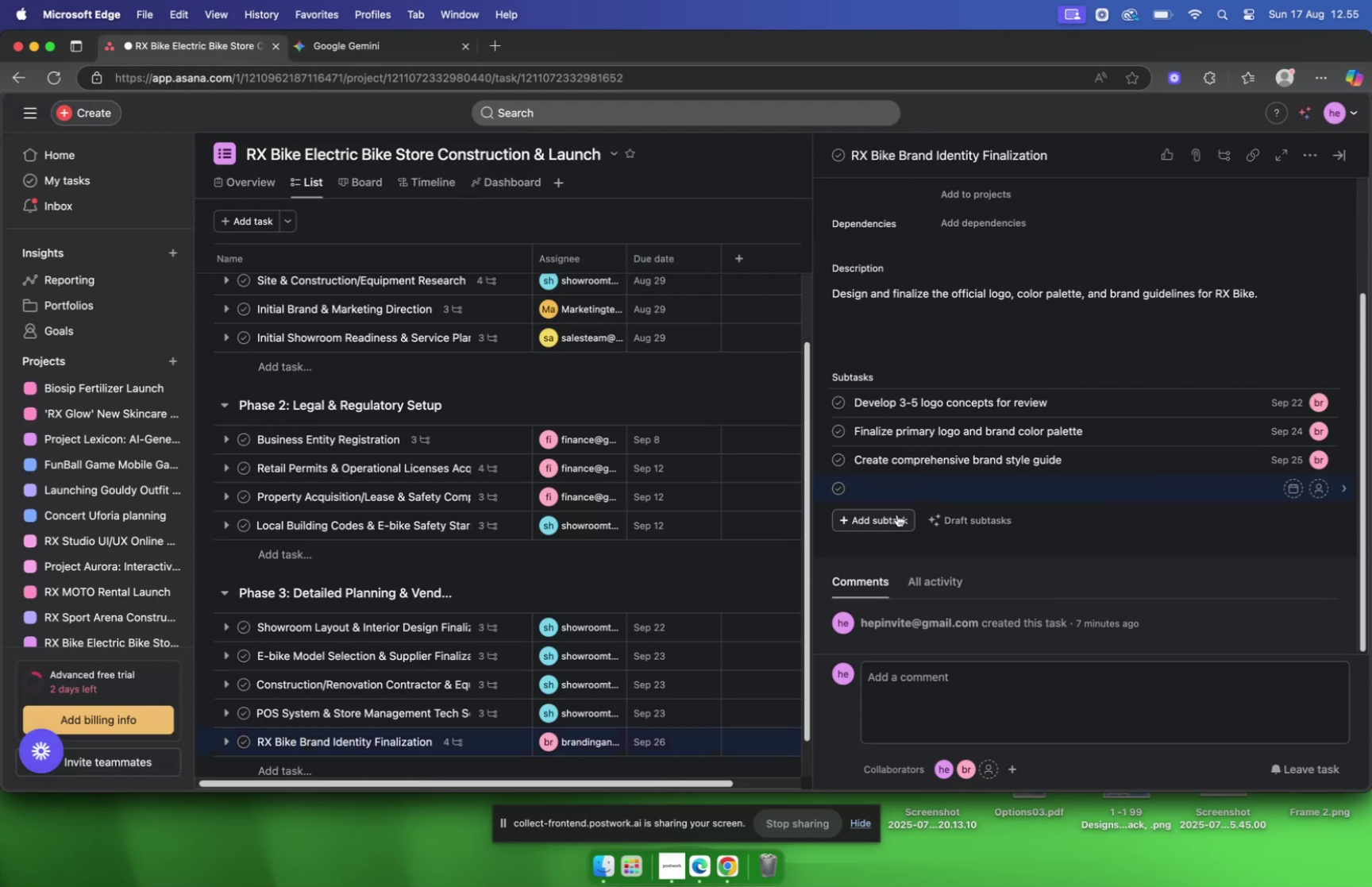 
key(Meta+V)
 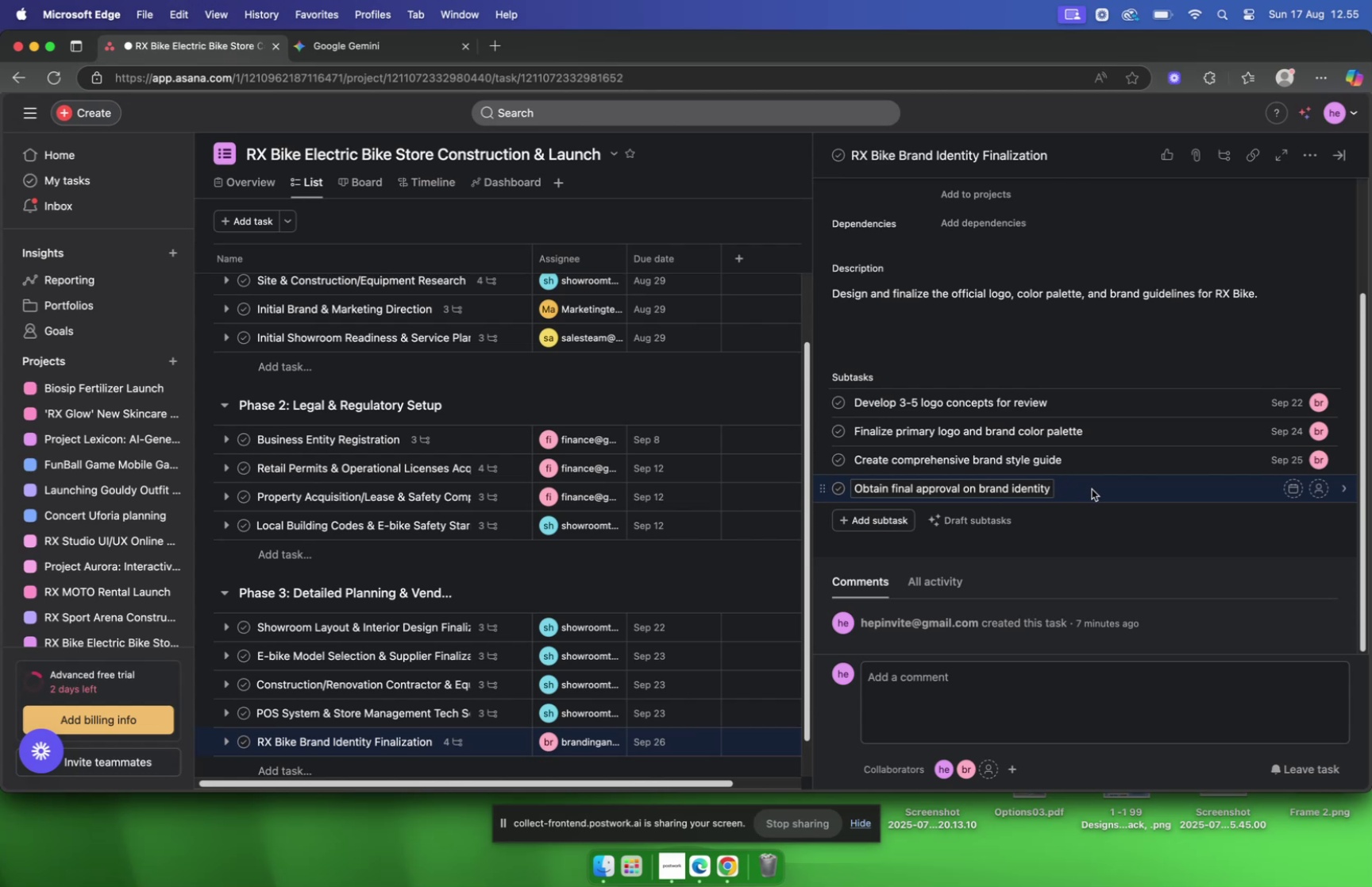 
left_click([1092, 488])
 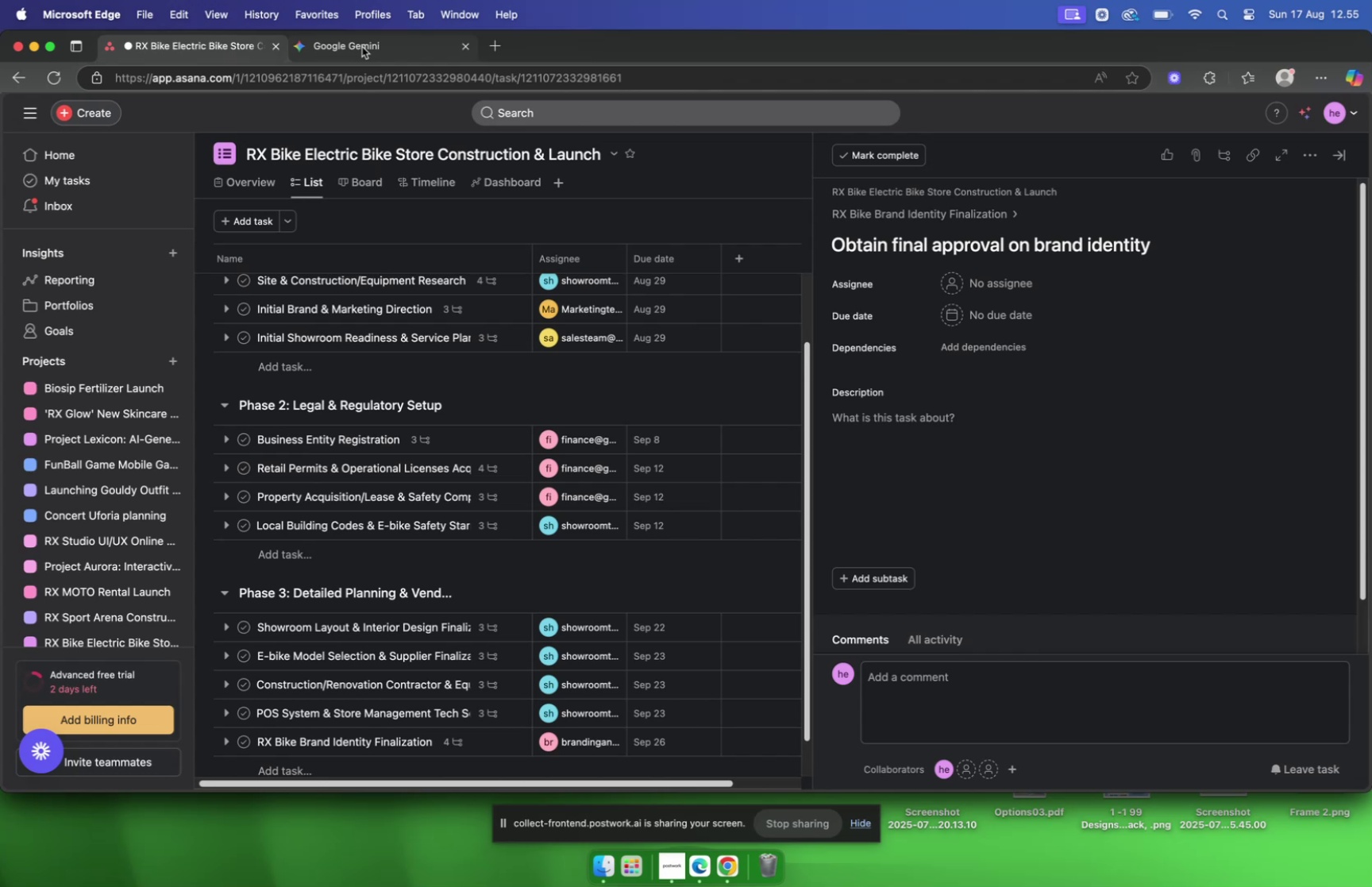 
wait(12.77)
 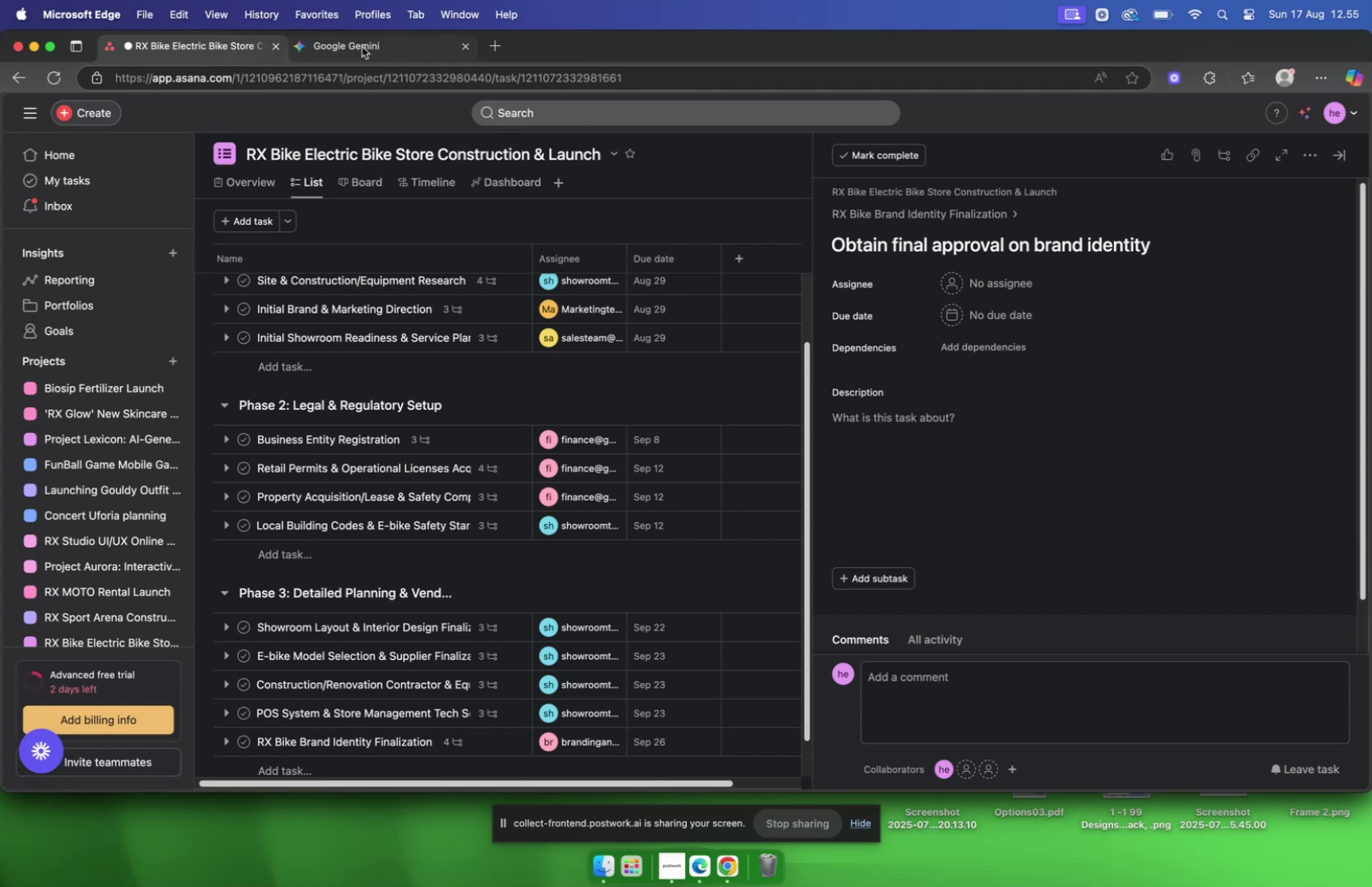 
left_click([362, 47])
 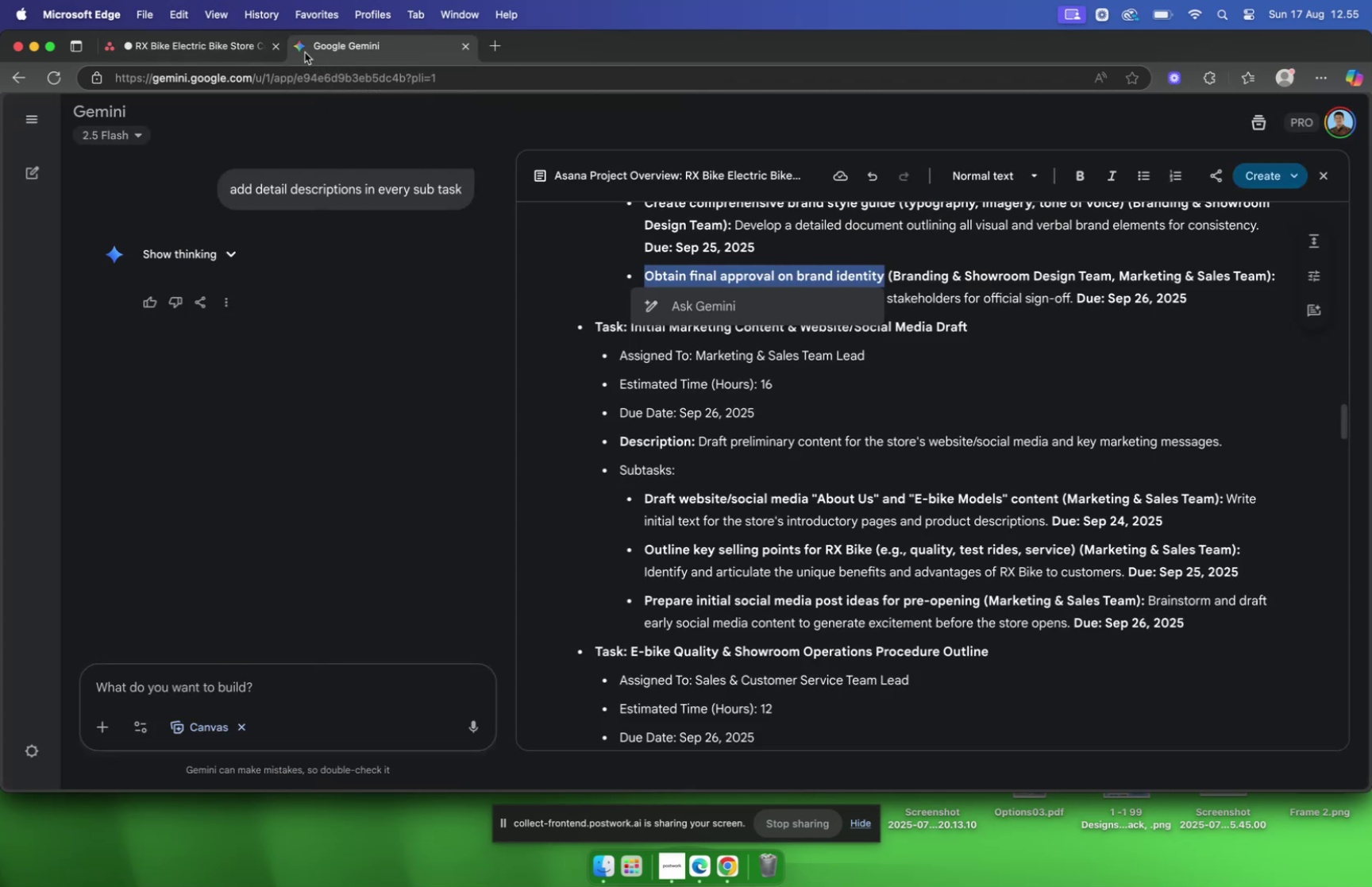 
left_click([195, 48])
 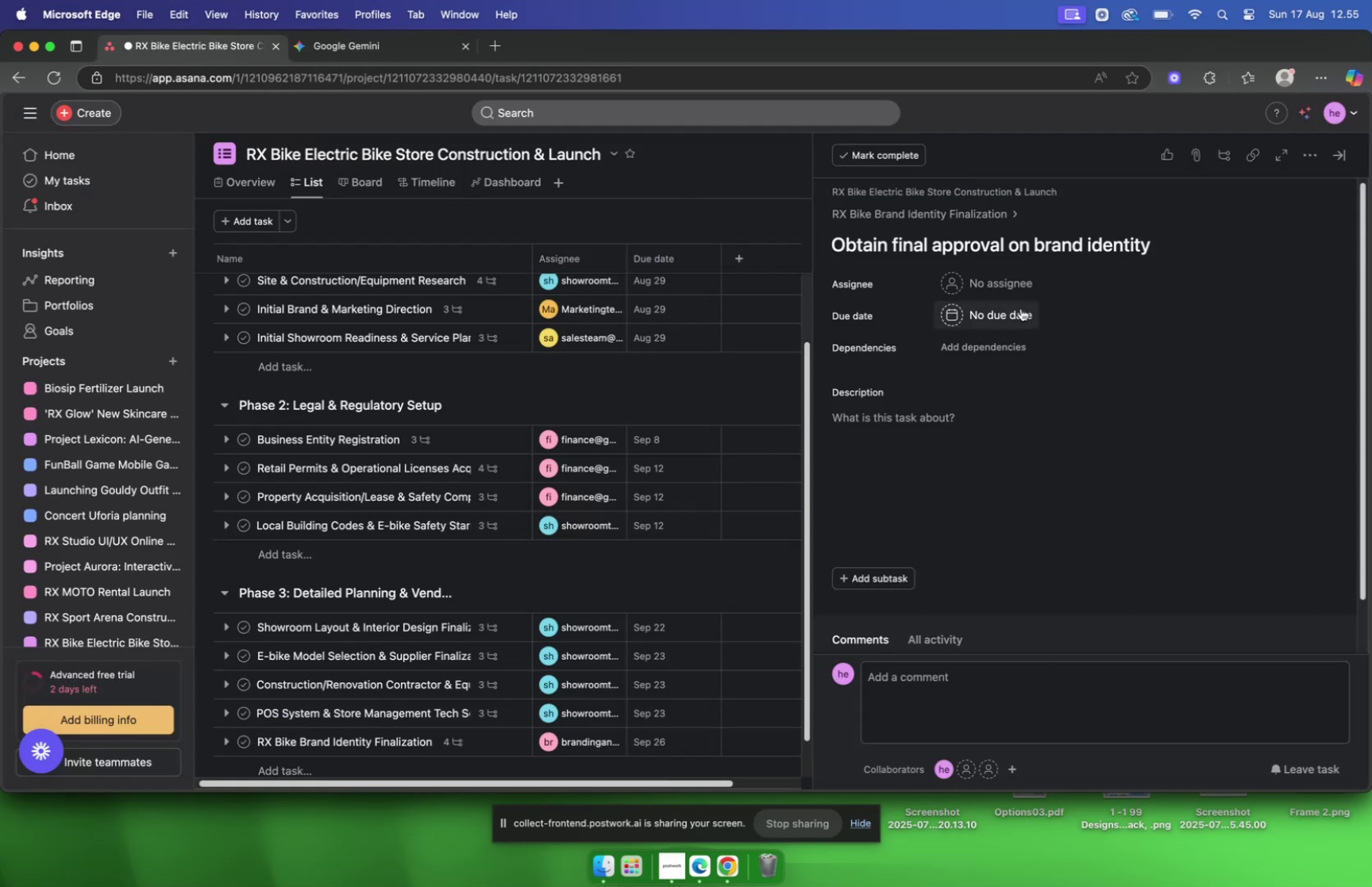 
left_click([999, 285])
 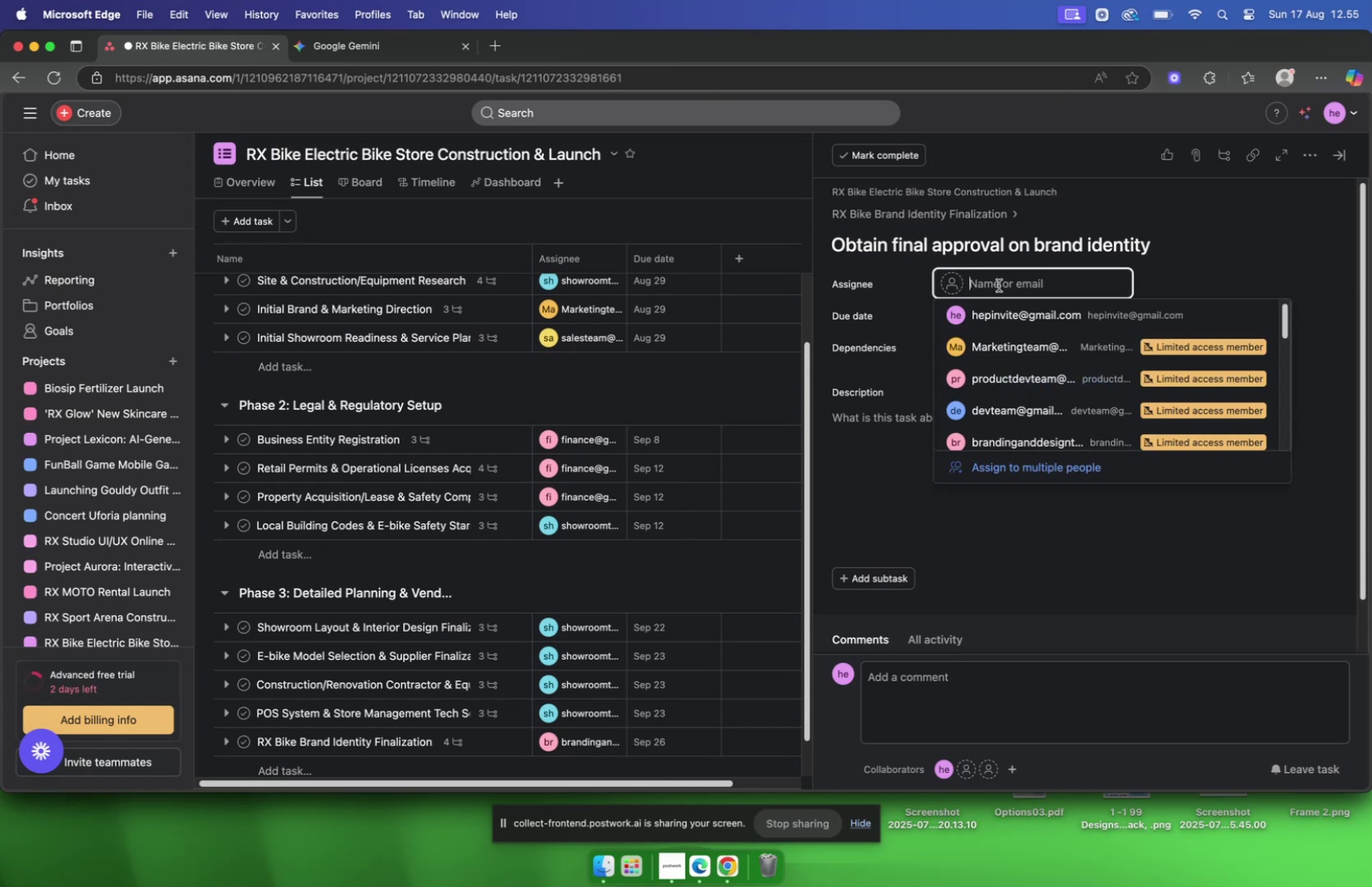 
type(bra)
 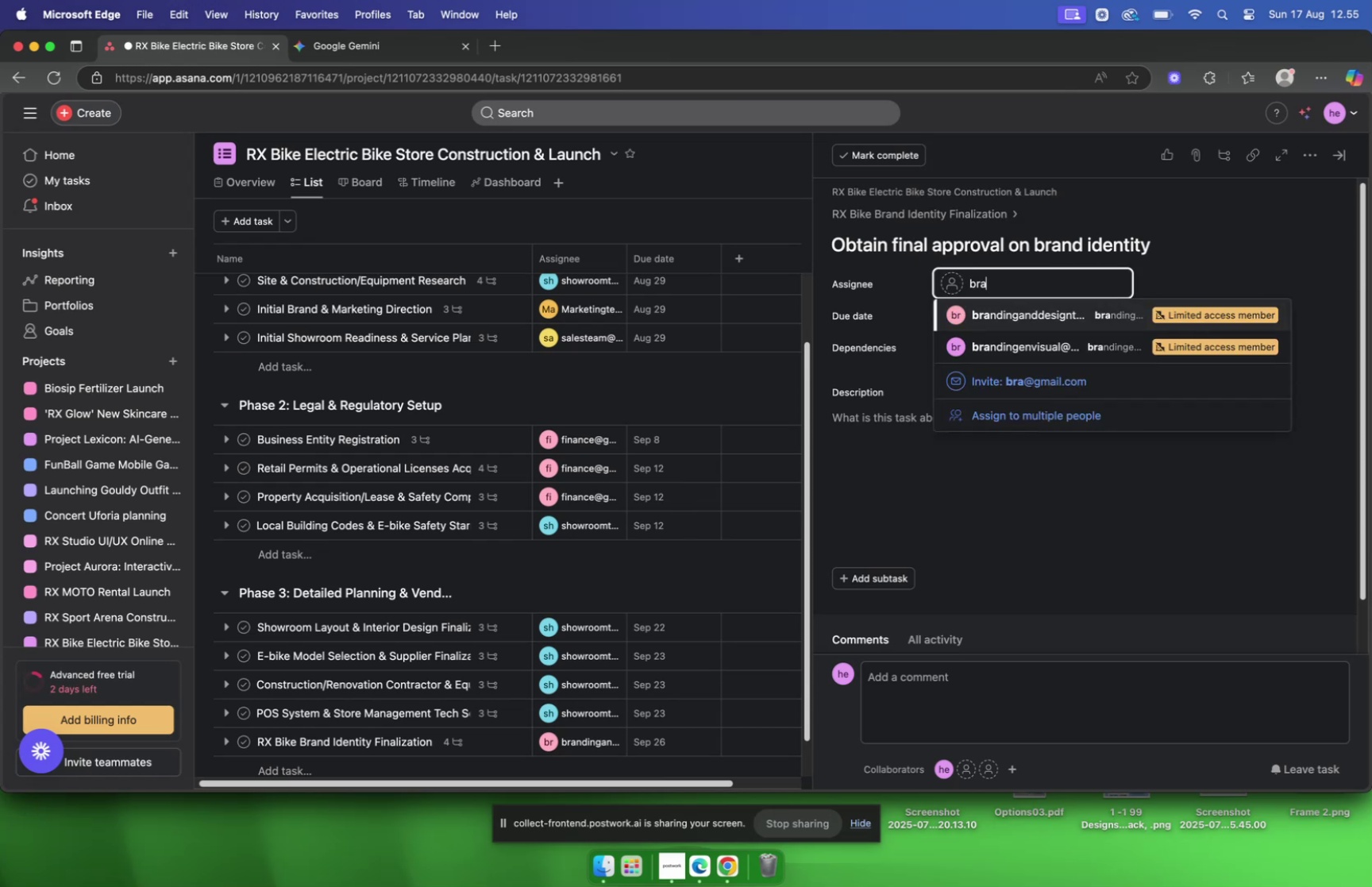 
key(Enter)
 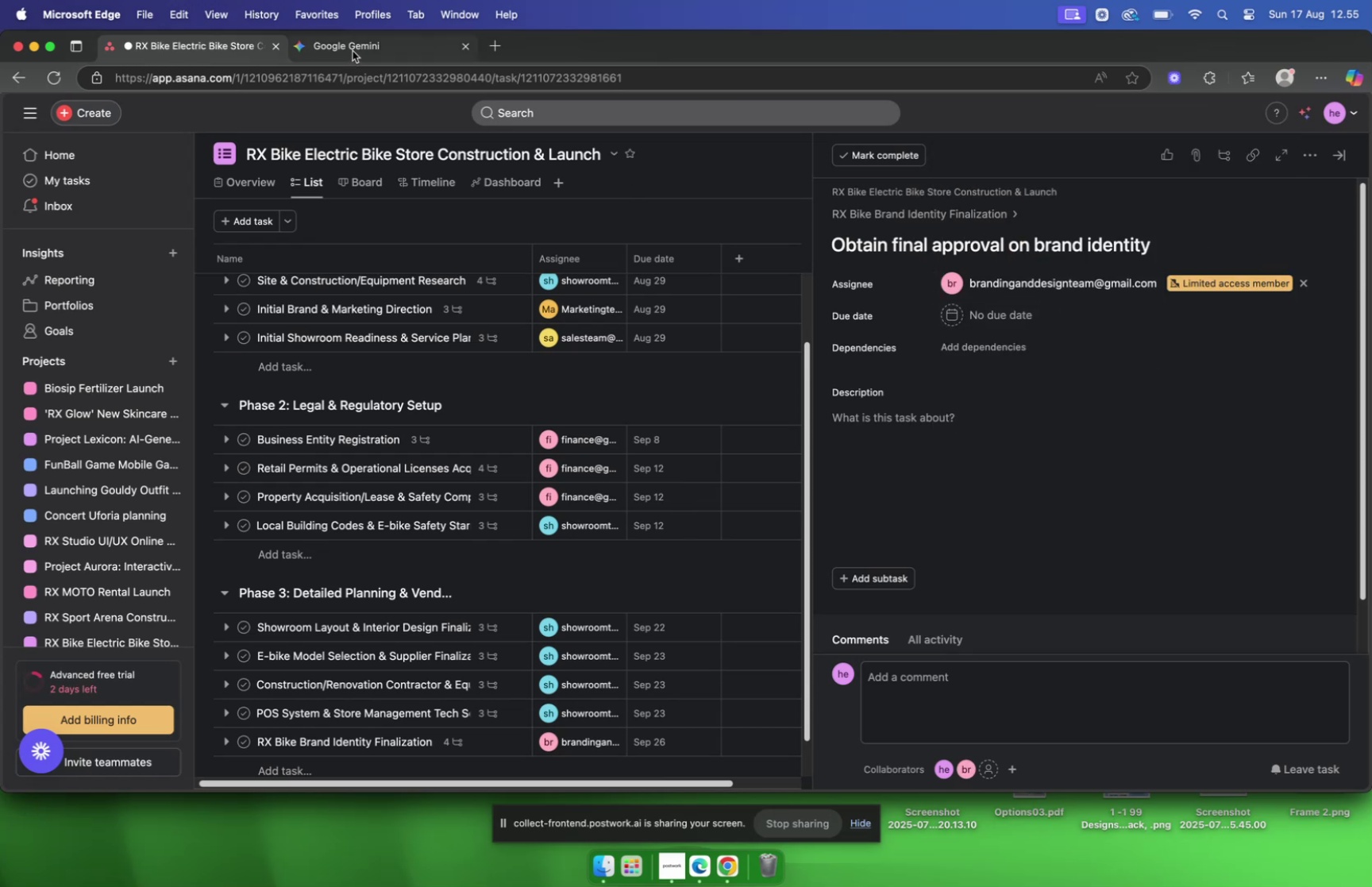 
wait(5.4)
 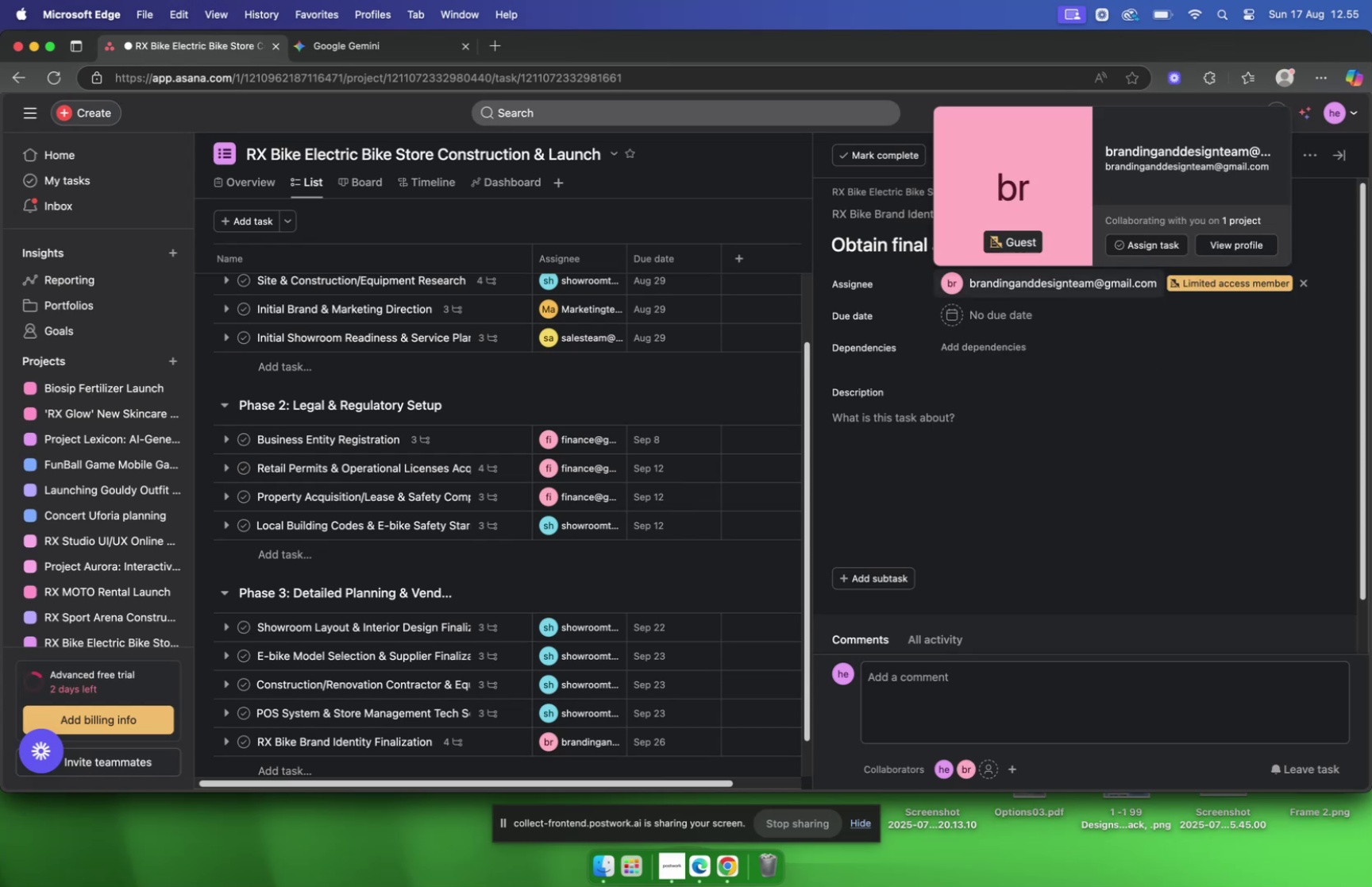 
left_click([353, 51])
 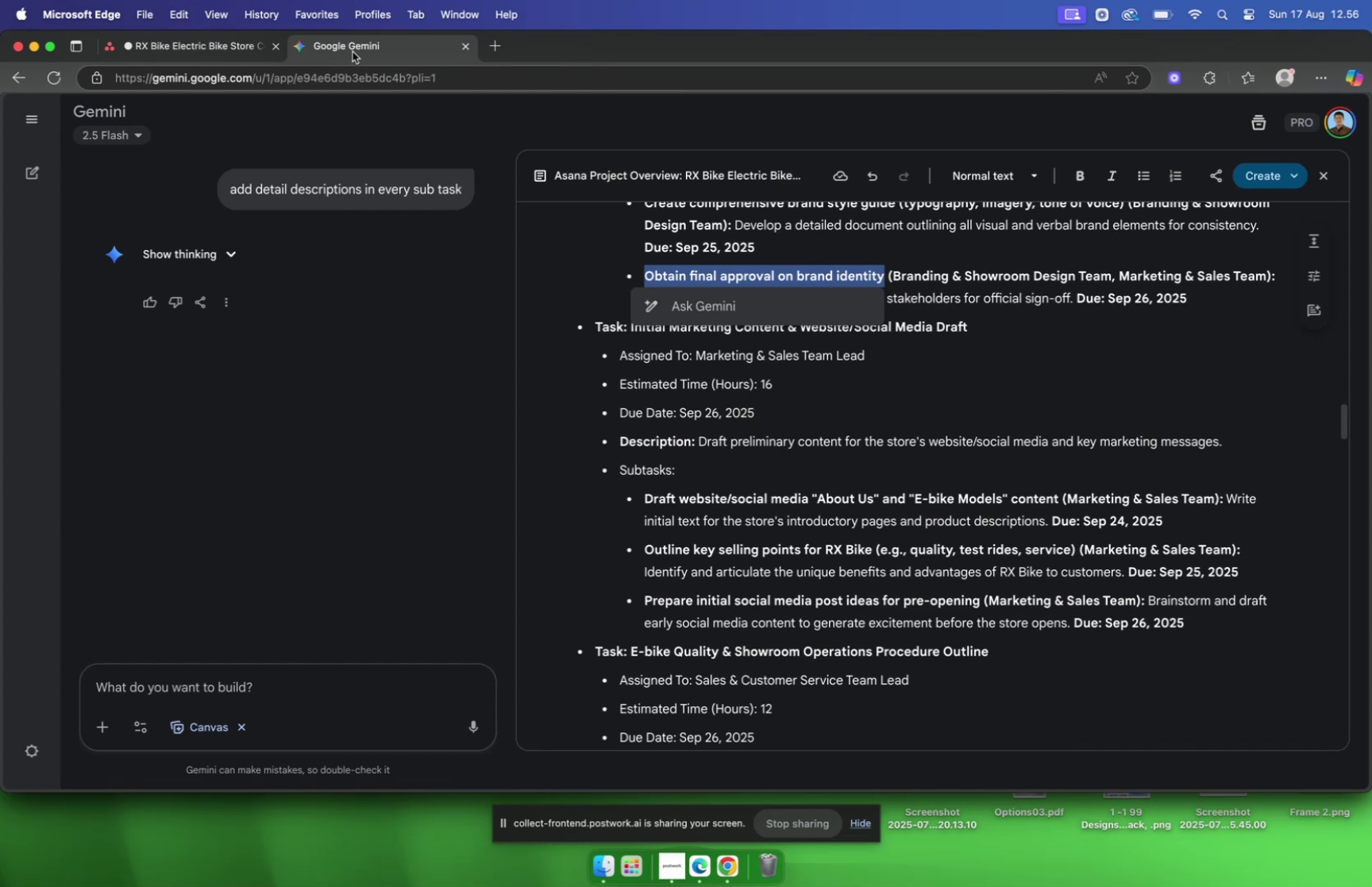 
wait(9.0)
 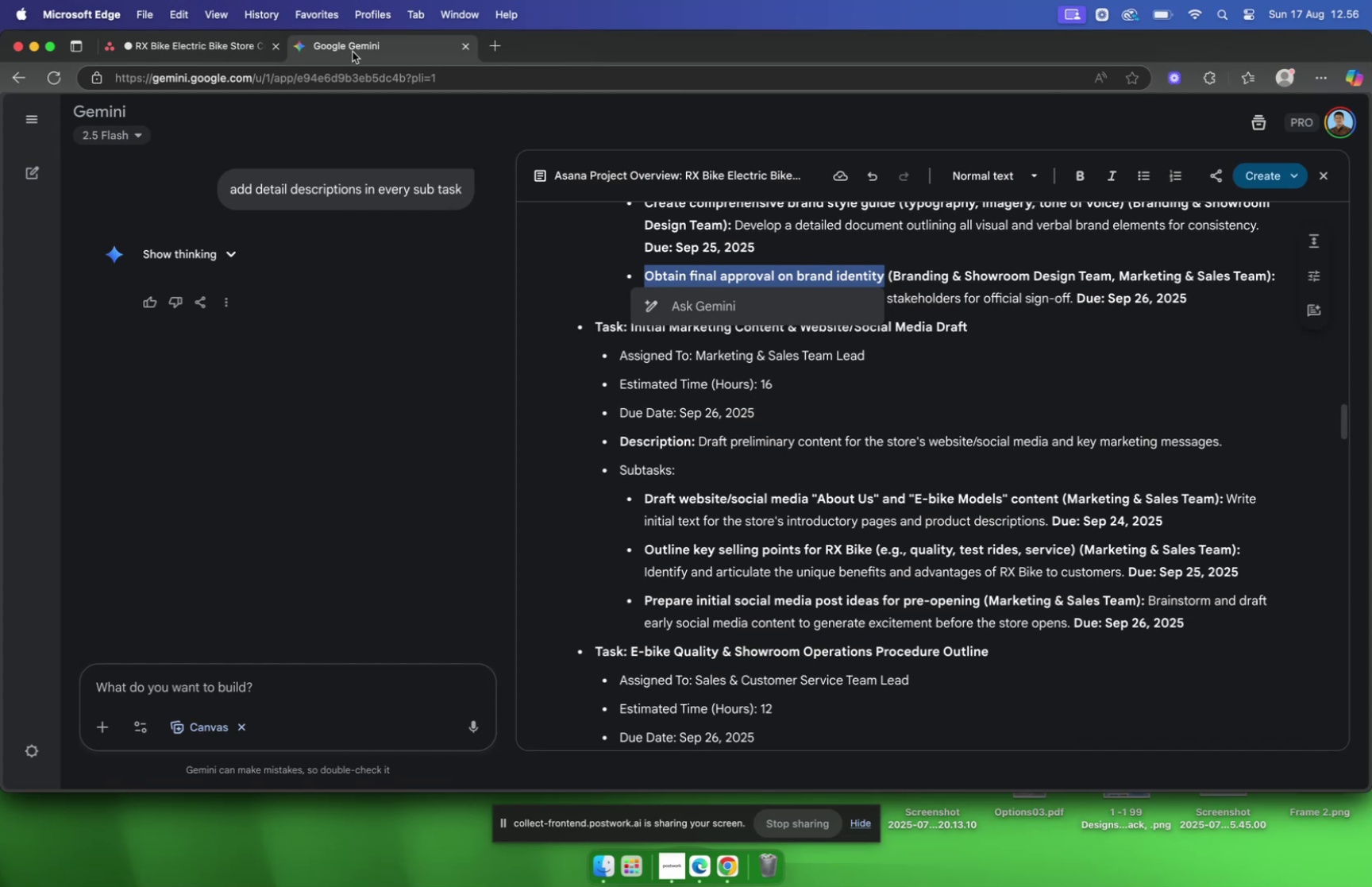 
left_click([189, 55])
 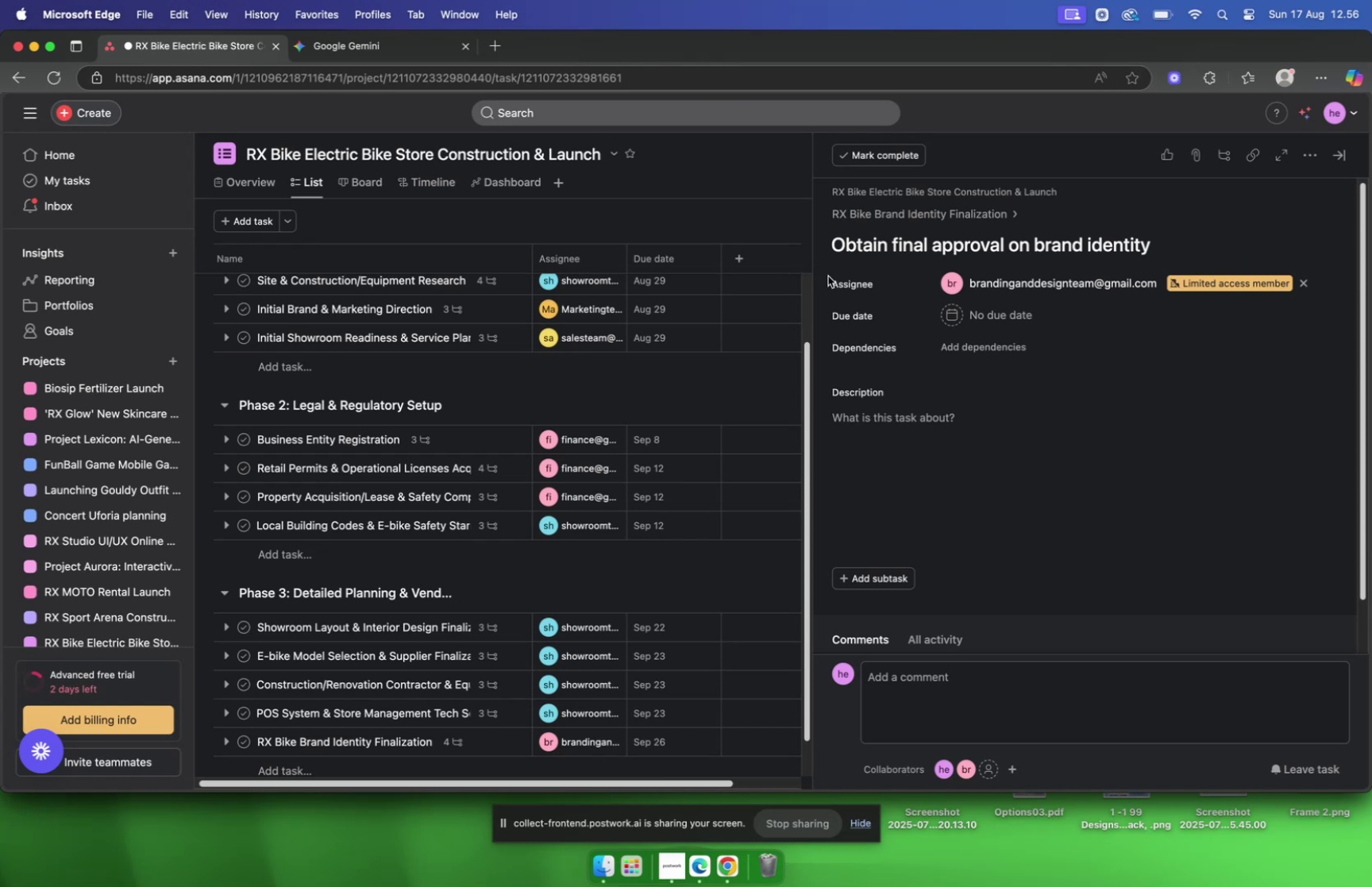 
left_click([997, 314])
 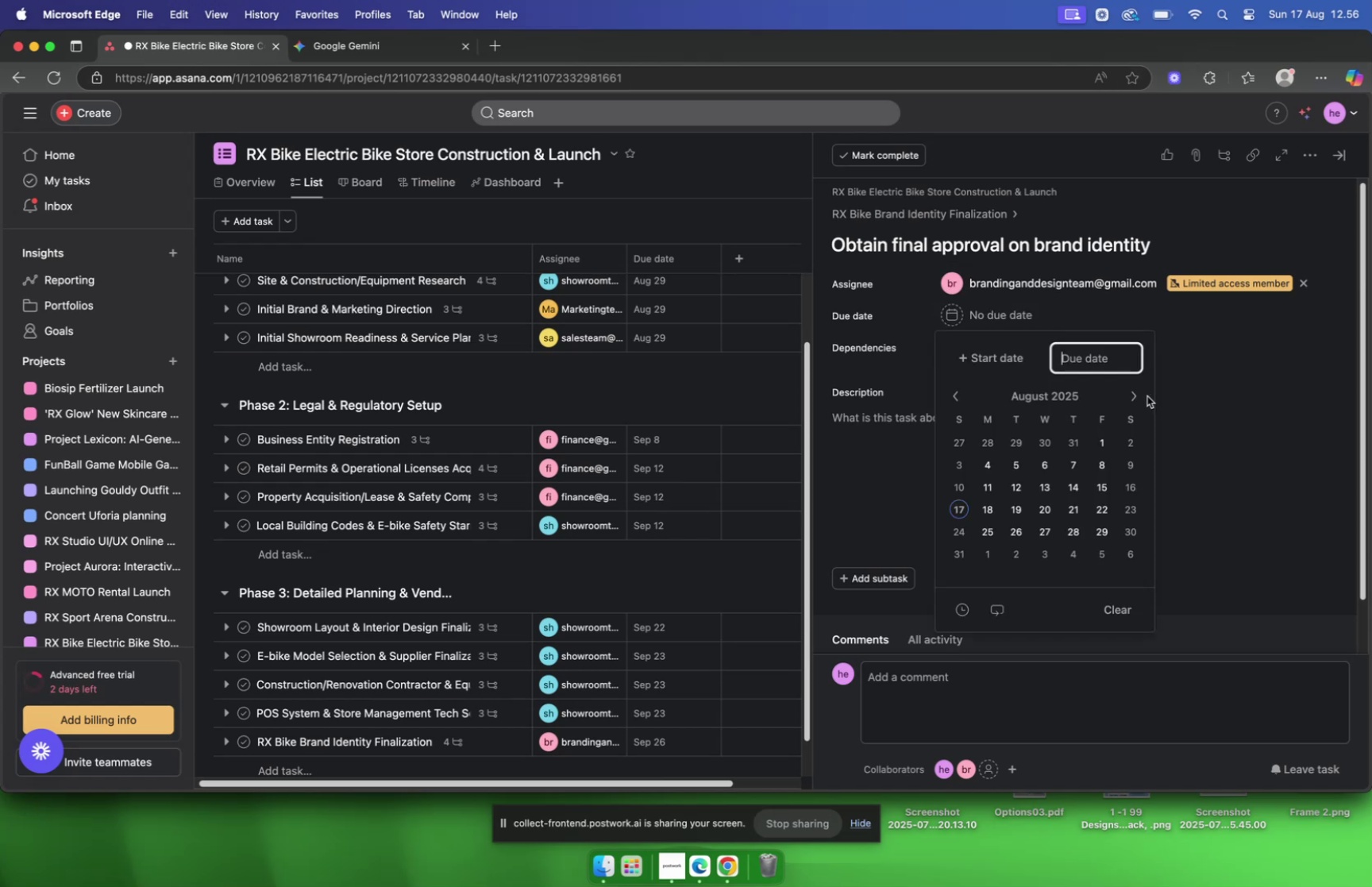 
left_click([1135, 395])
 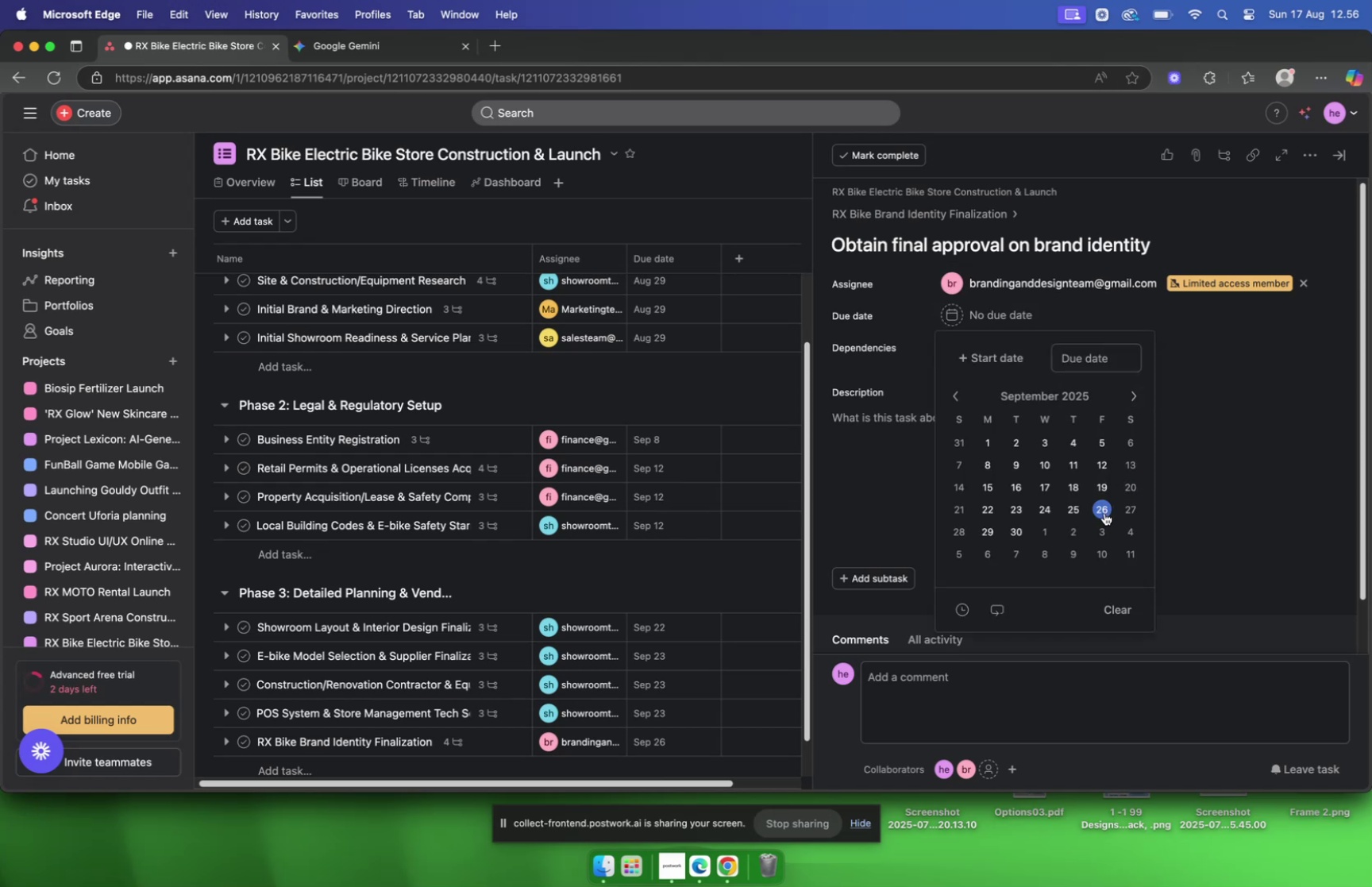 
left_click([1099, 507])
 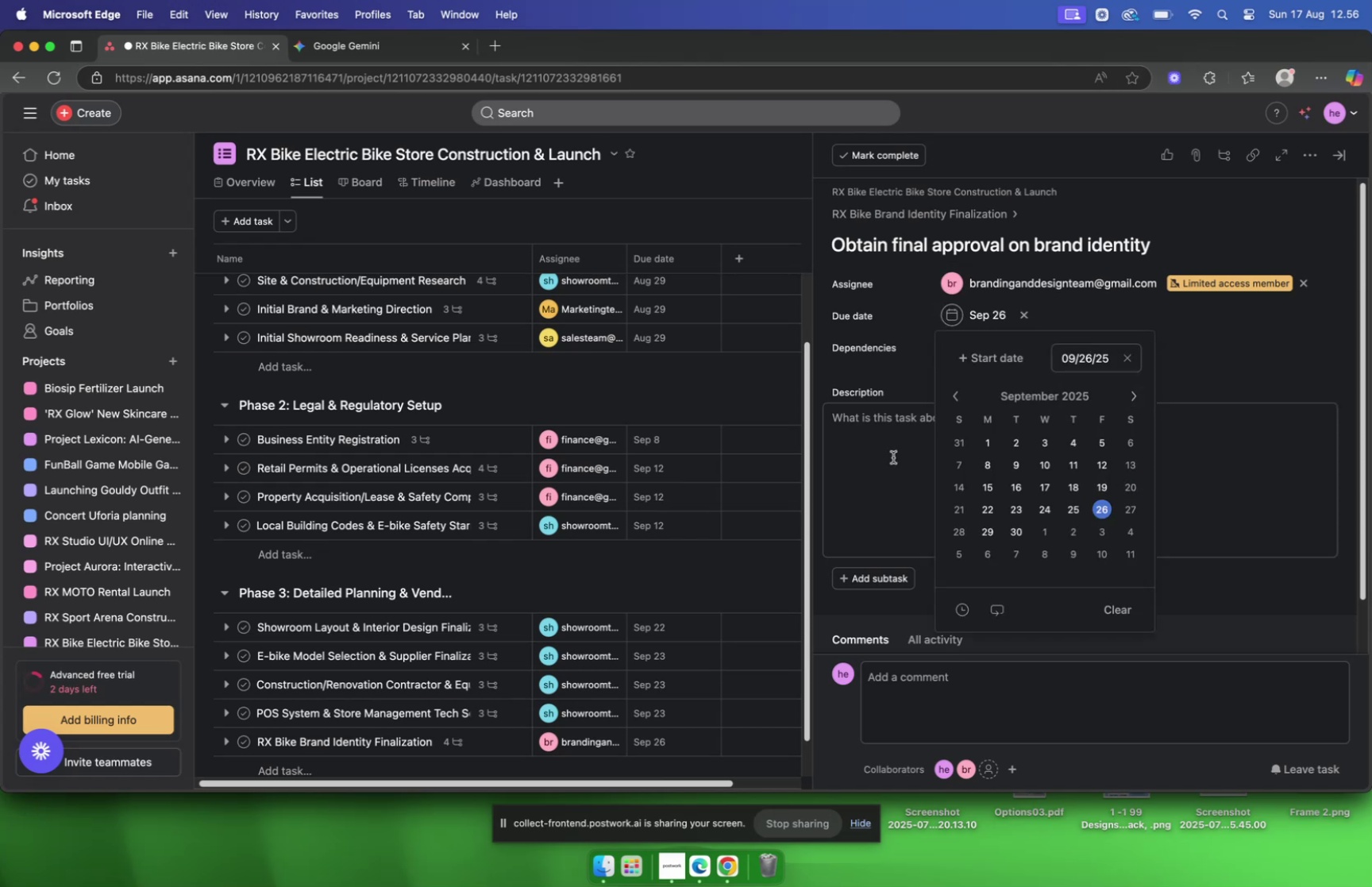 
left_click([887, 456])
 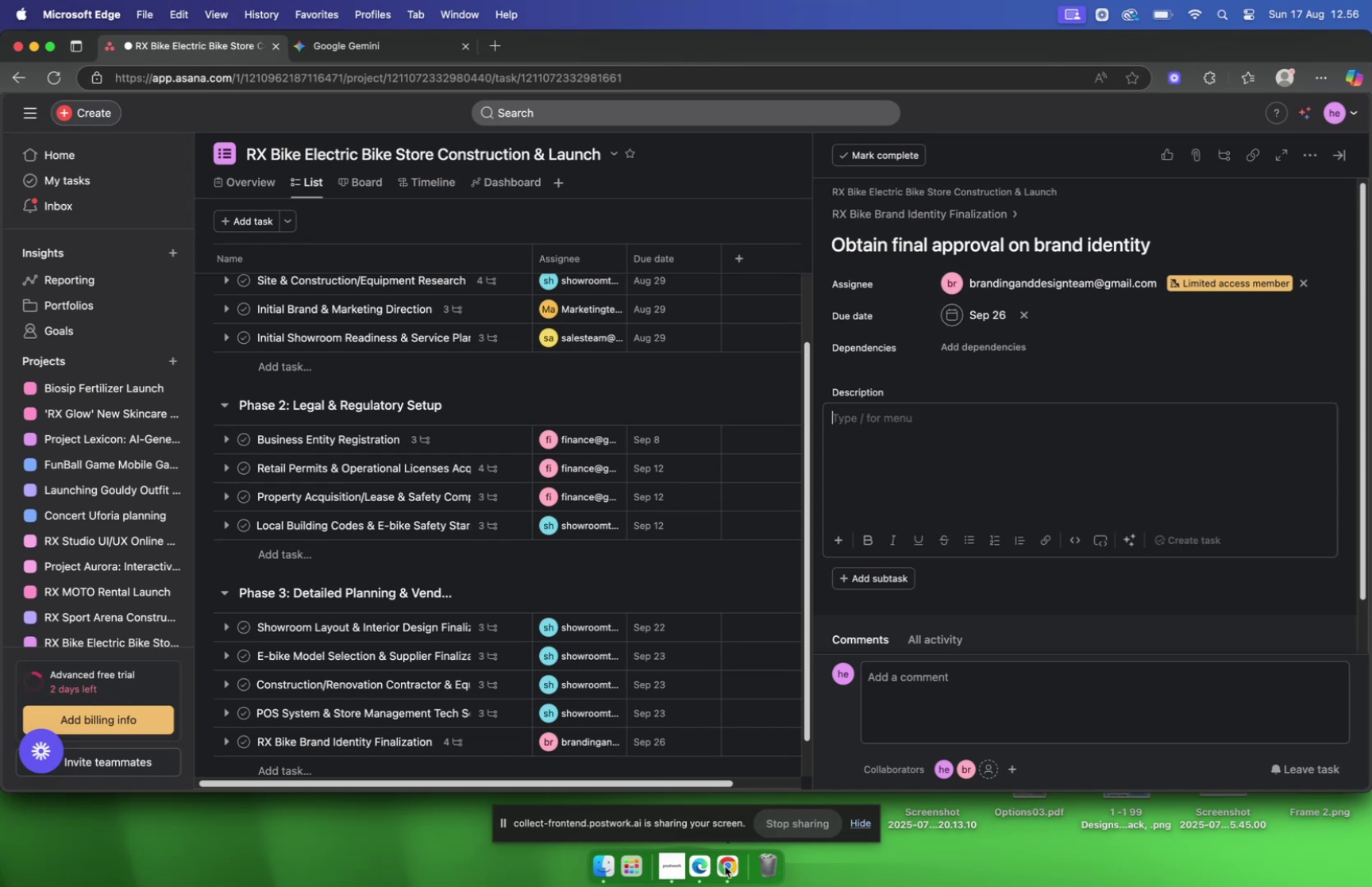 
left_click([724, 866])
 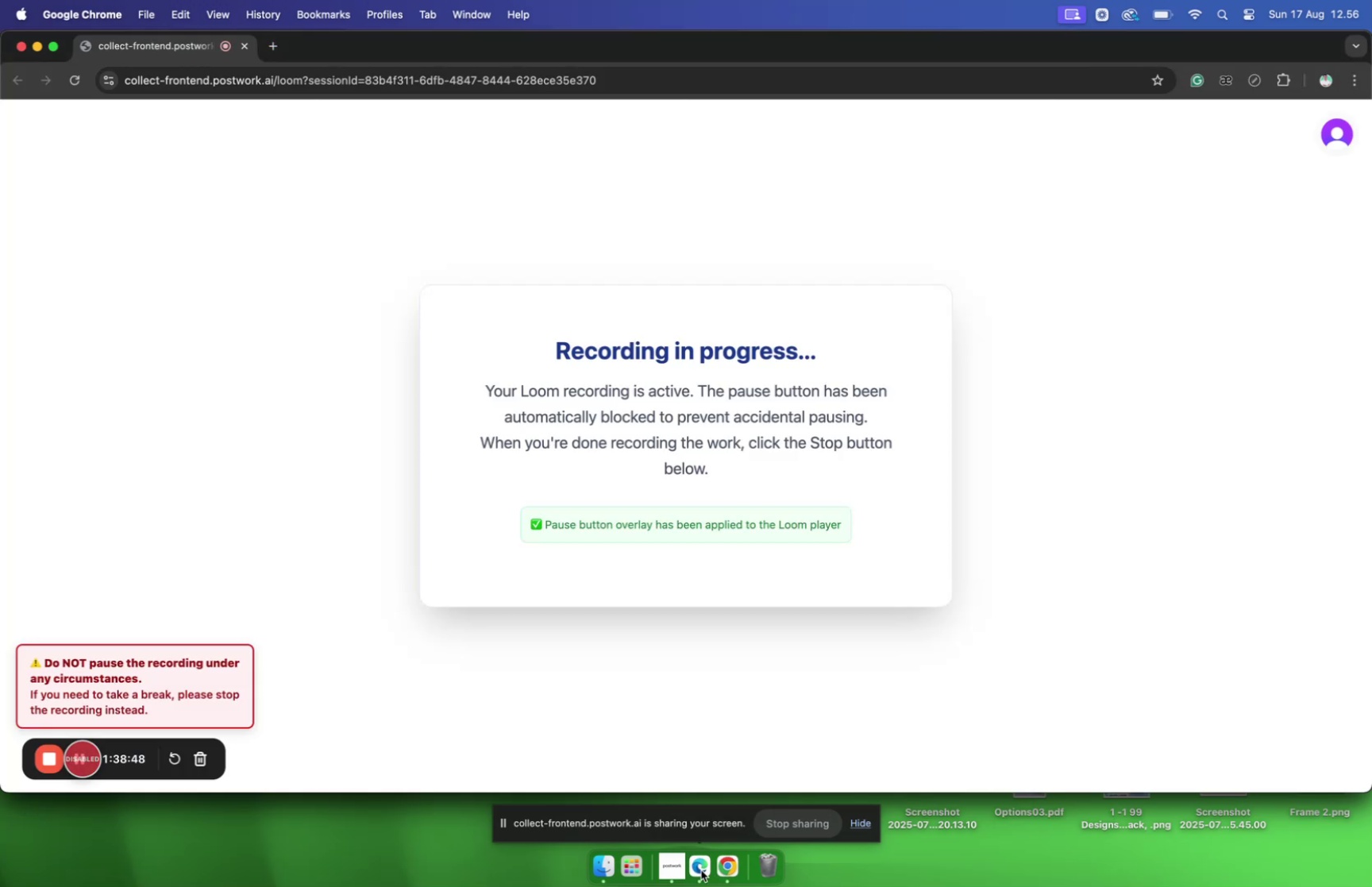 
left_click([701, 869])
 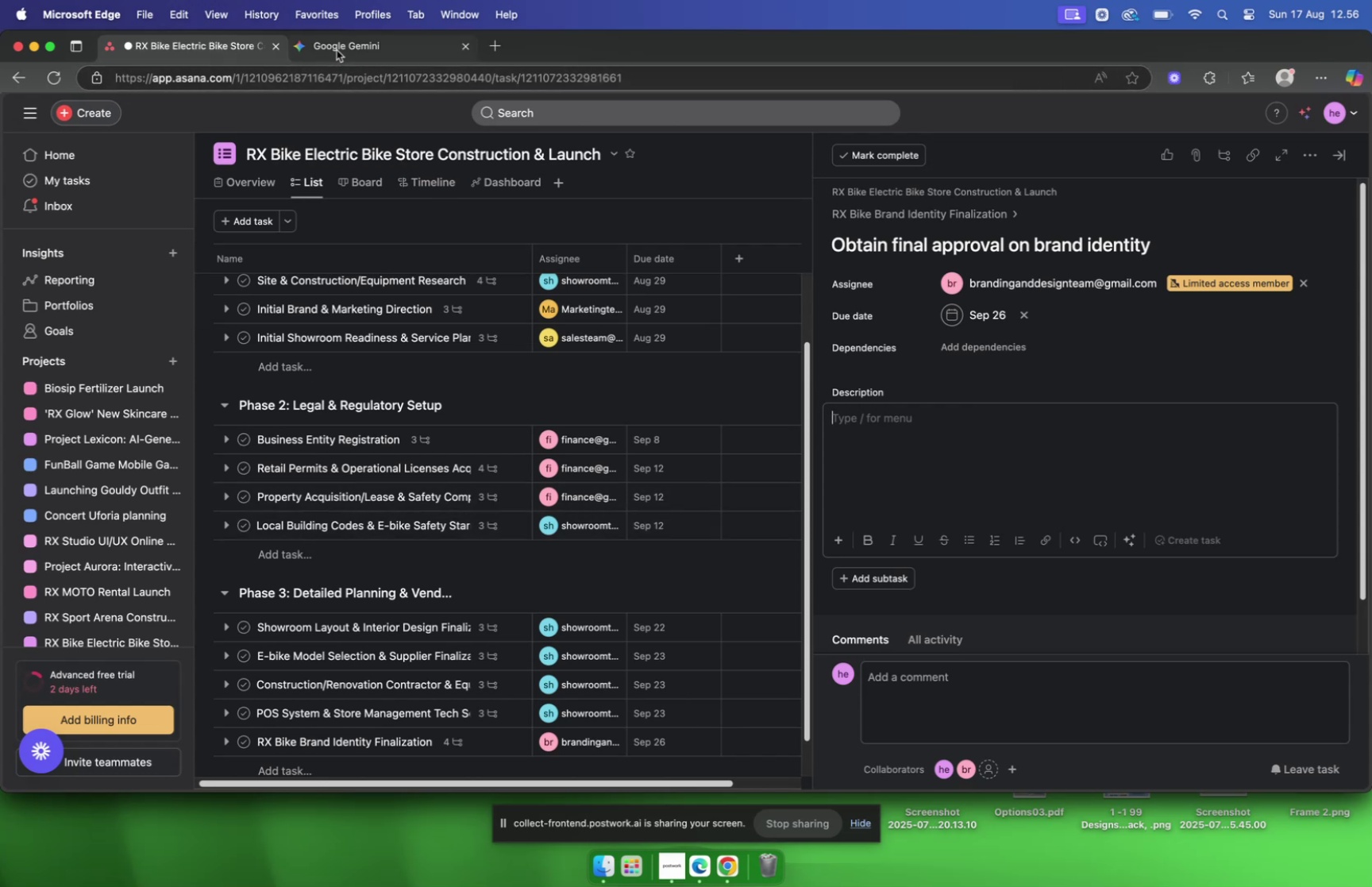 
wait(19.19)
 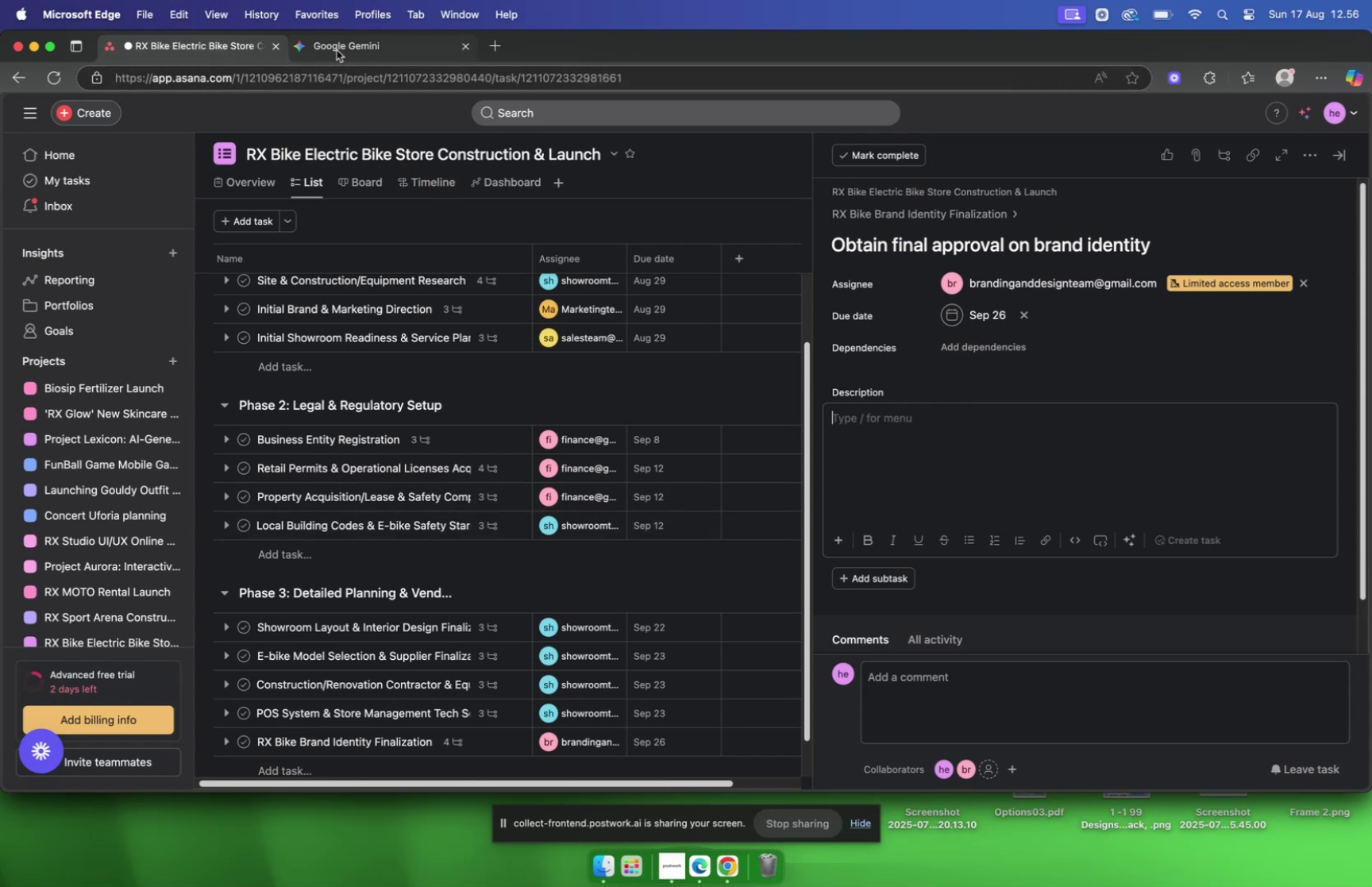 
left_click_drag(start_coordinate=[1074, 306], to_coordinate=[642, 303])
 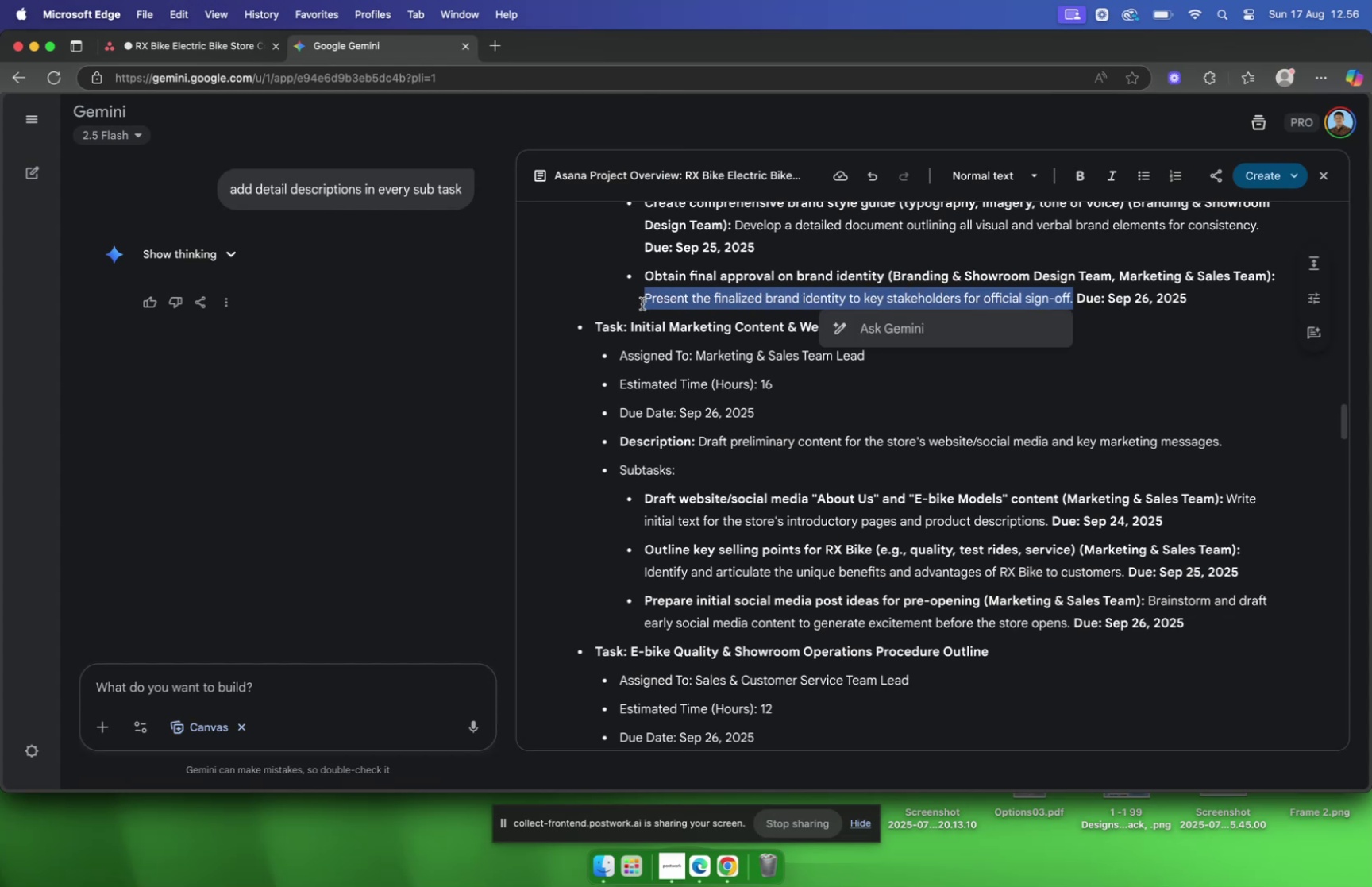 
key(Meta+C)
 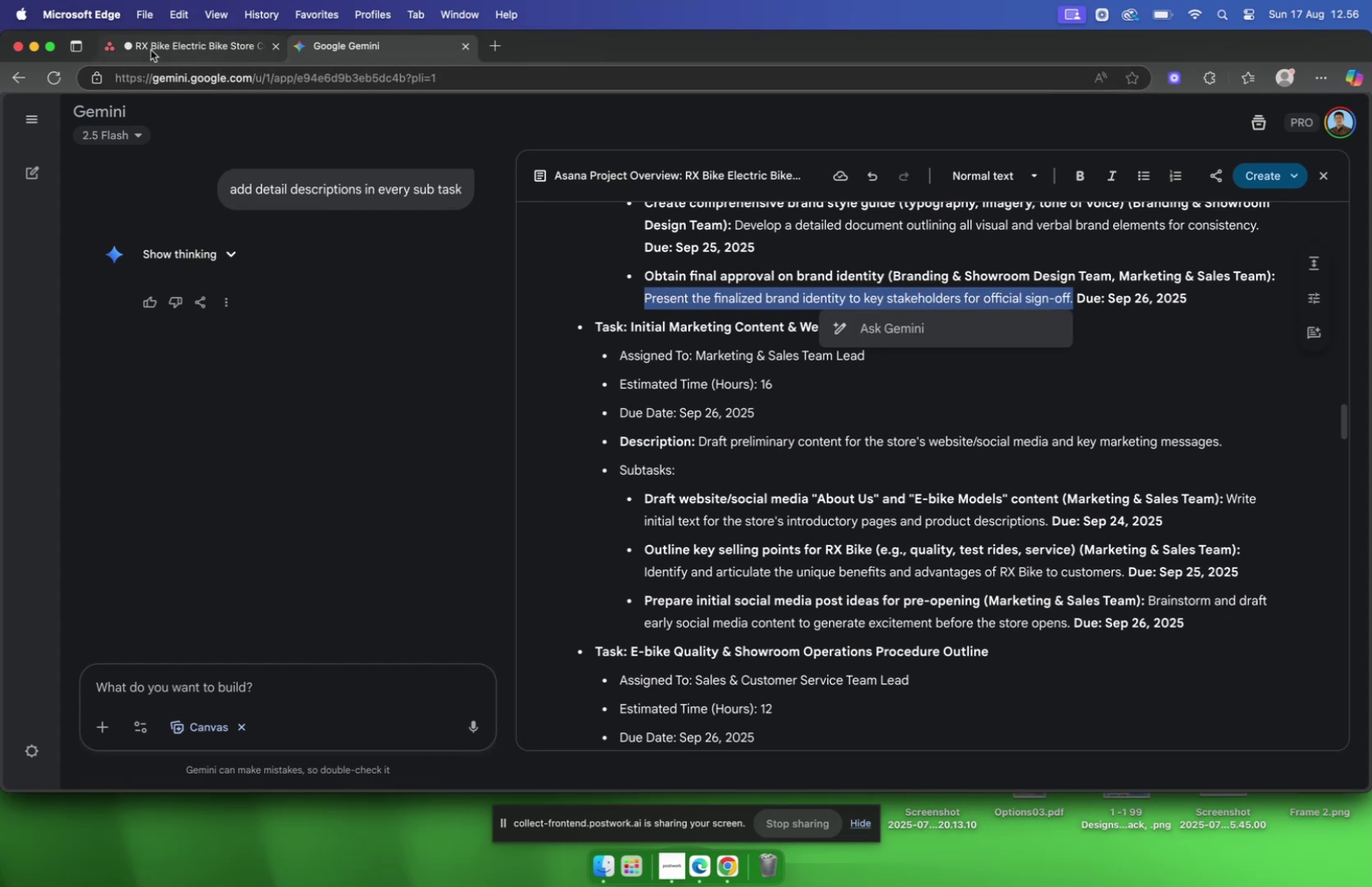 
left_click([151, 50])
 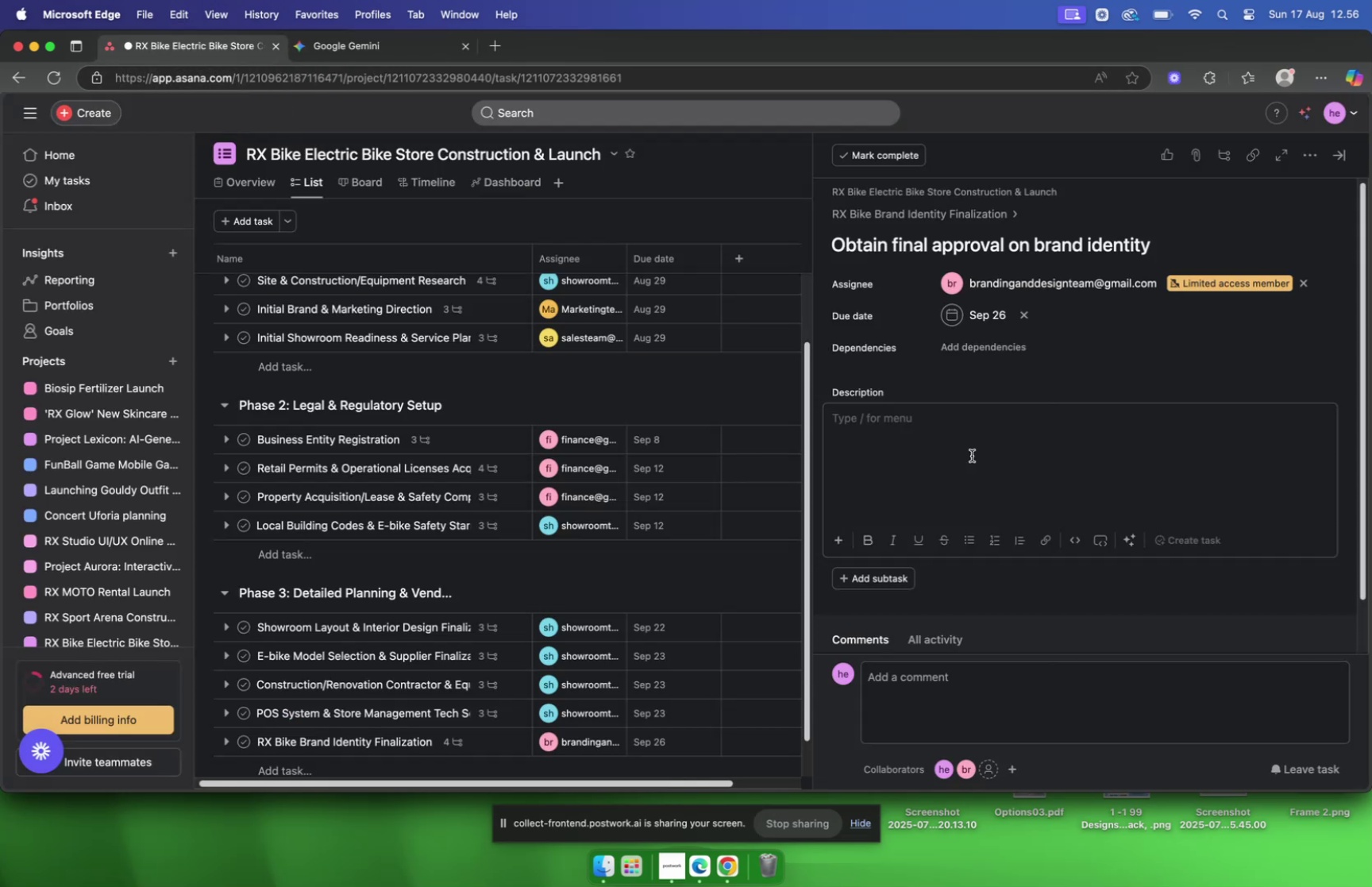 
left_click([955, 459])
 